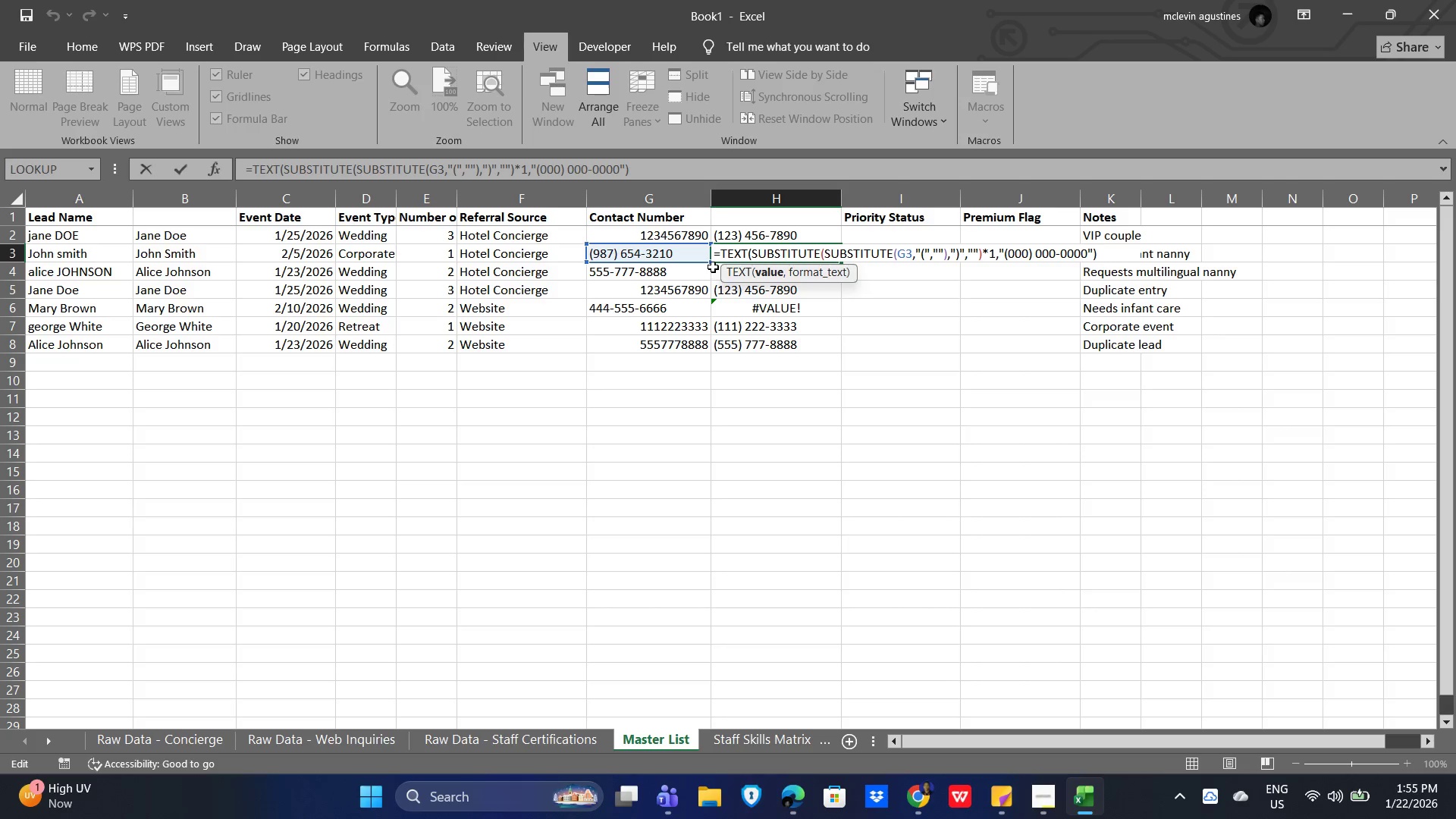 
wait(5.57)
 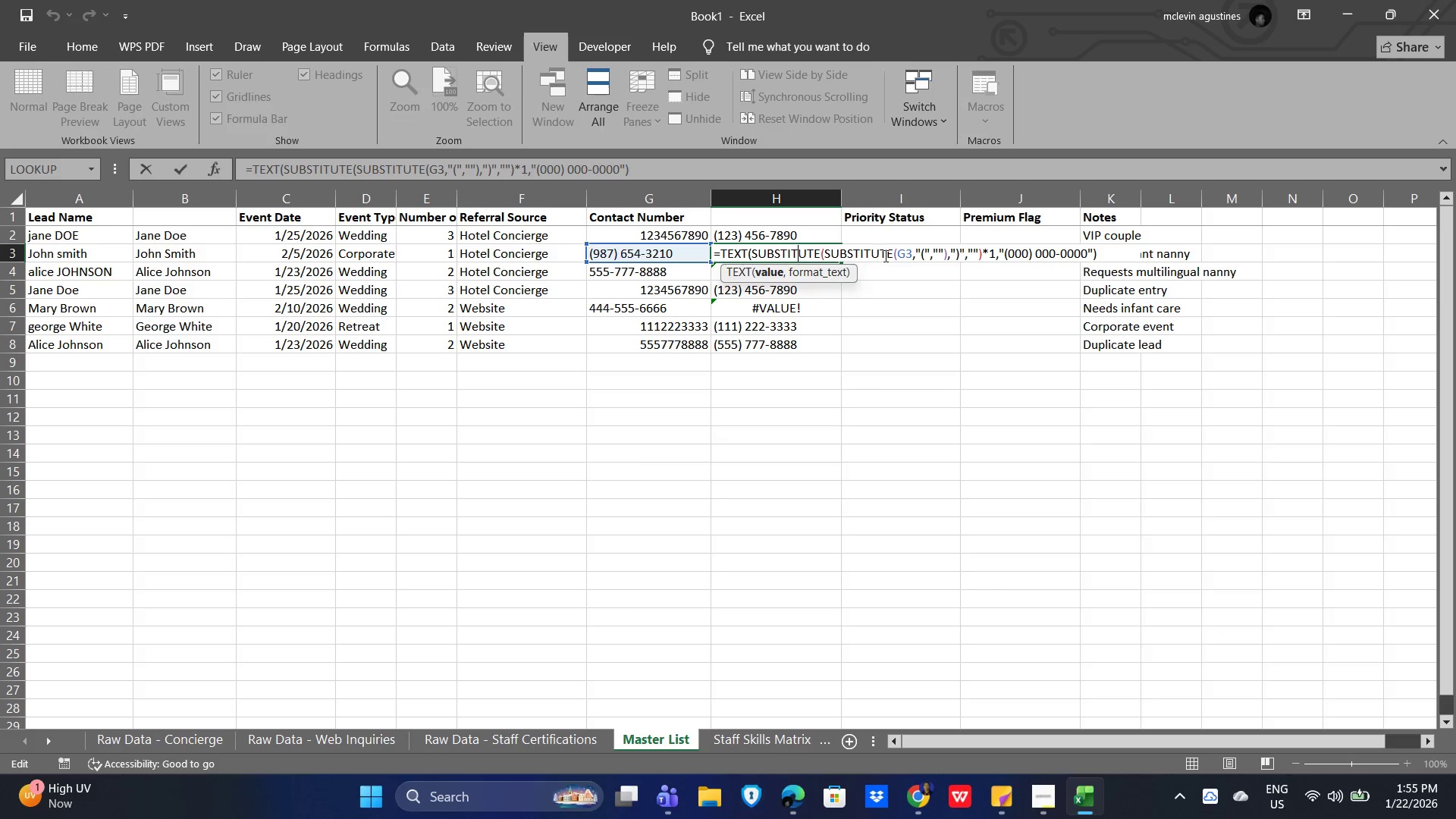 
mouse_move([802, 275])
 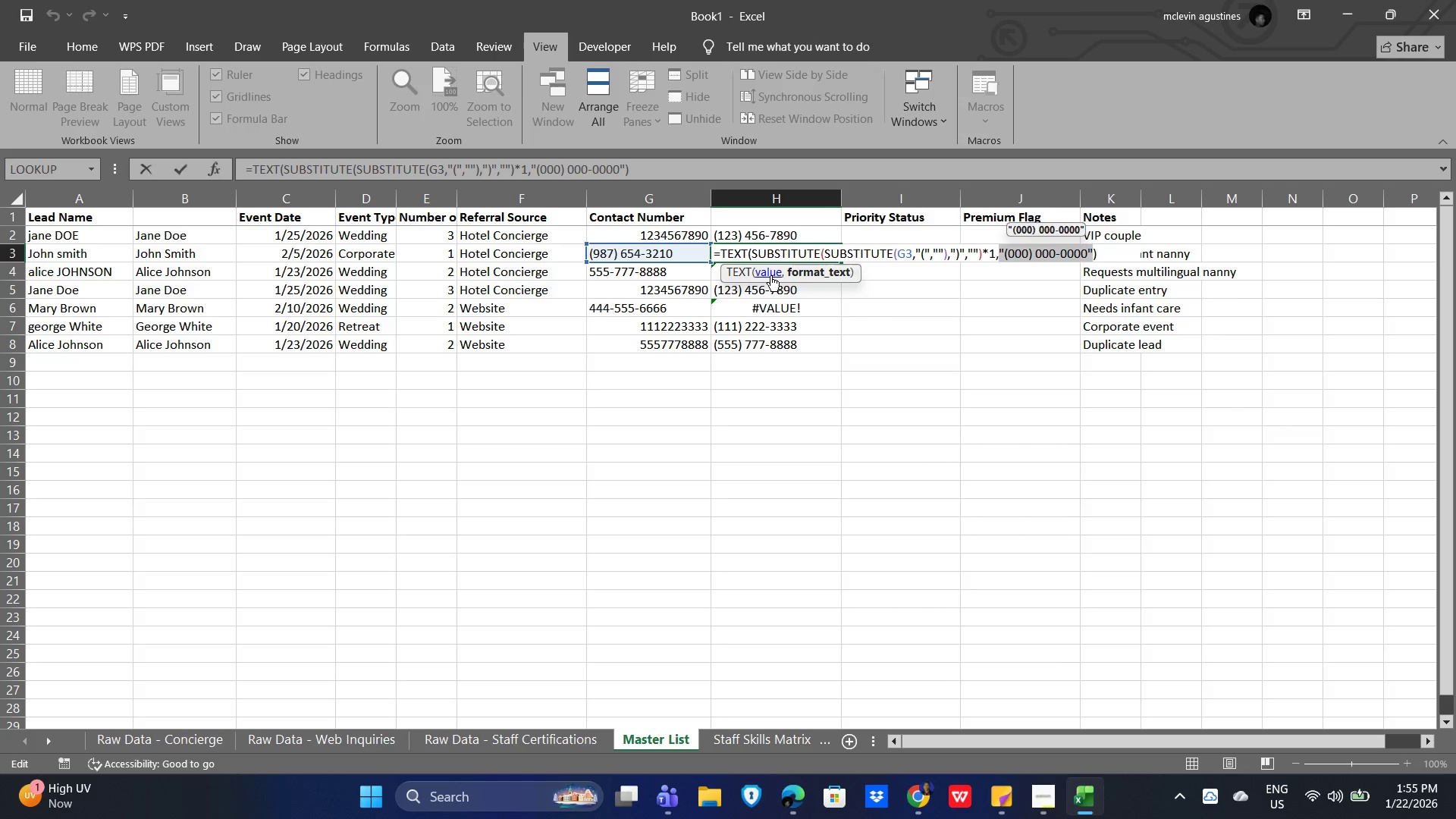 
left_click([770, 275])
 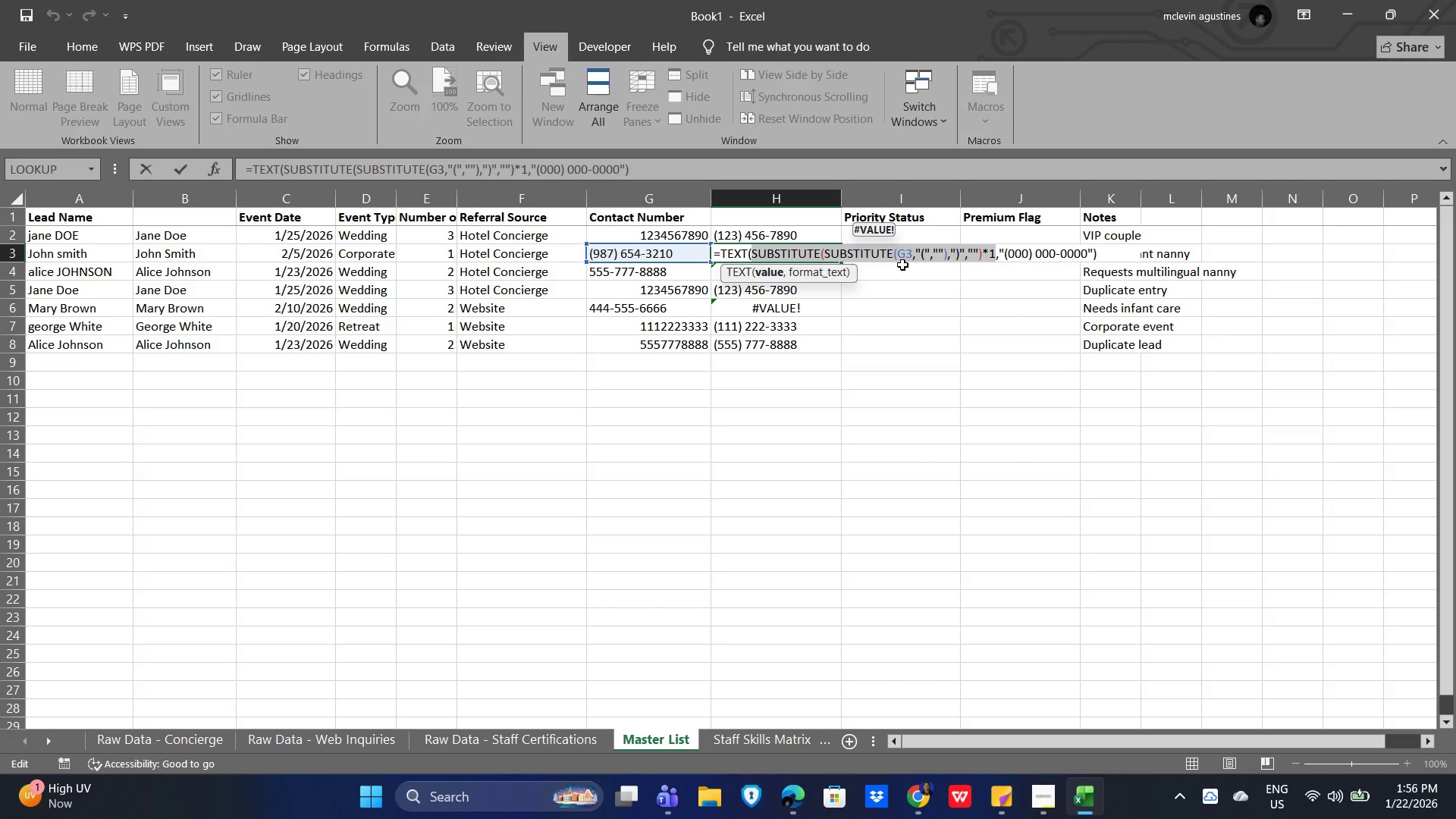 
wait(15.25)
 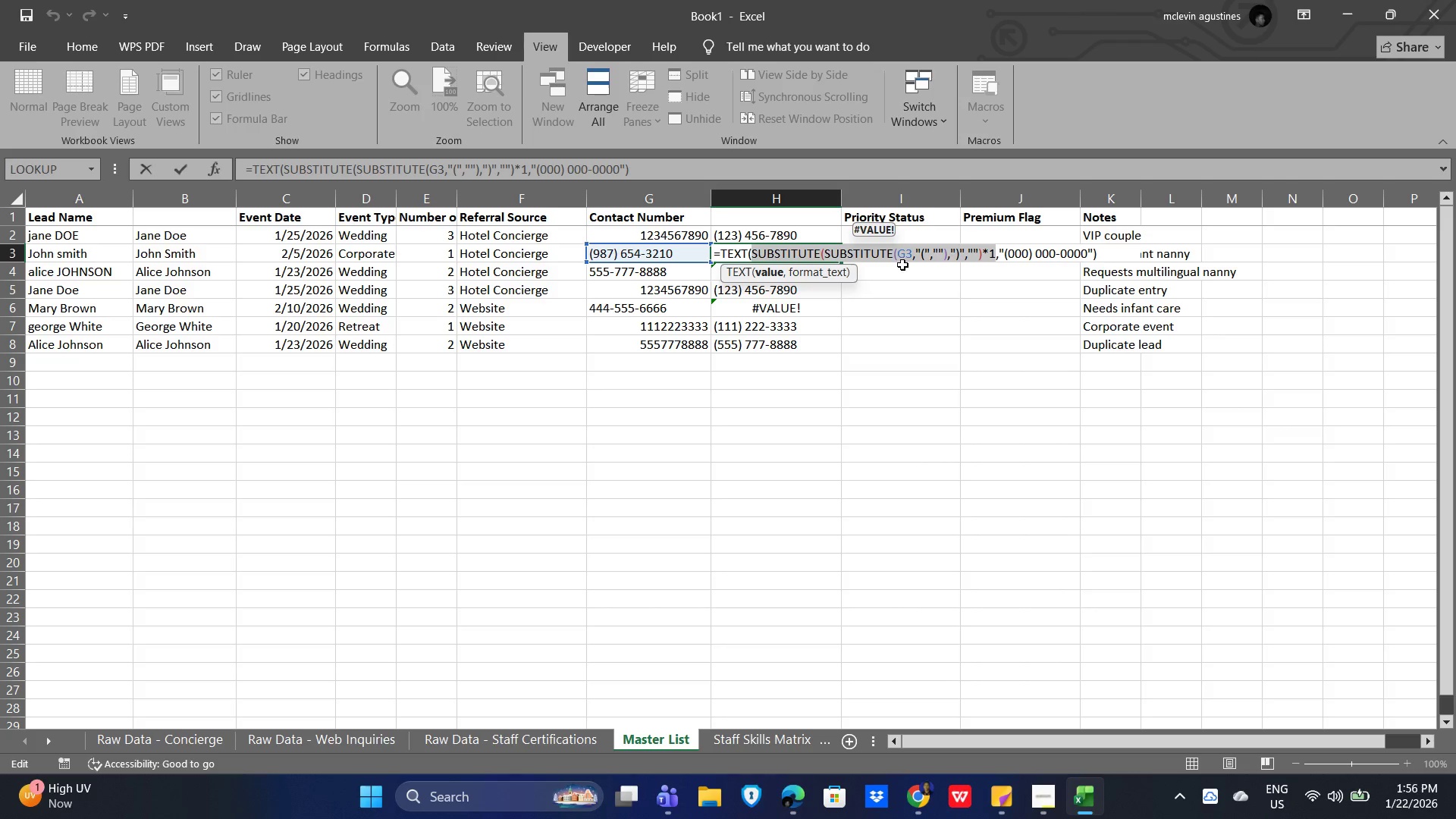 
key(NumpadEnter)
 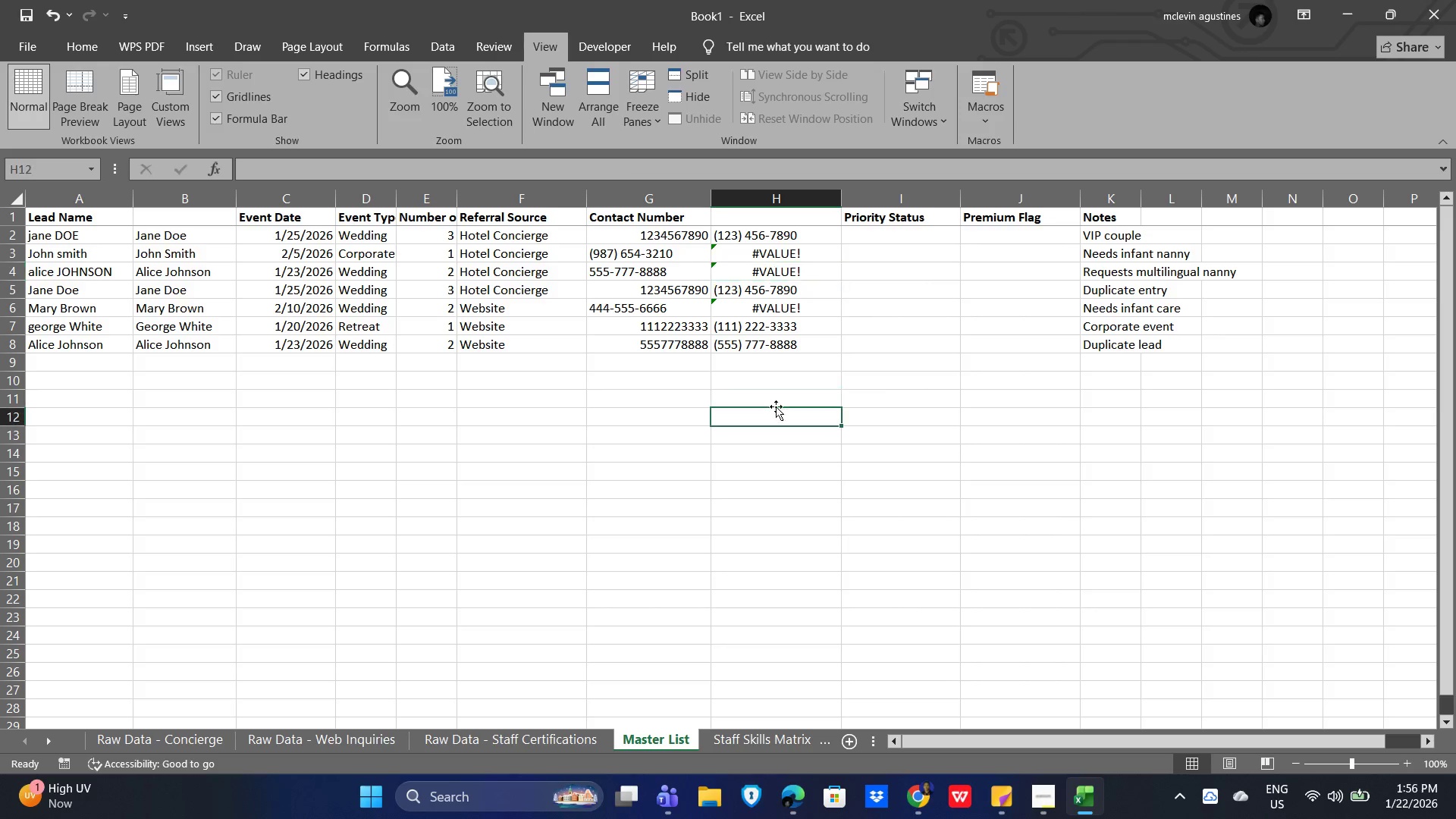 
double_click([635, 252])
 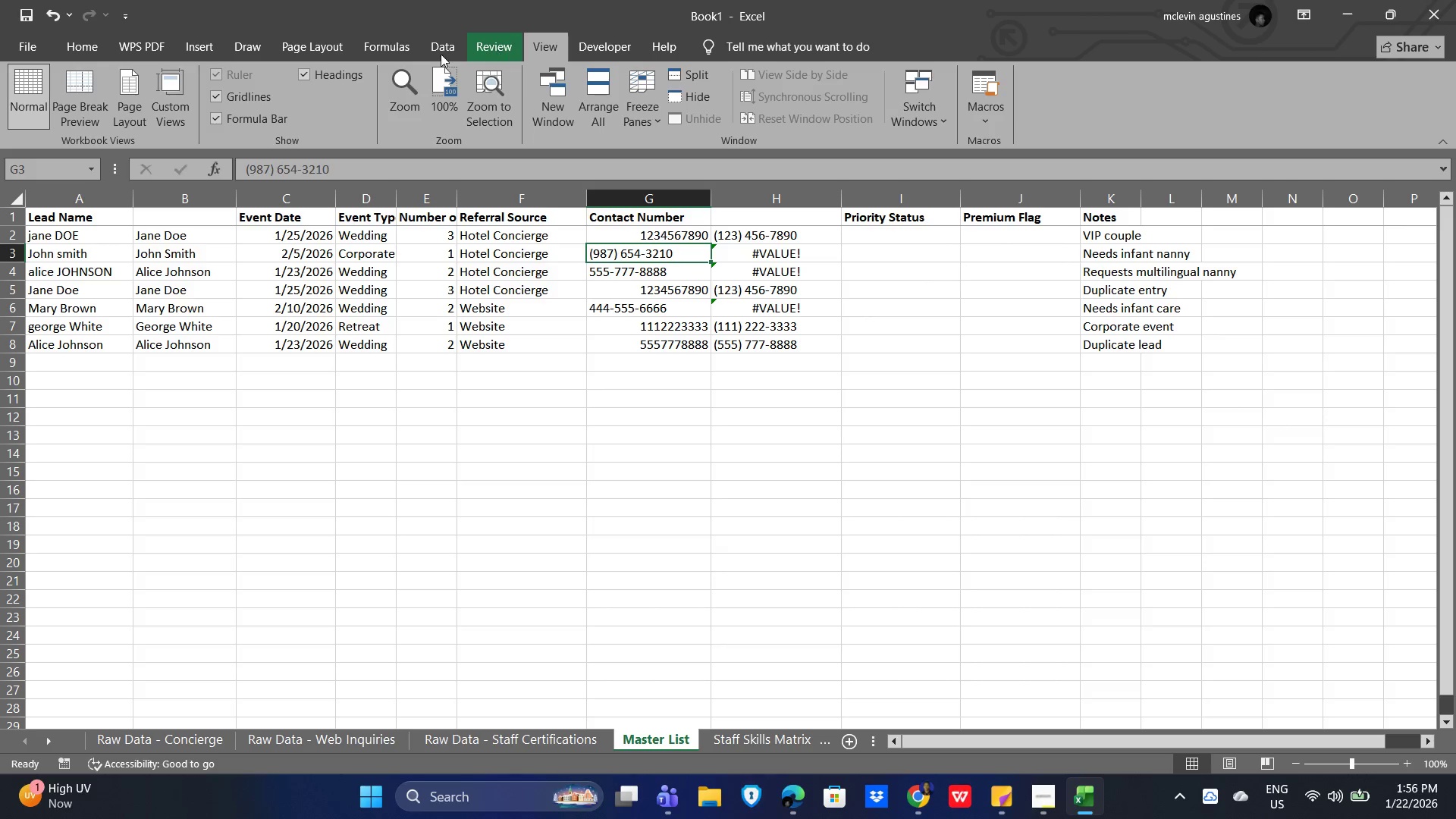 
left_click([82, 47])
 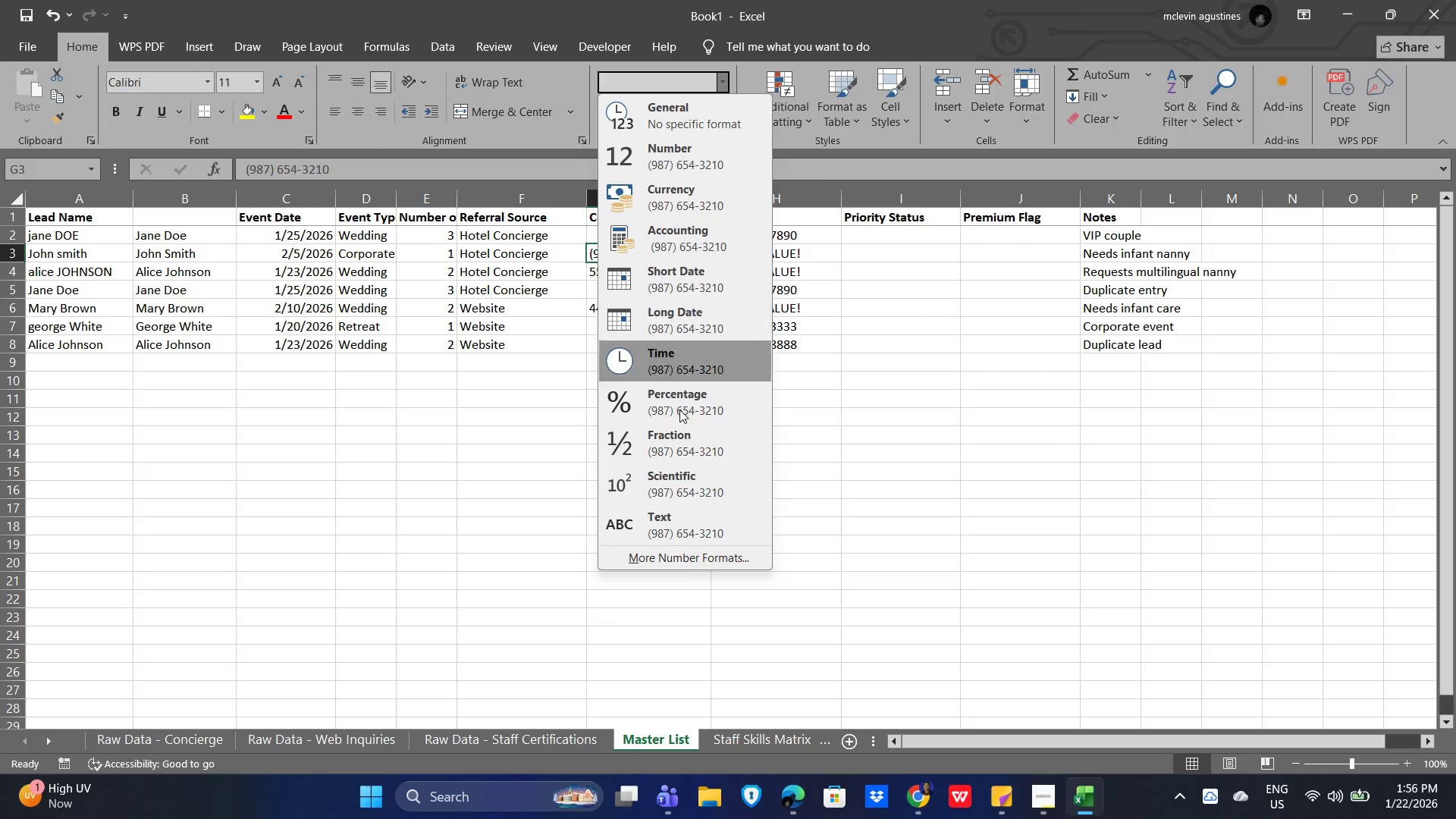 
scroll: coordinate [673, 527], scroll_direction: down, amount: 4.0
 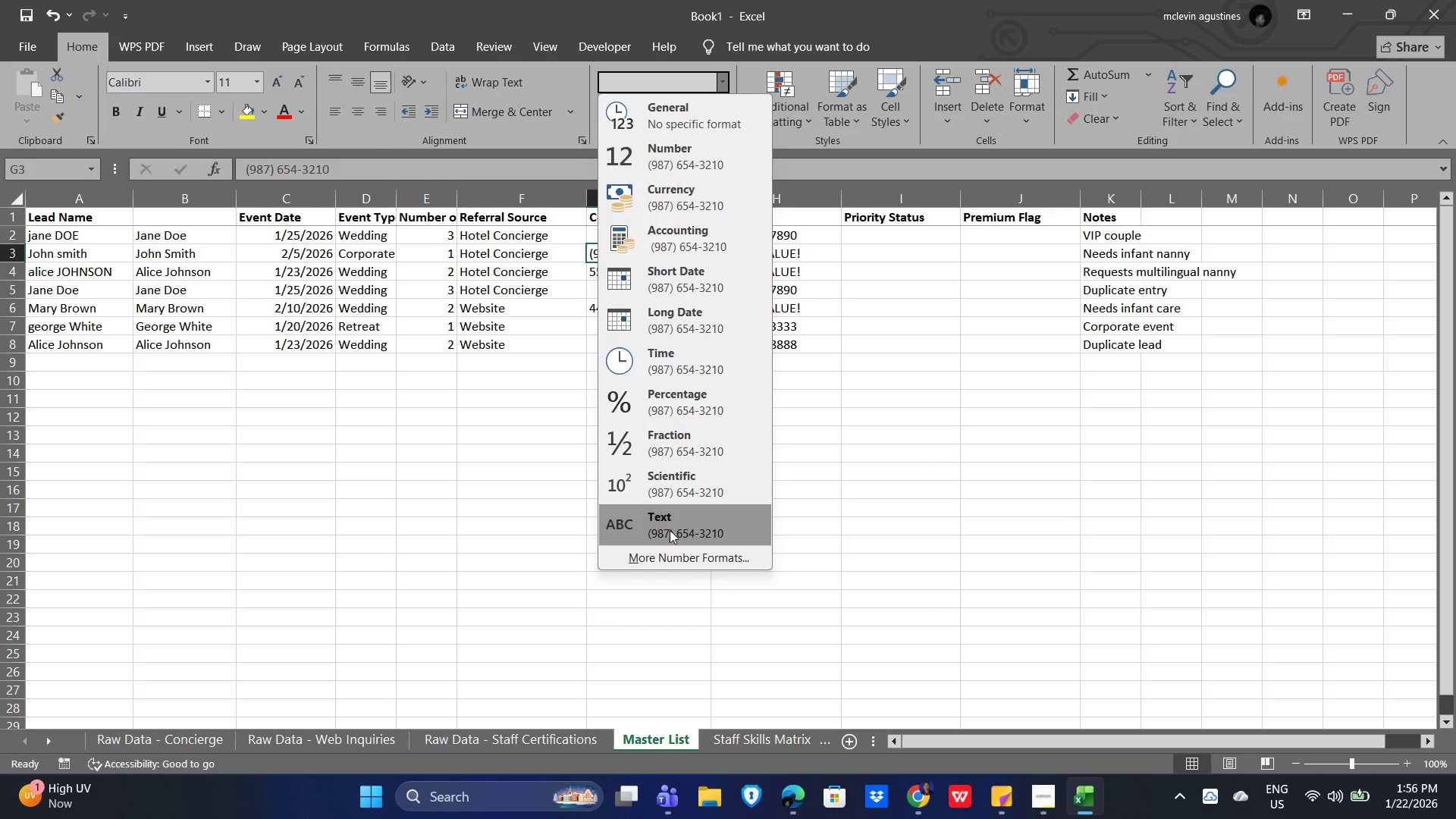 
left_click([669, 529])
 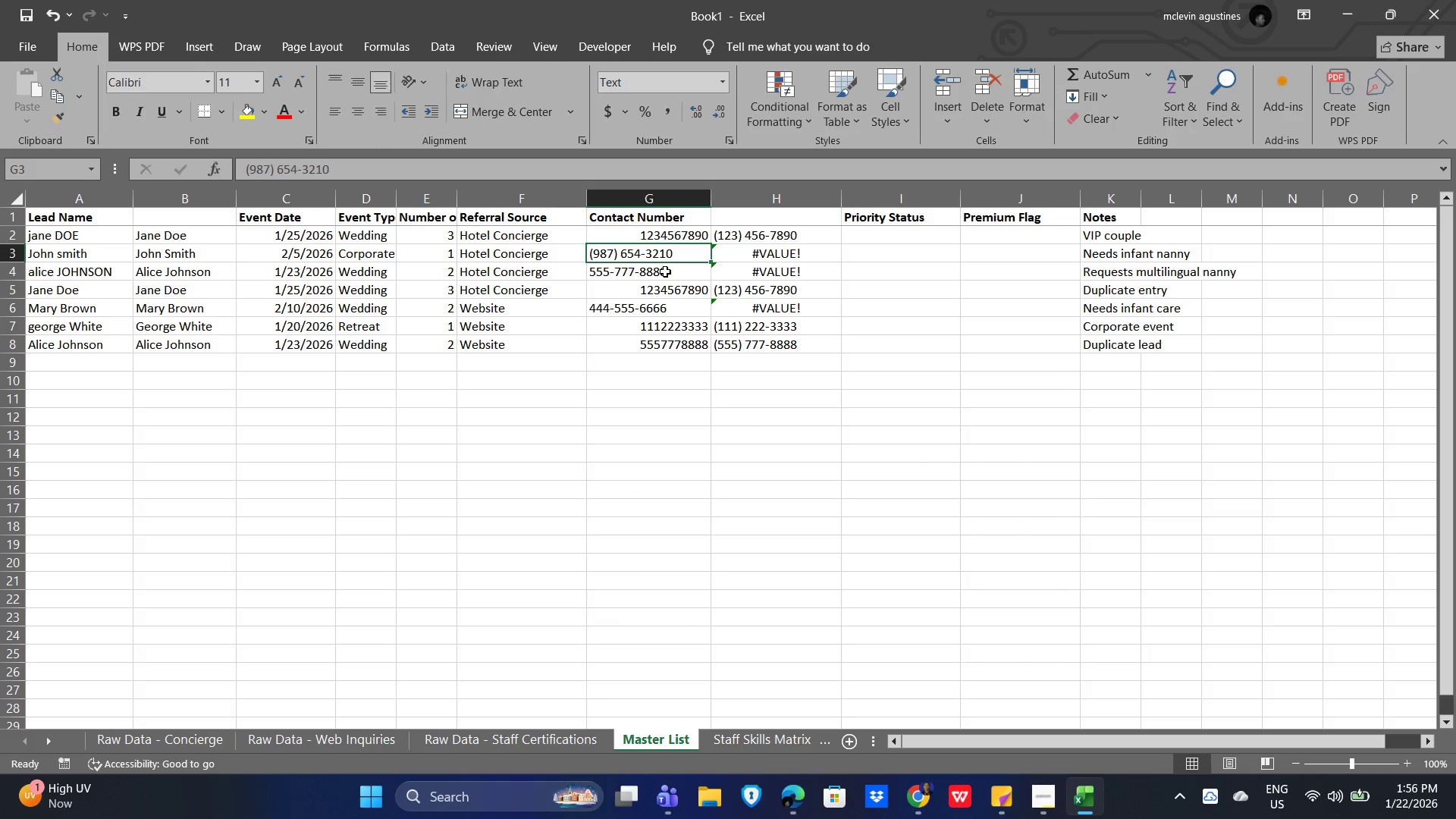 
left_click([662, 271])
 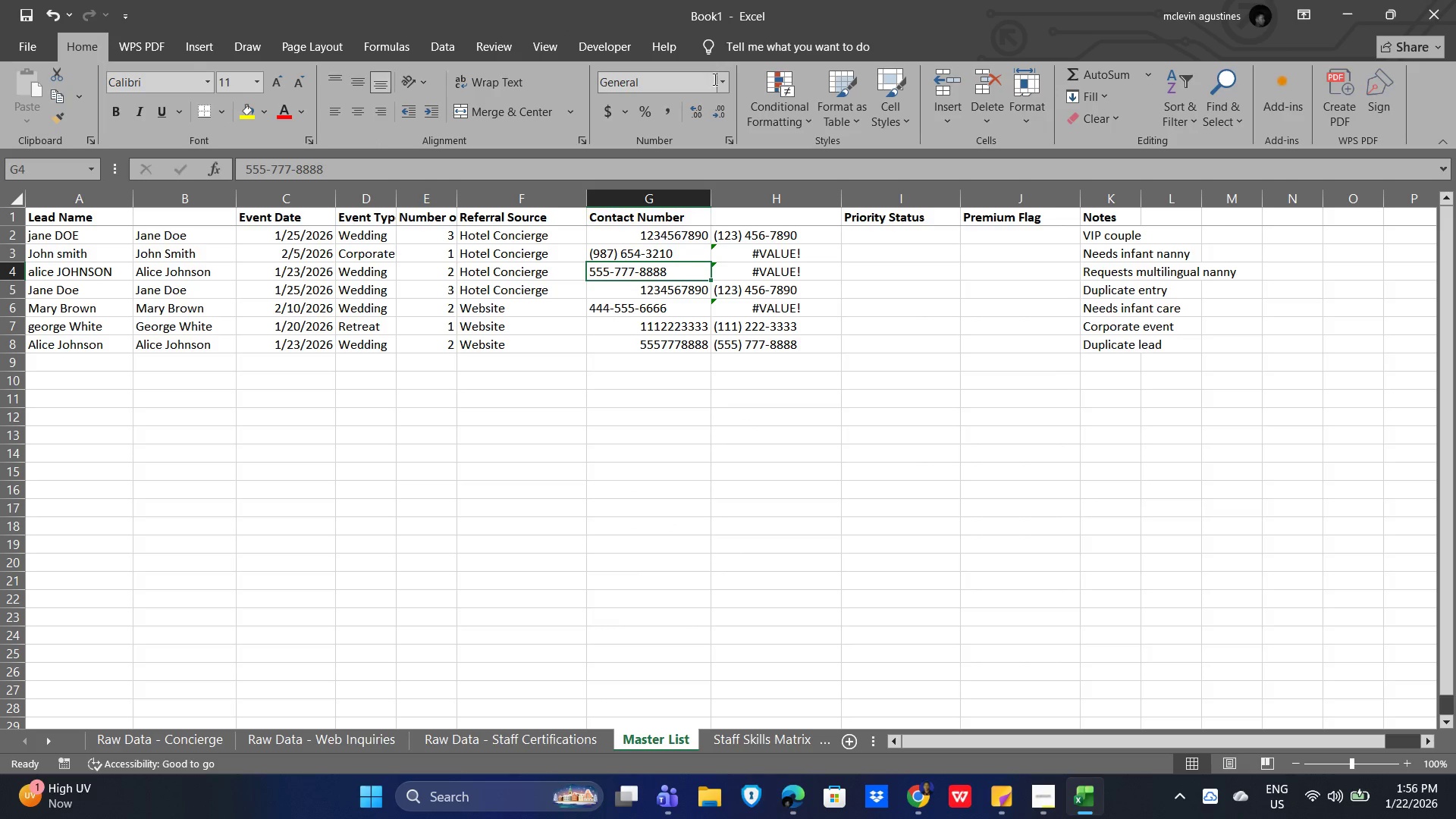 
left_click([721, 77])
 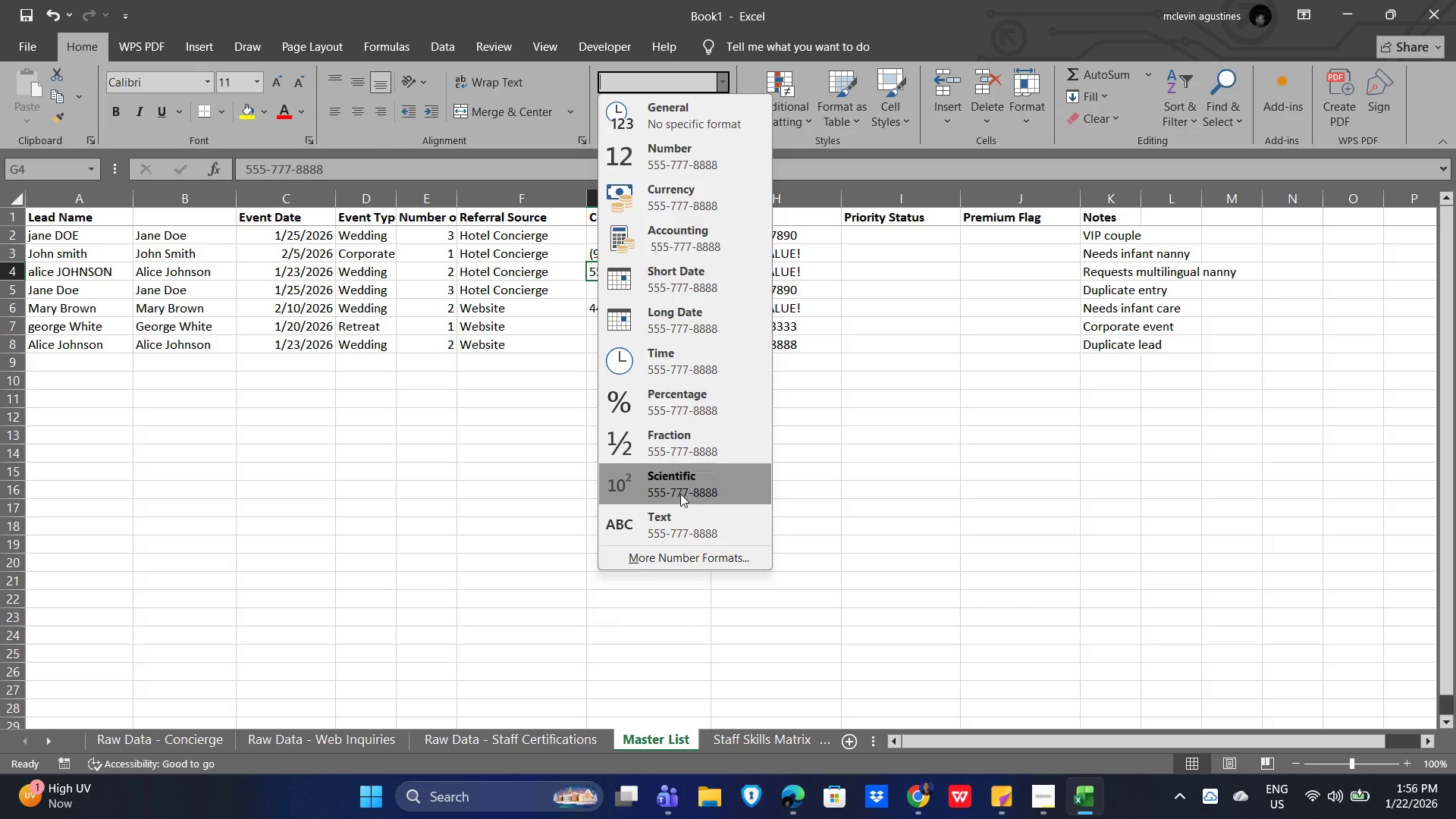 
left_click([687, 522])
 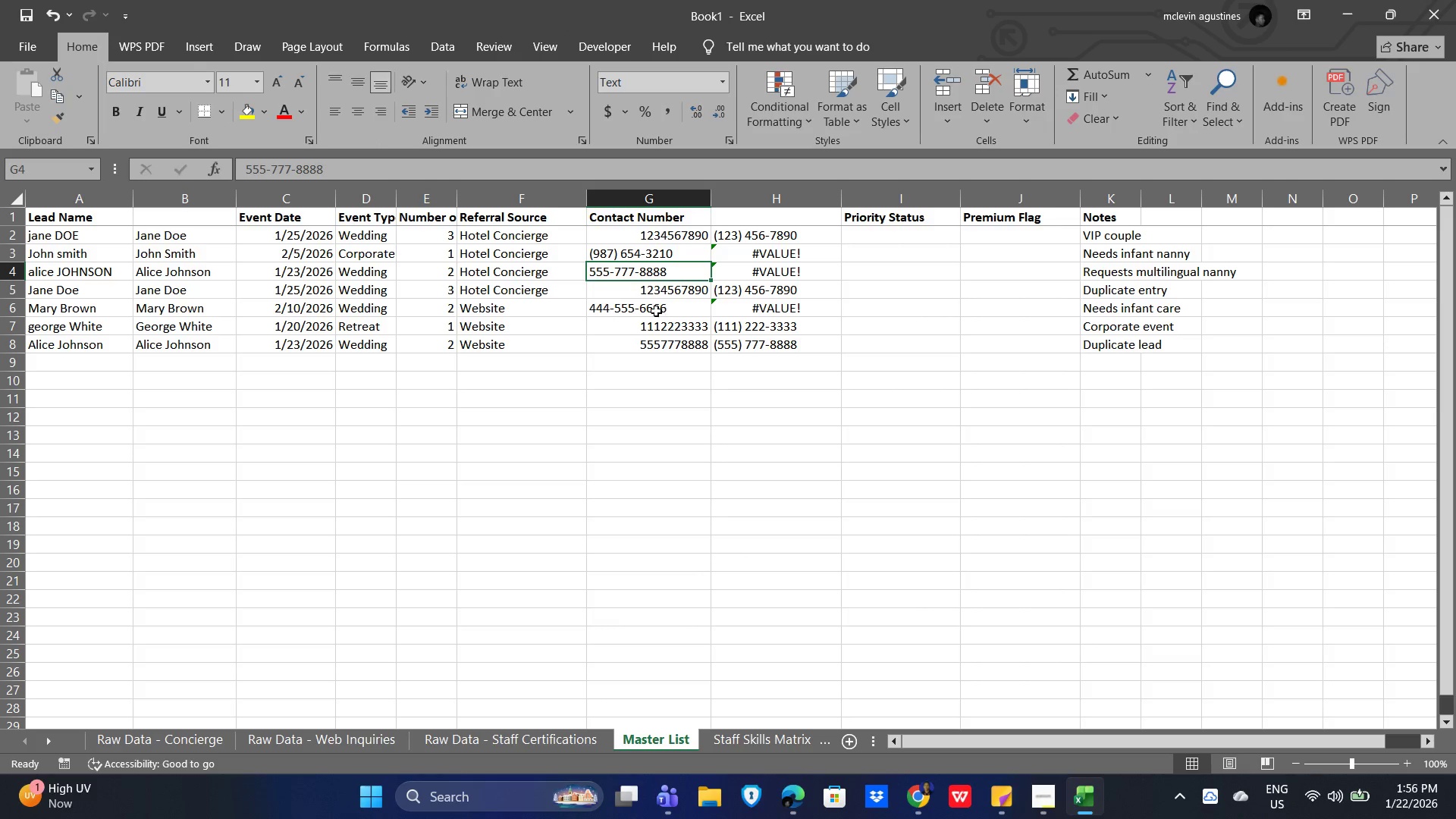 
left_click([656, 311])
 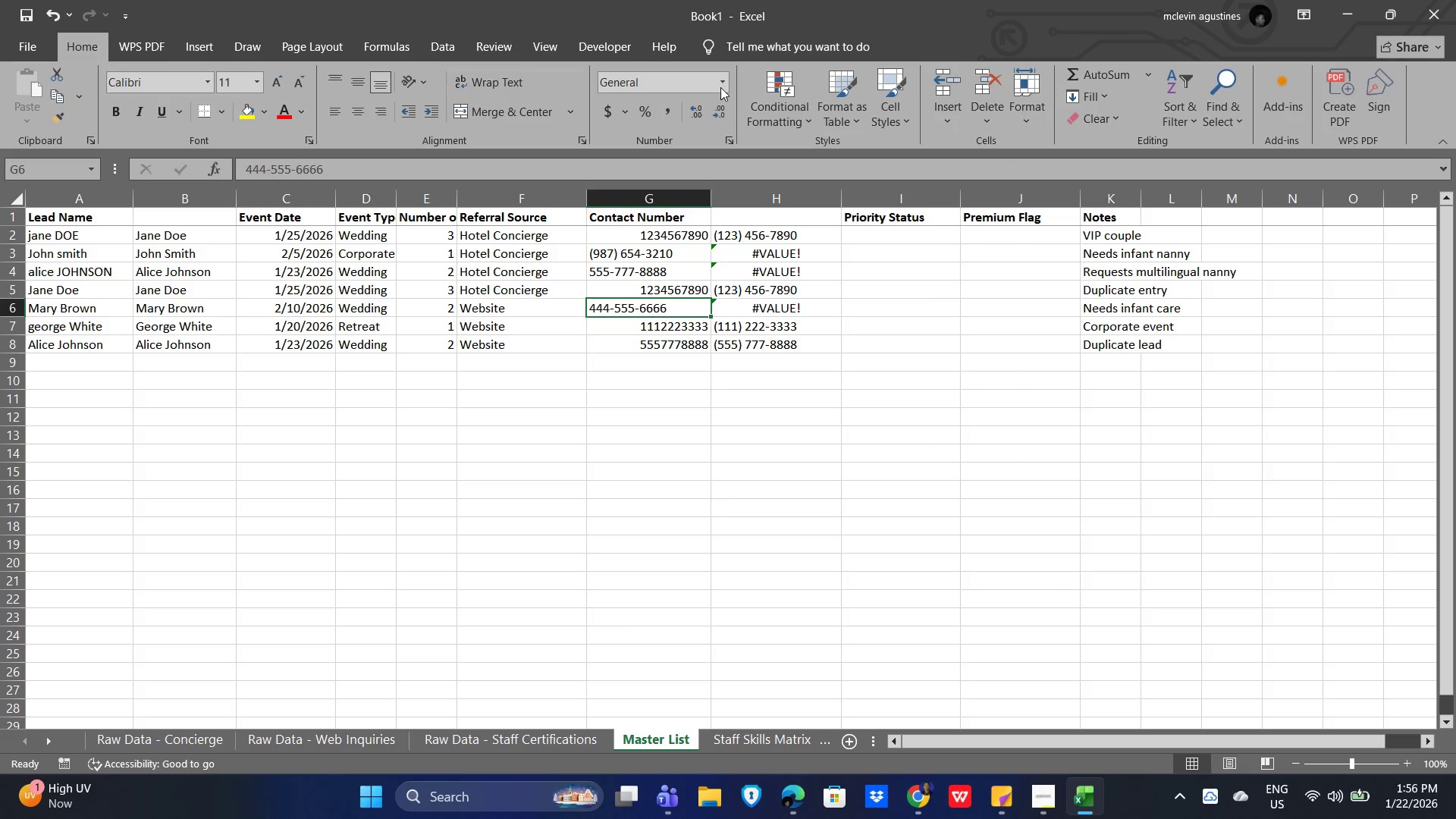 
left_click([720, 83])
 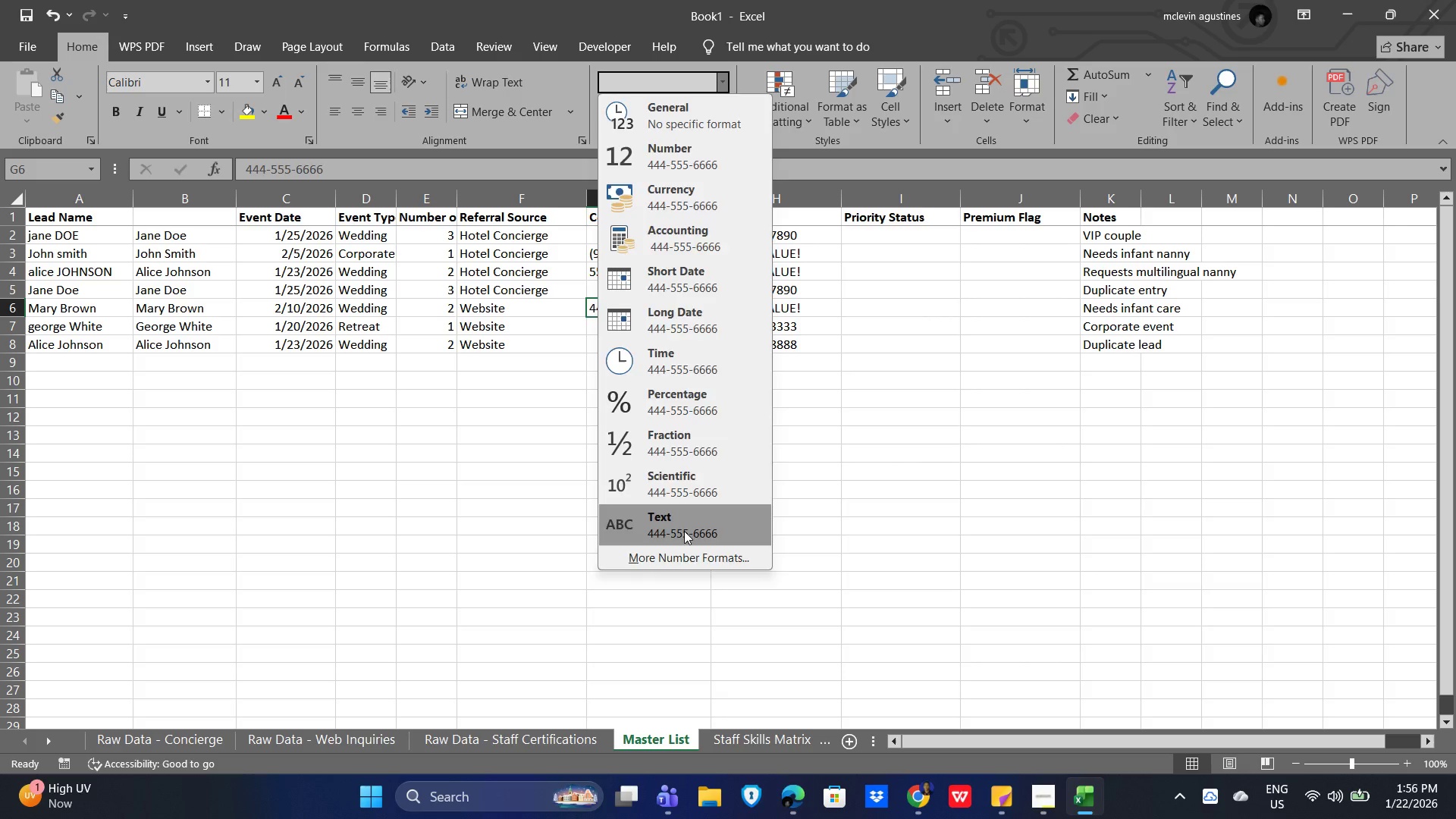 
double_click([845, 433])
 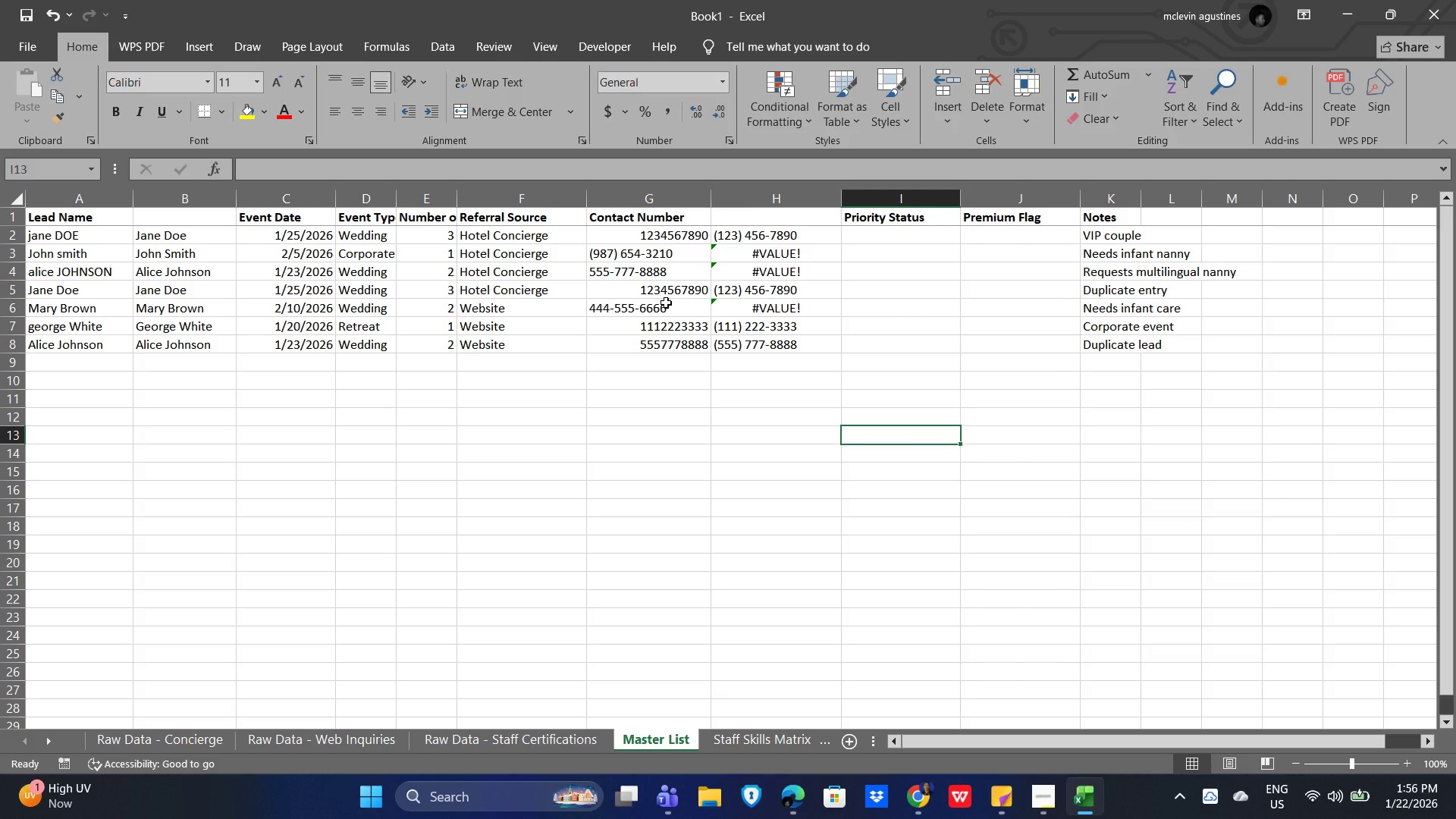 
wait(7.26)
 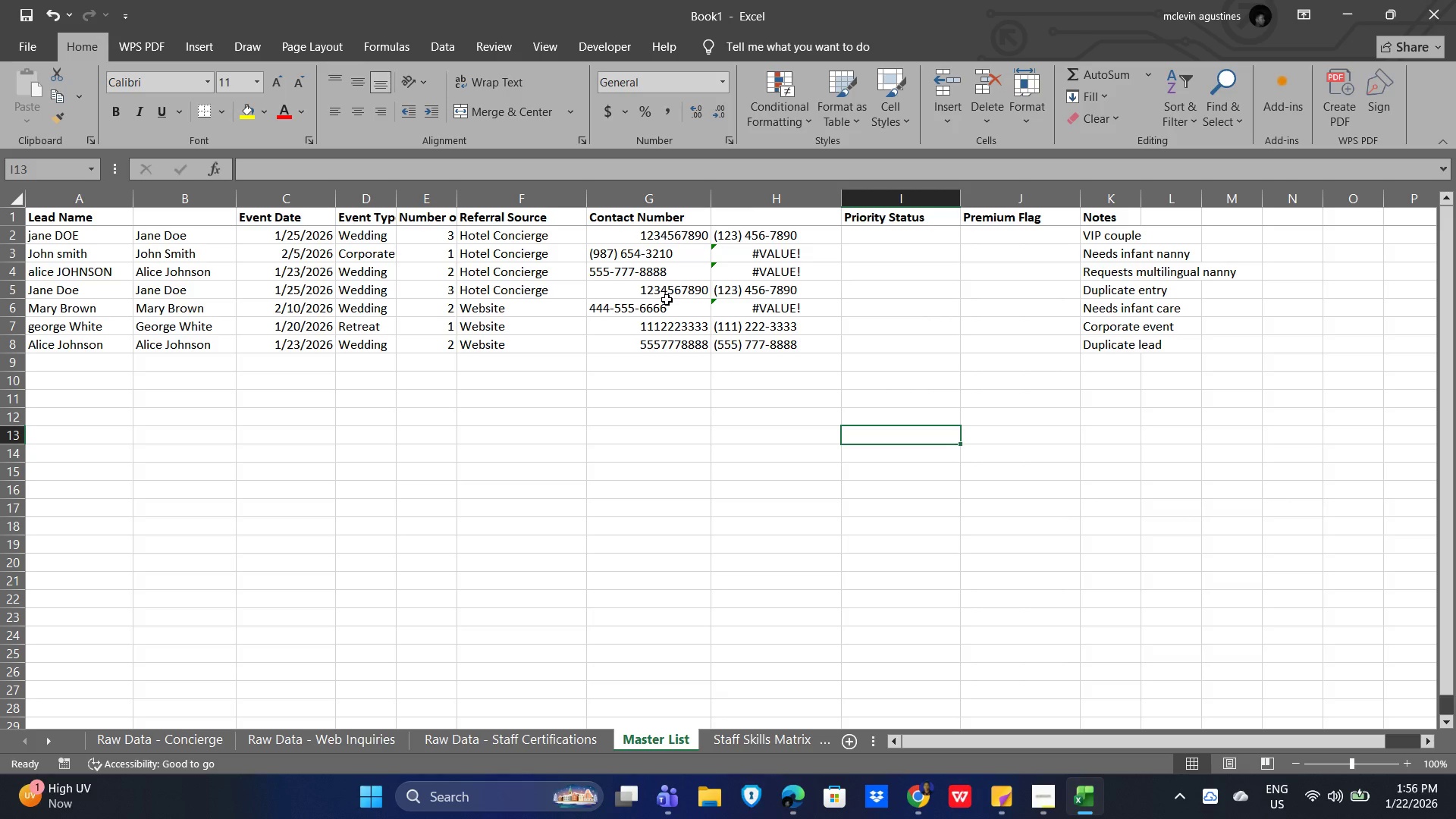 
double_click([780, 253])
 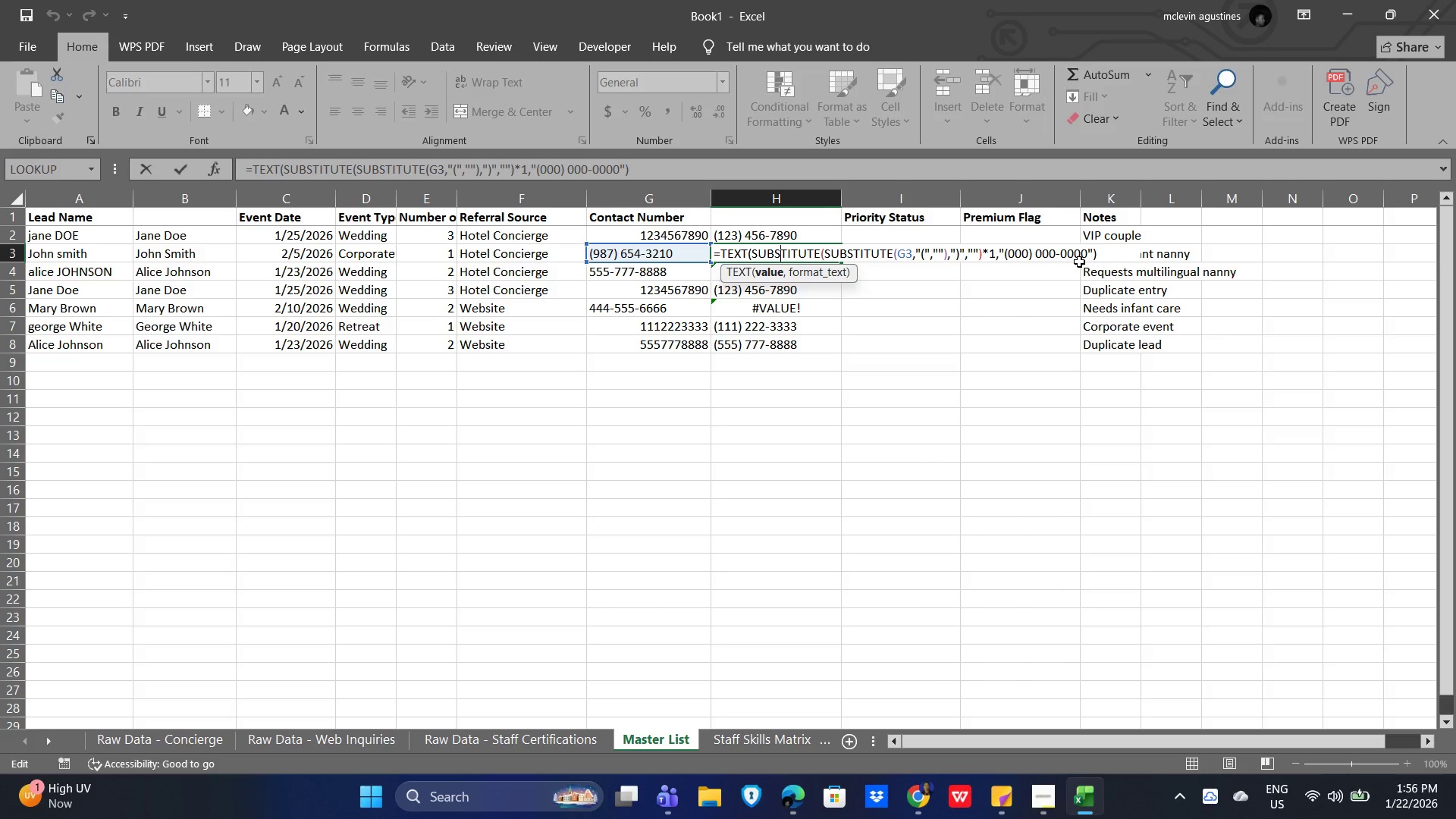 
wait(8.44)
 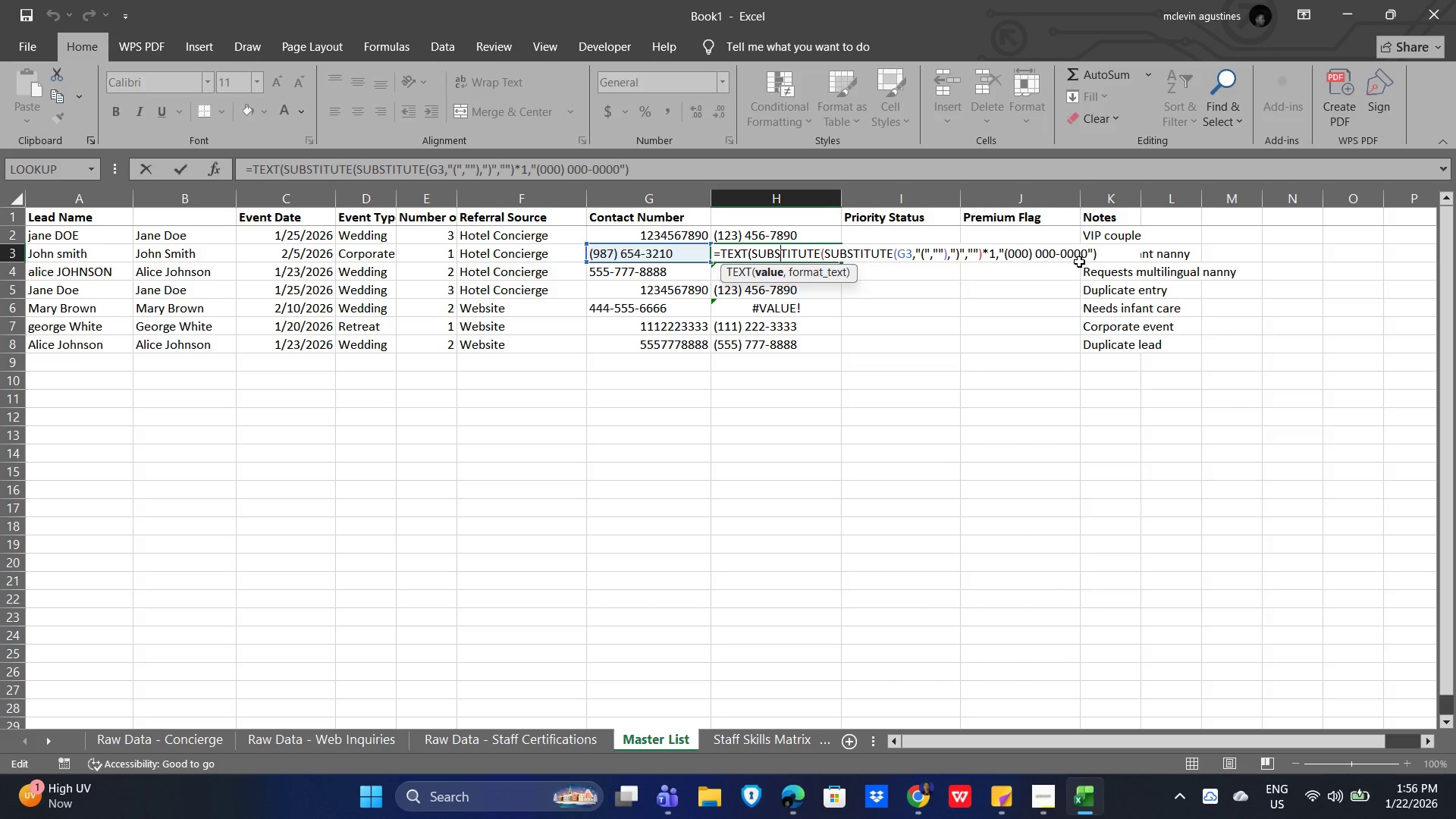 
left_click([739, 440])
 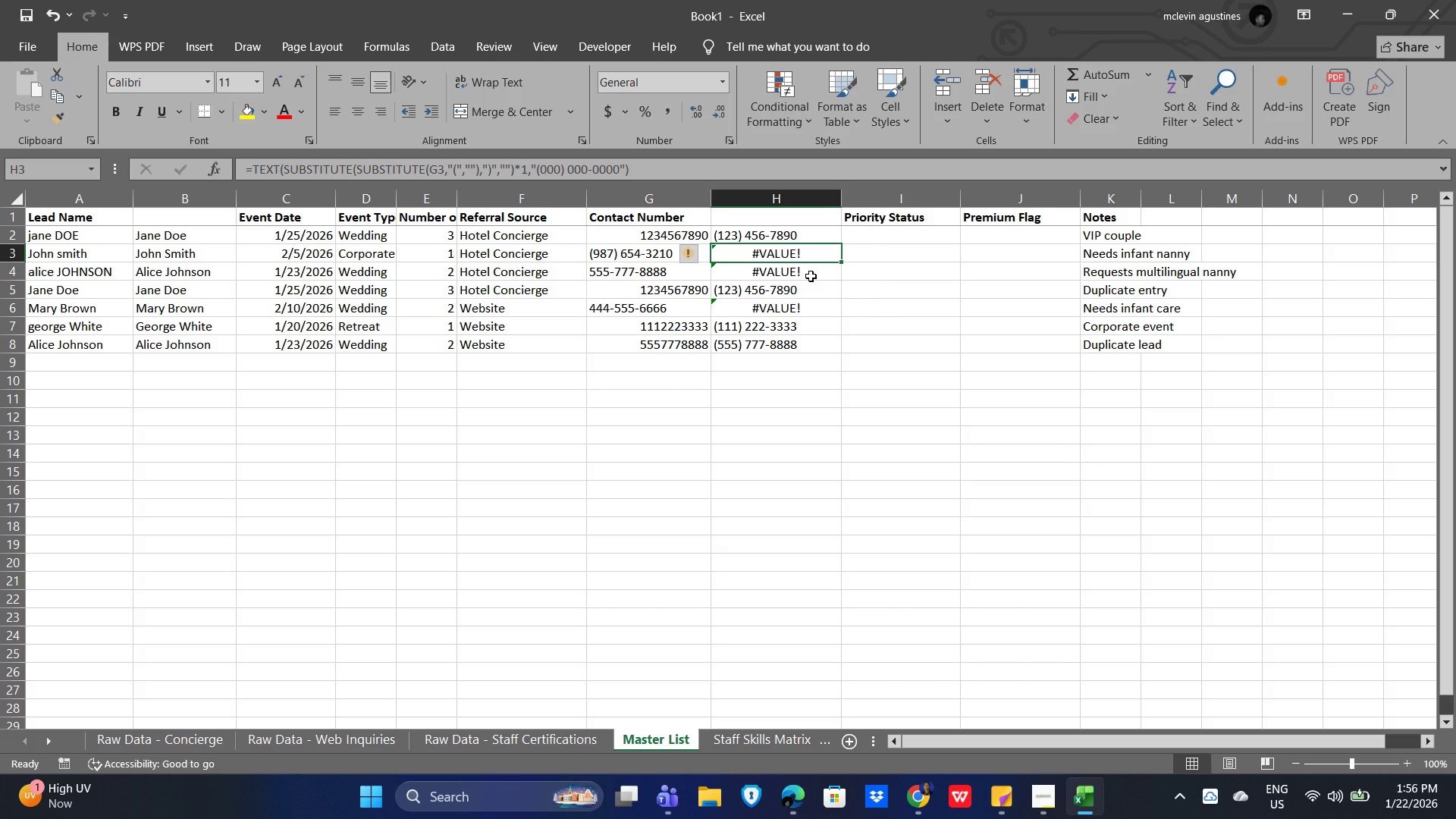 
wait(14.58)
 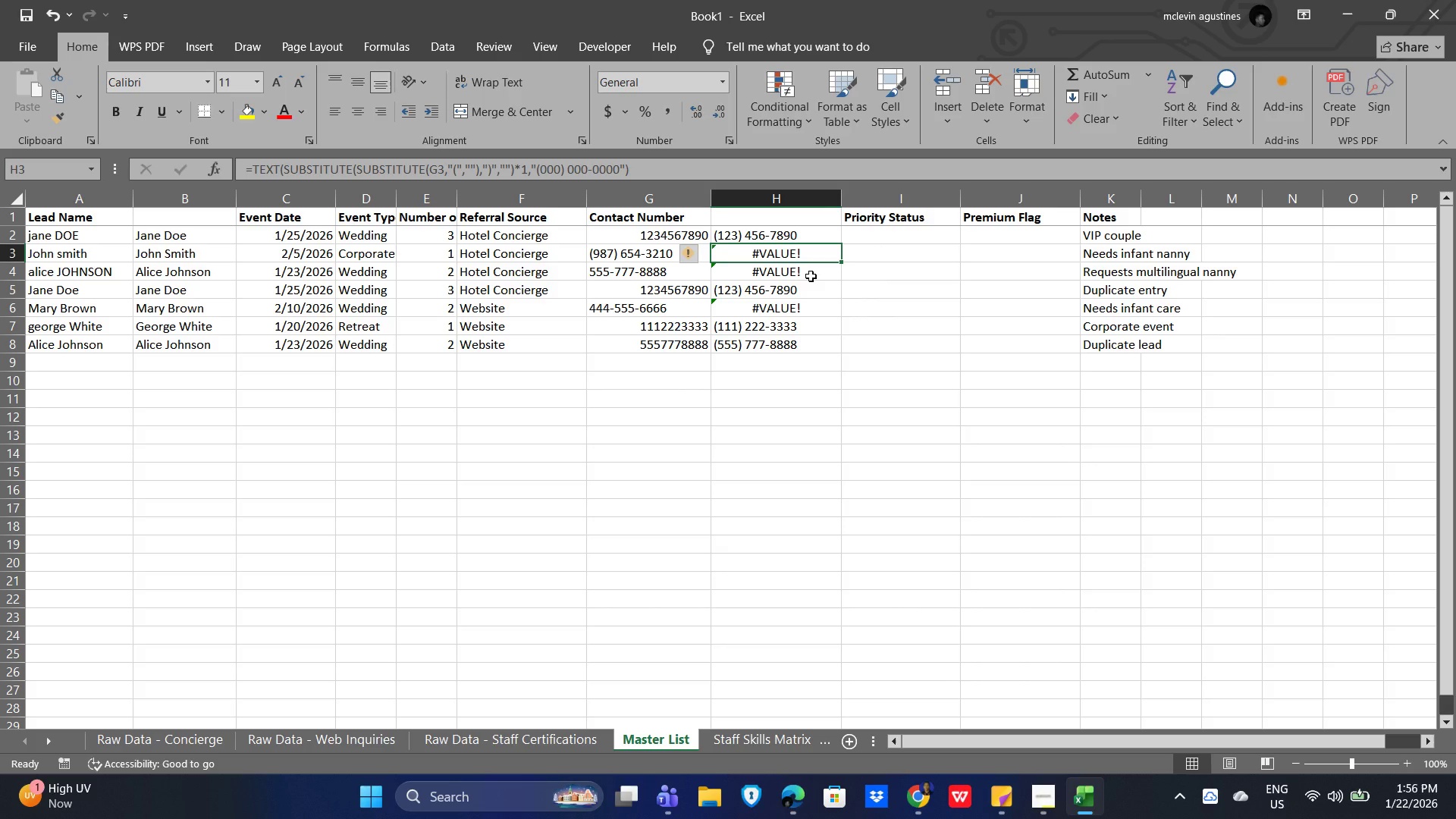 
left_click_drag(start_coordinate=[790, 231], to_coordinate=[814, 347])
 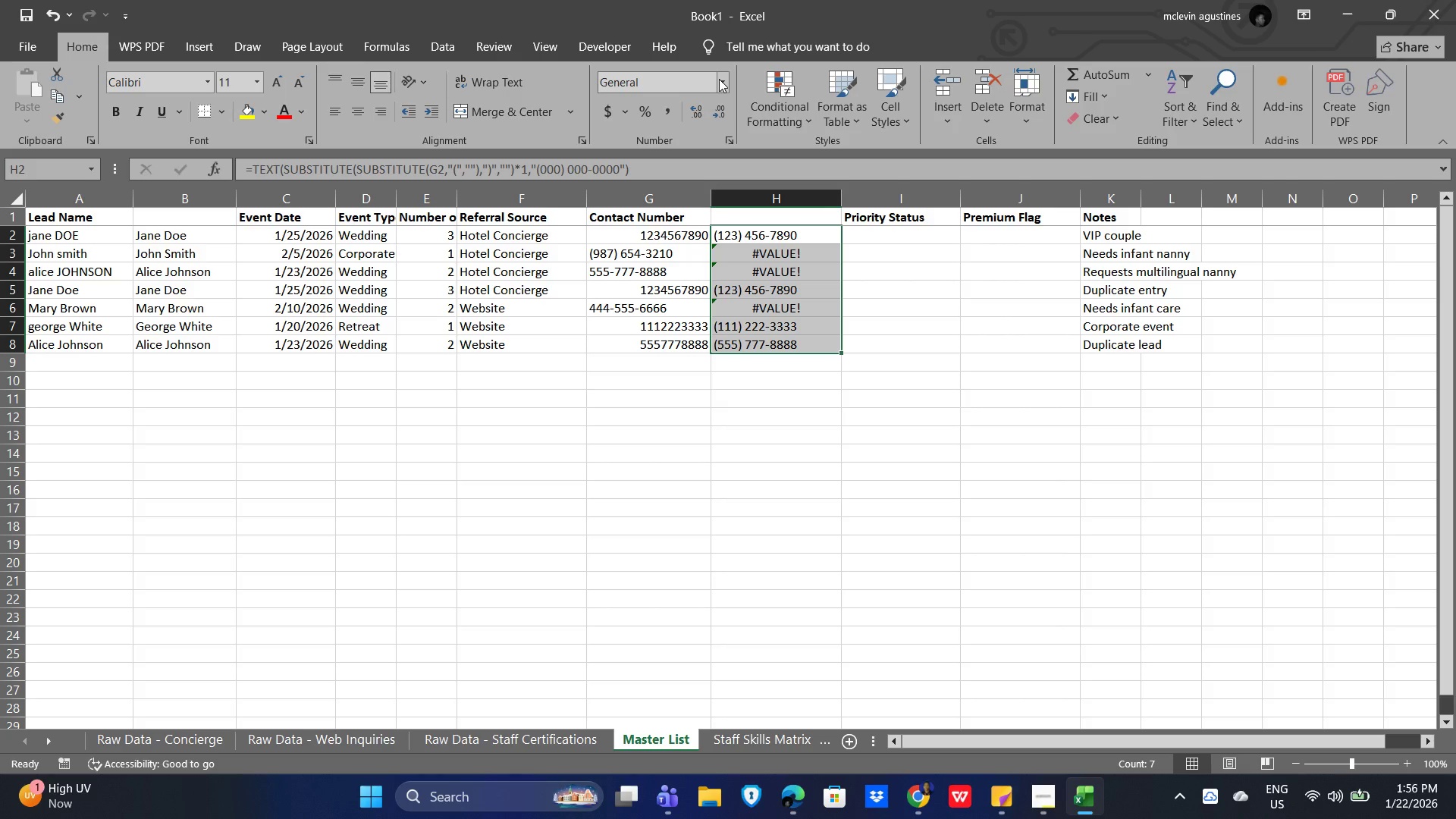 
left_click([719, 79])
 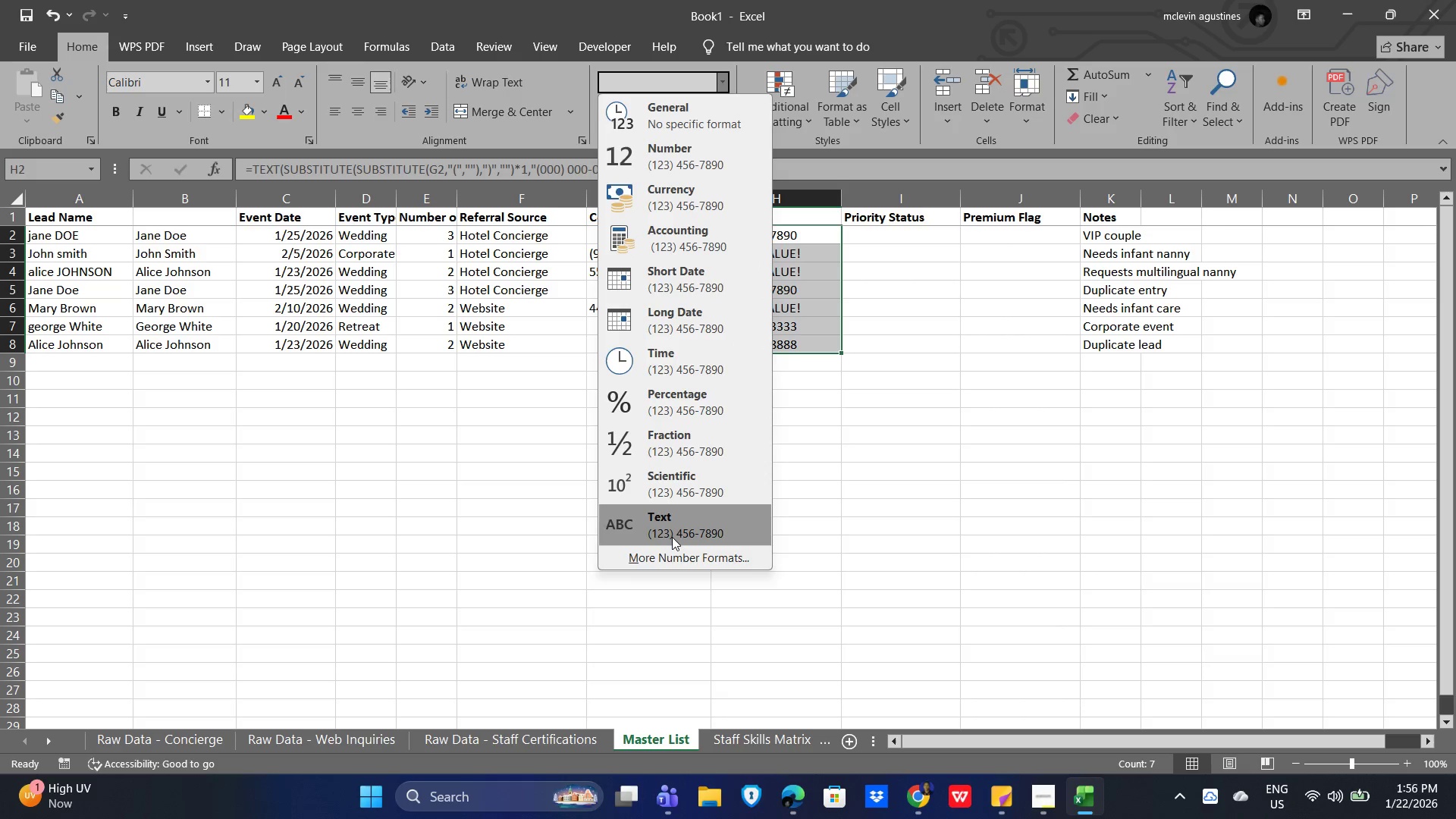 
left_click([672, 537])
 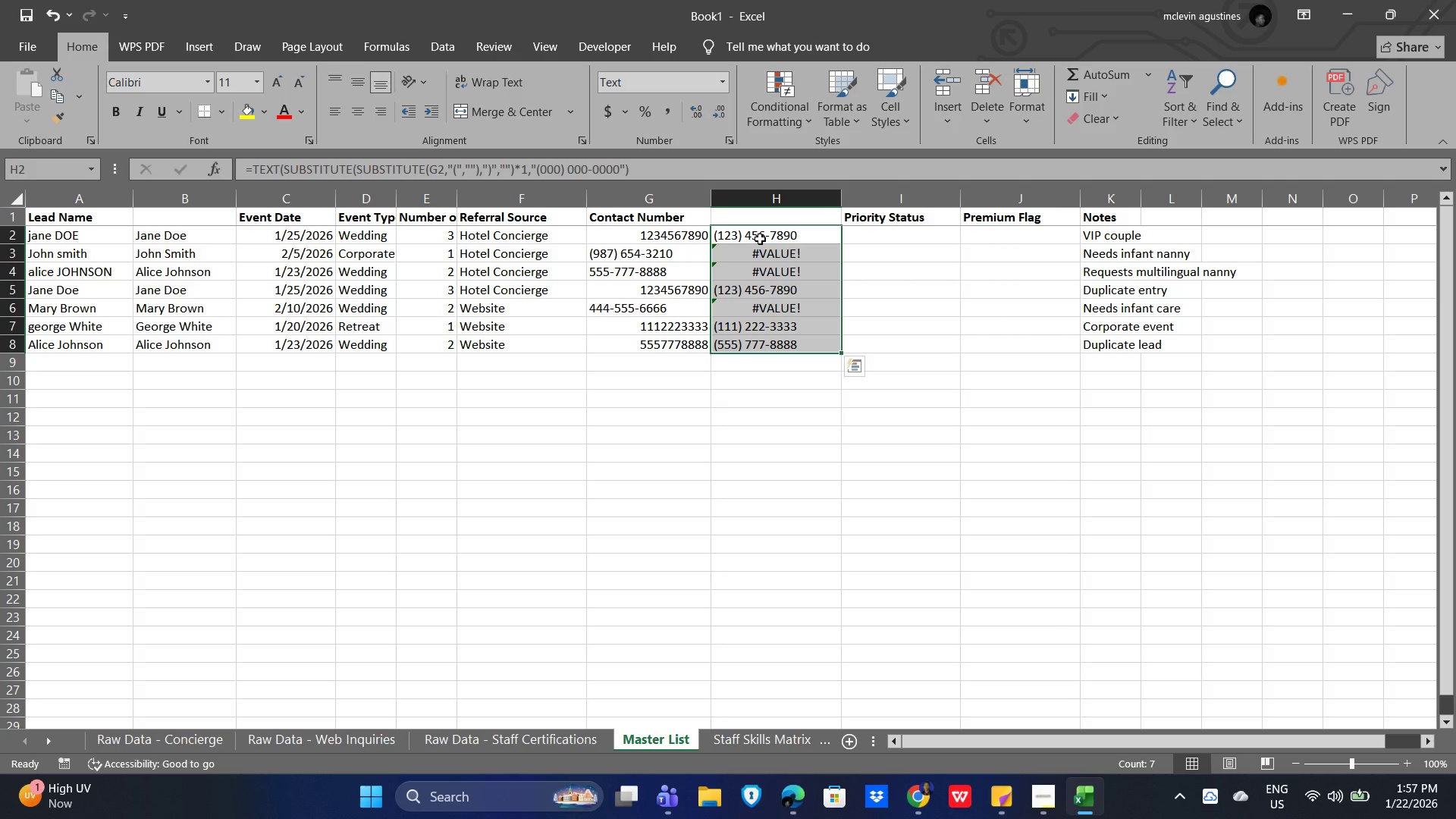 
wait(18.76)
 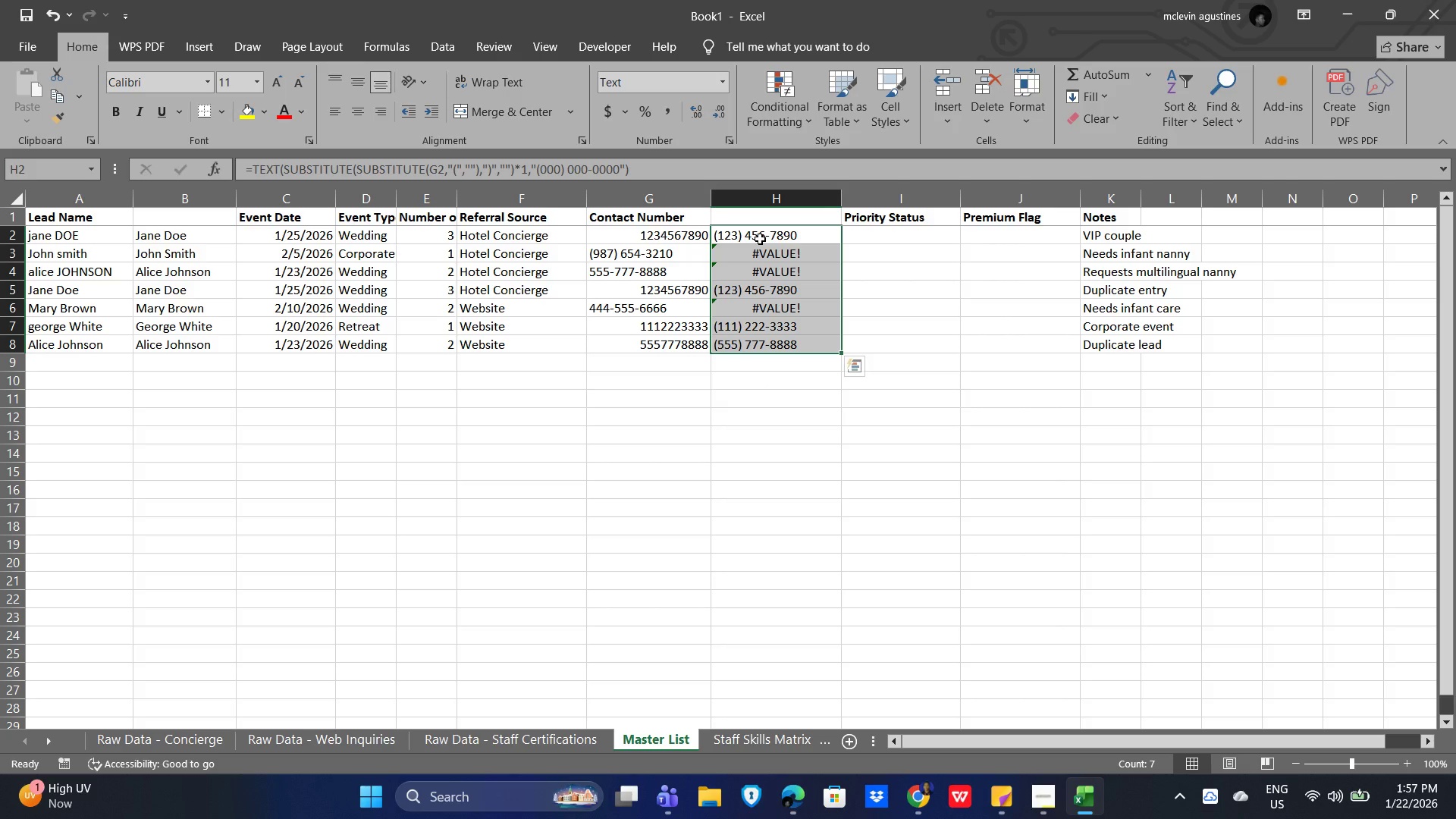 
left_click_drag(start_coordinate=[635, 238], to_coordinate=[651, 347])
 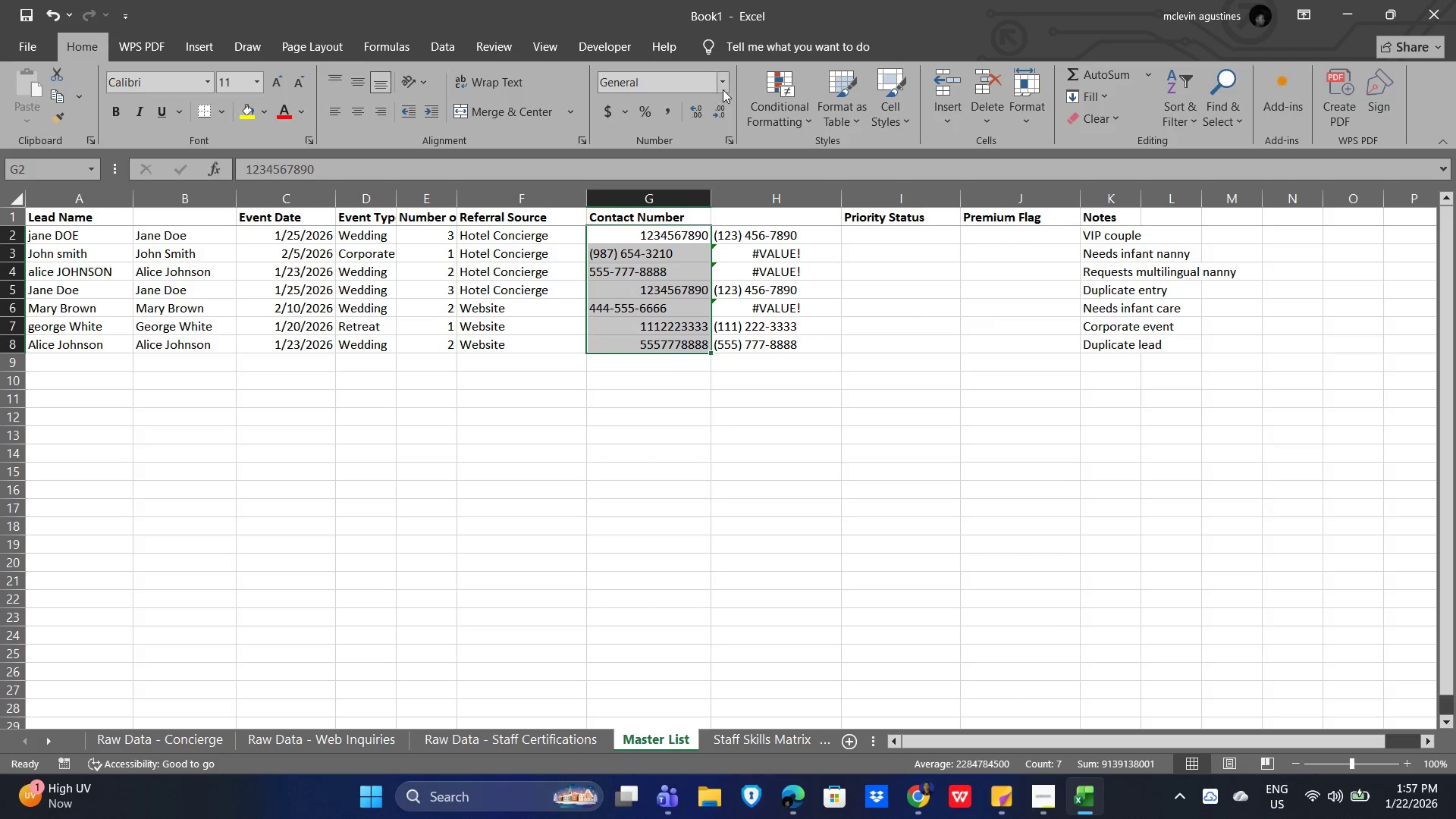 
left_click([723, 80])
 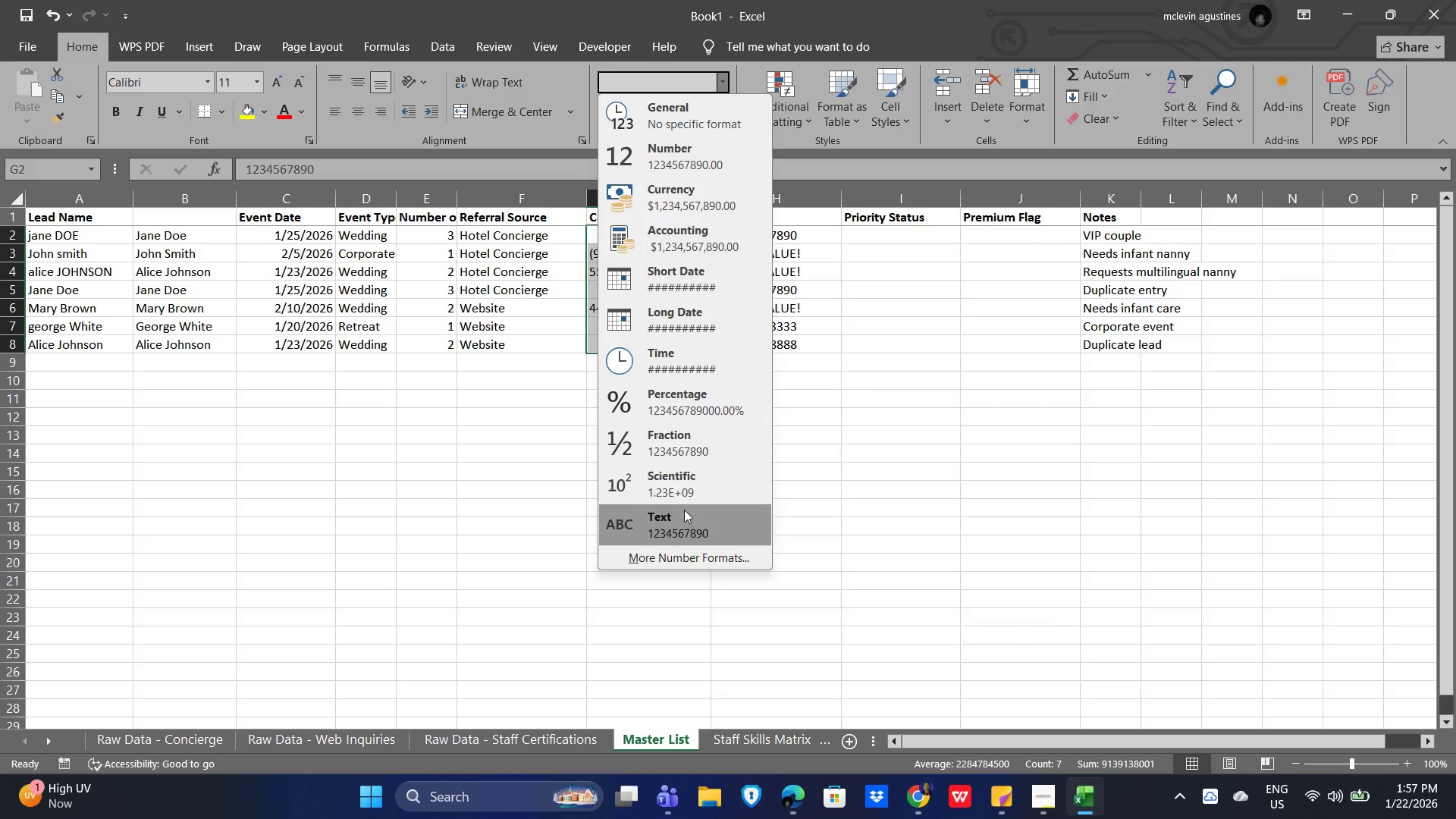 
left_click([688, 530])
 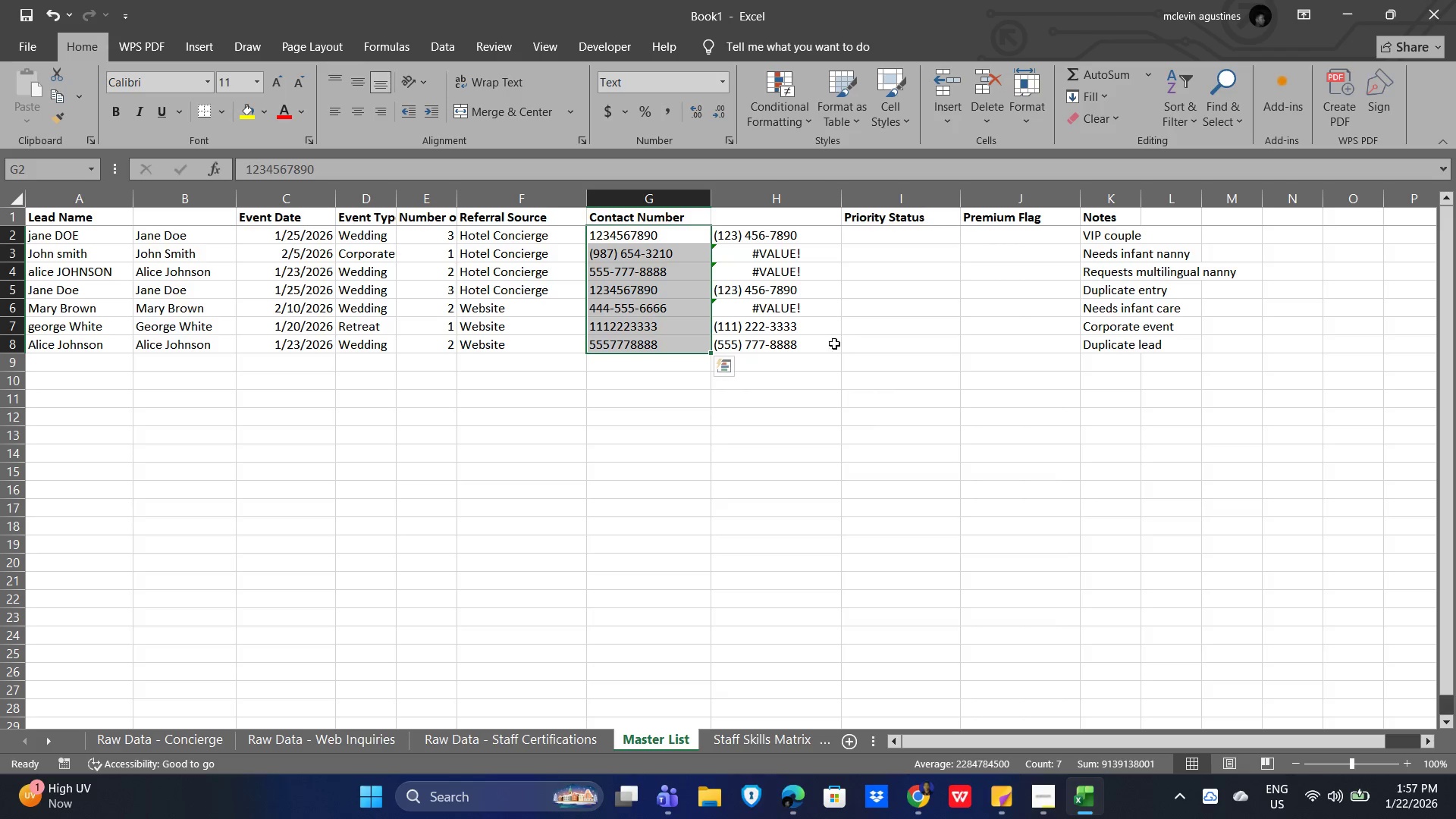 
left_click([829, 346])
 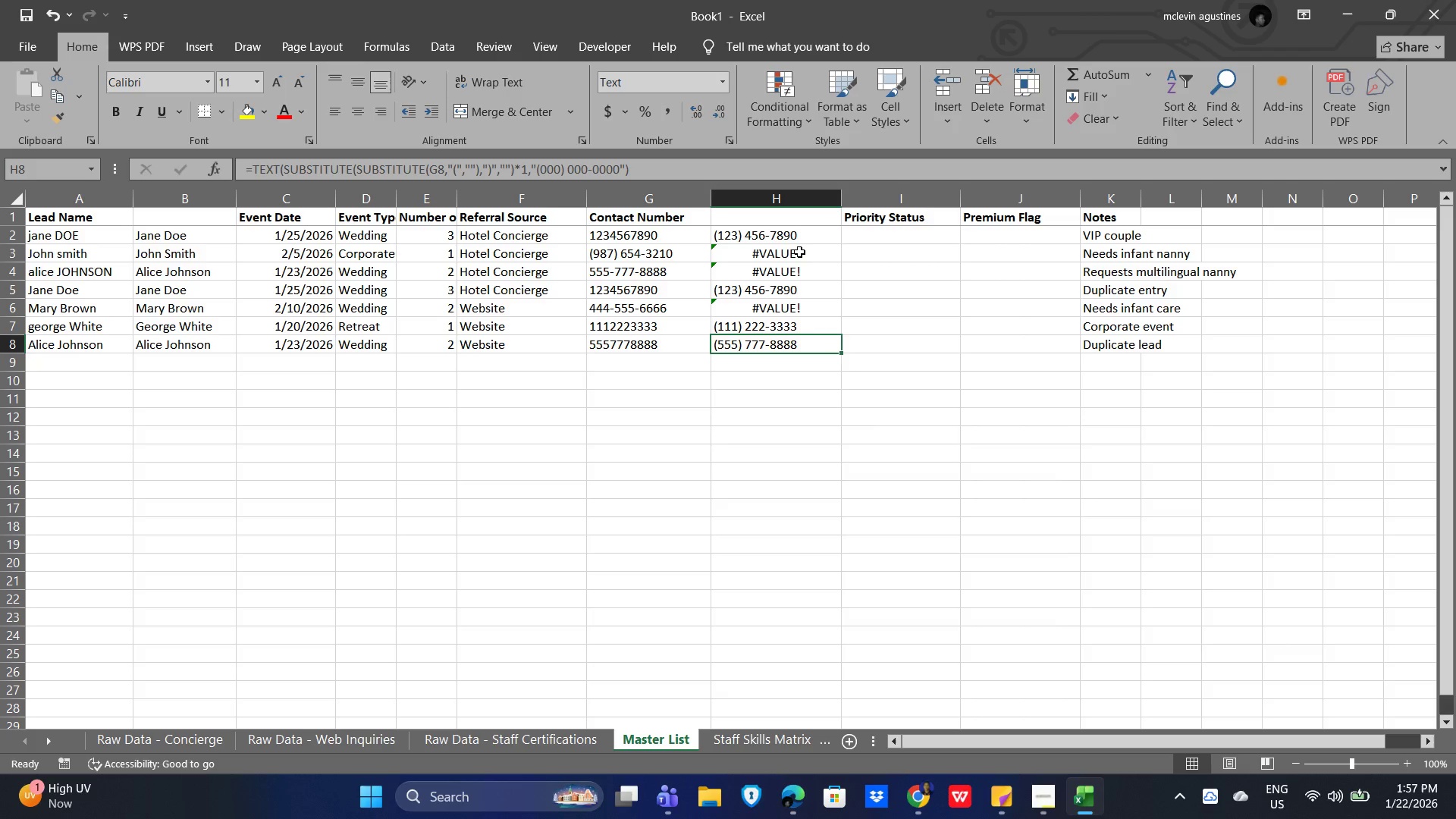 
left_click([797, 252])
 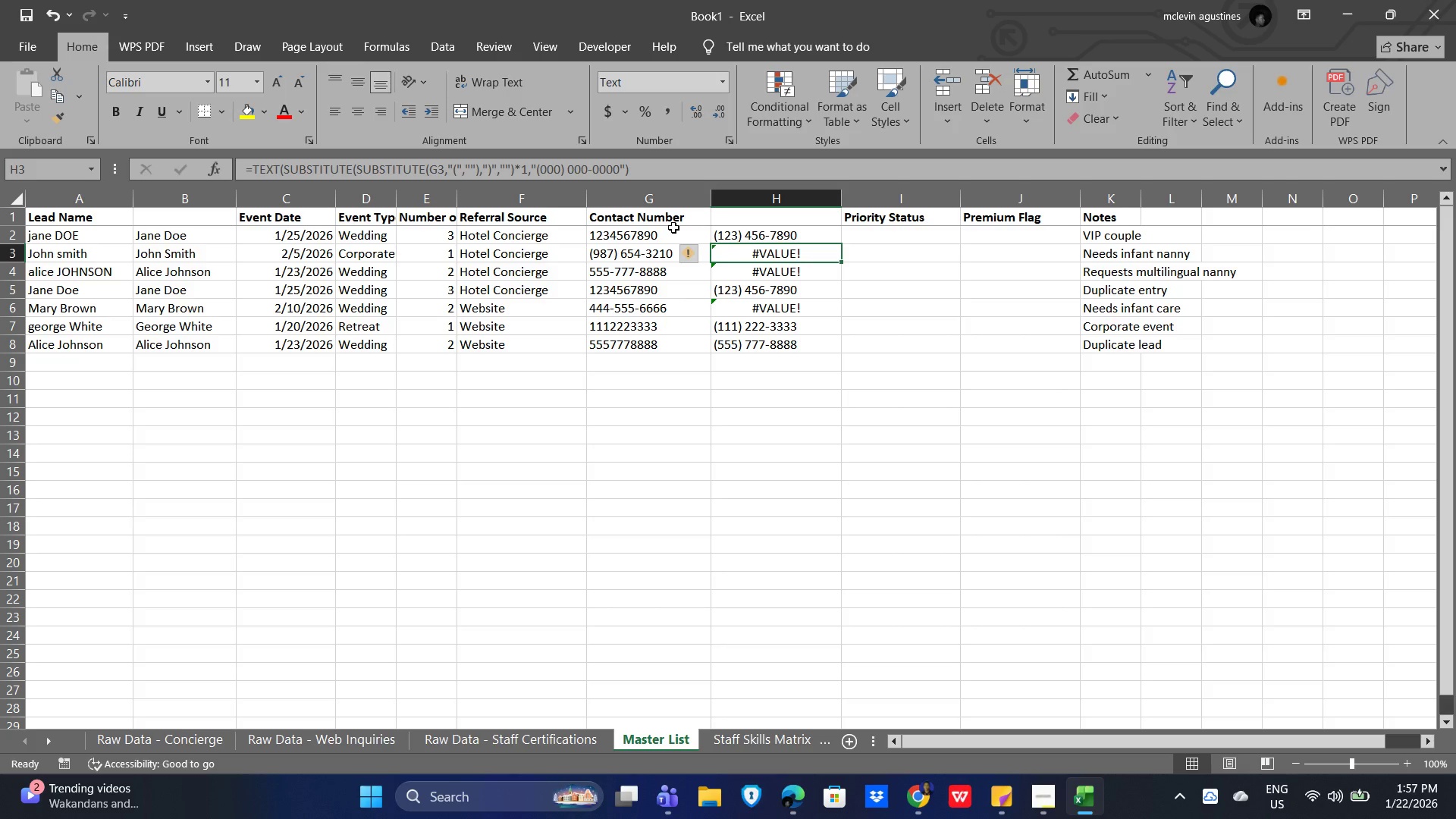 
wait(25.36)
 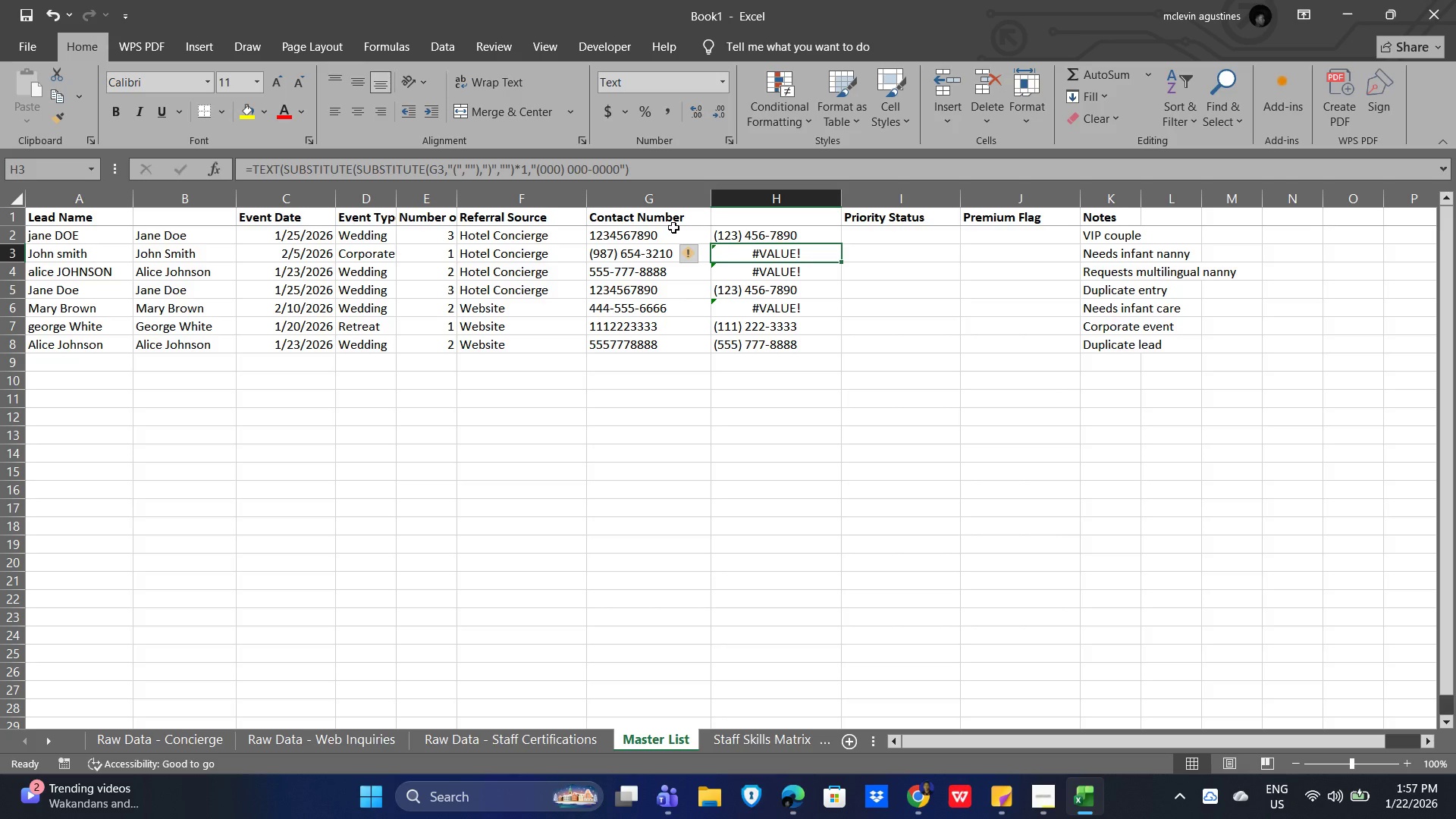 
left_click_drag(start_coordinate=[764, 230], to_coordinate=[799, 338])
 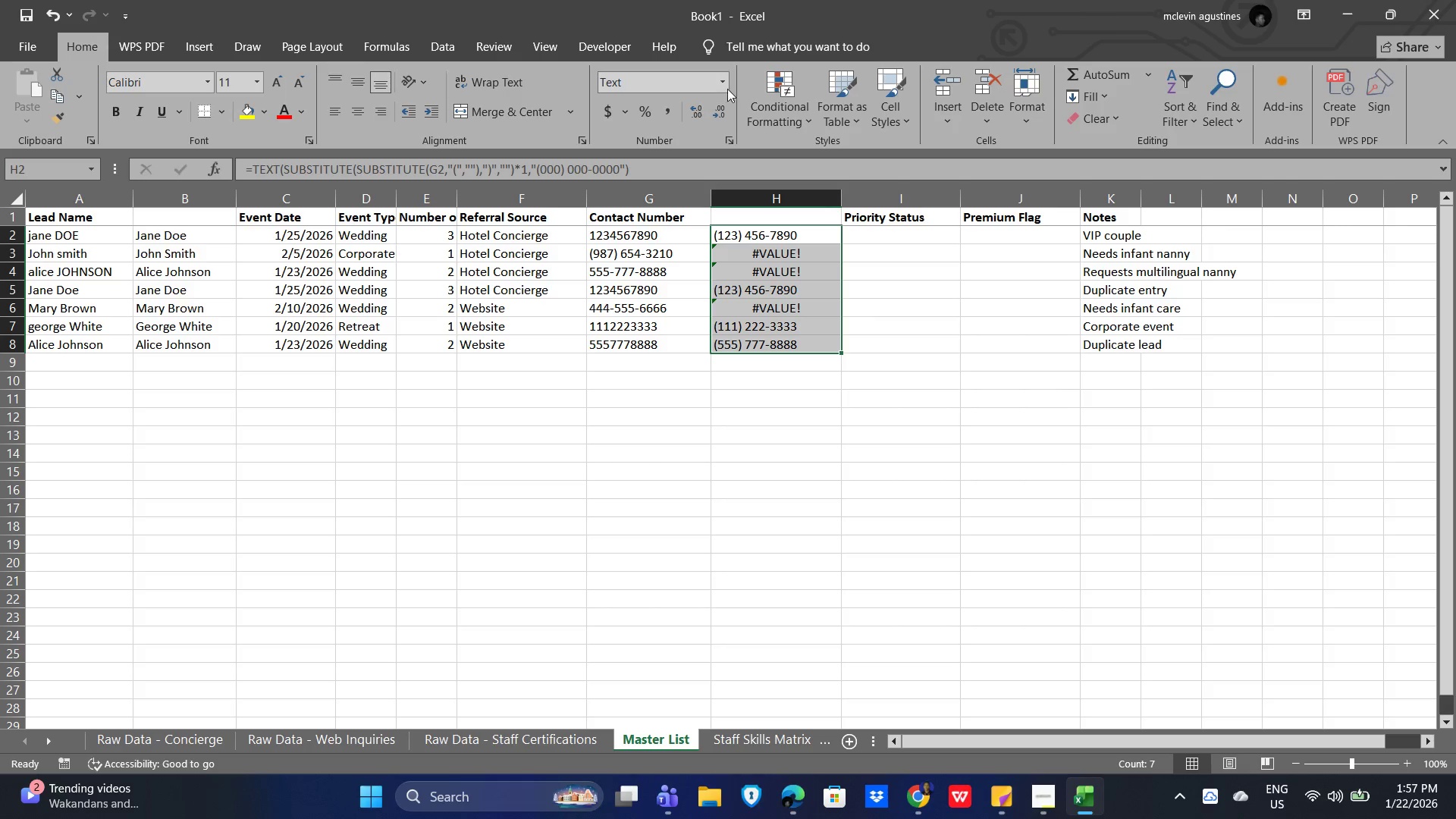 
left_click([723, 81])
 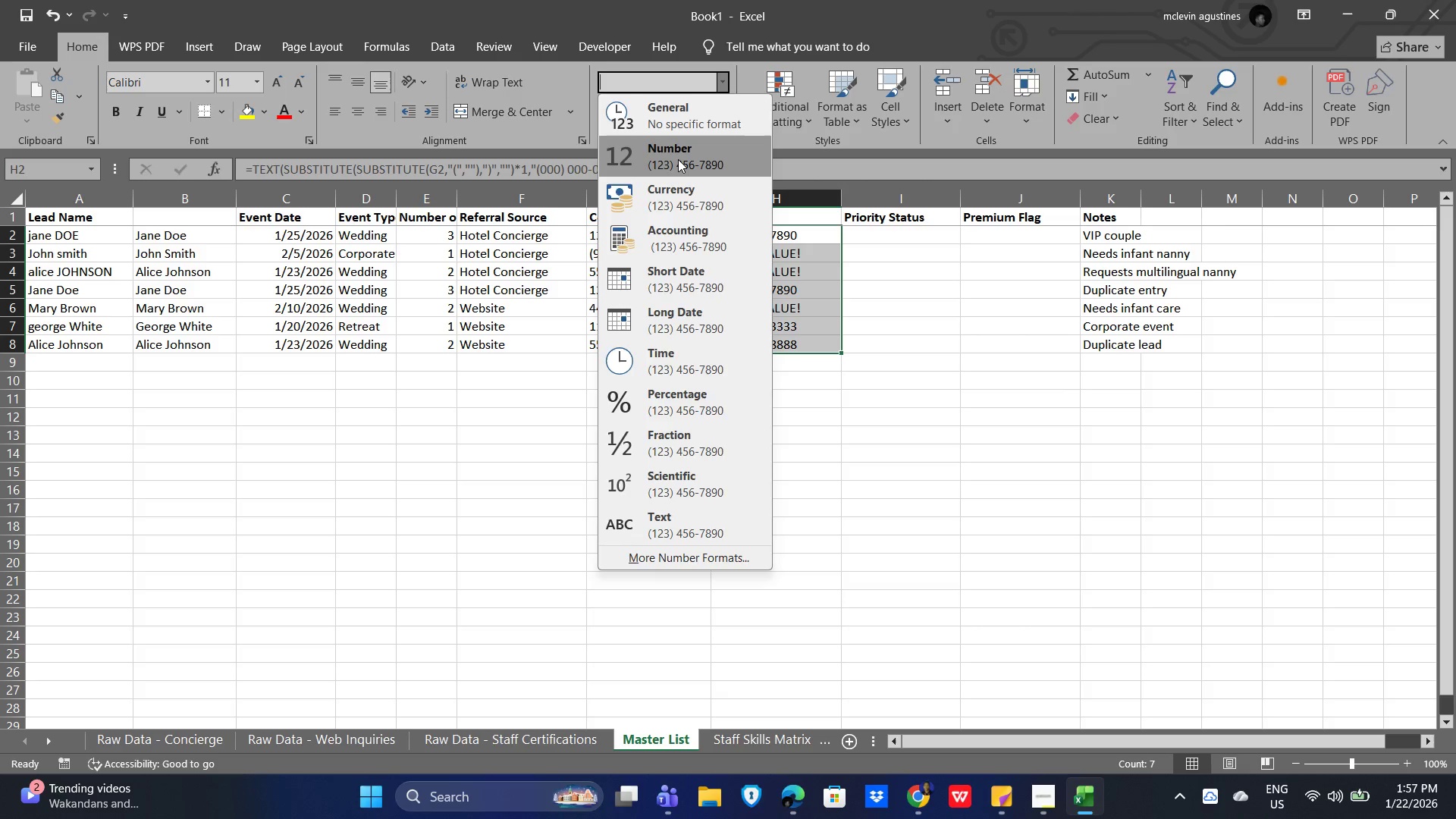 
left_click([678, 159])
 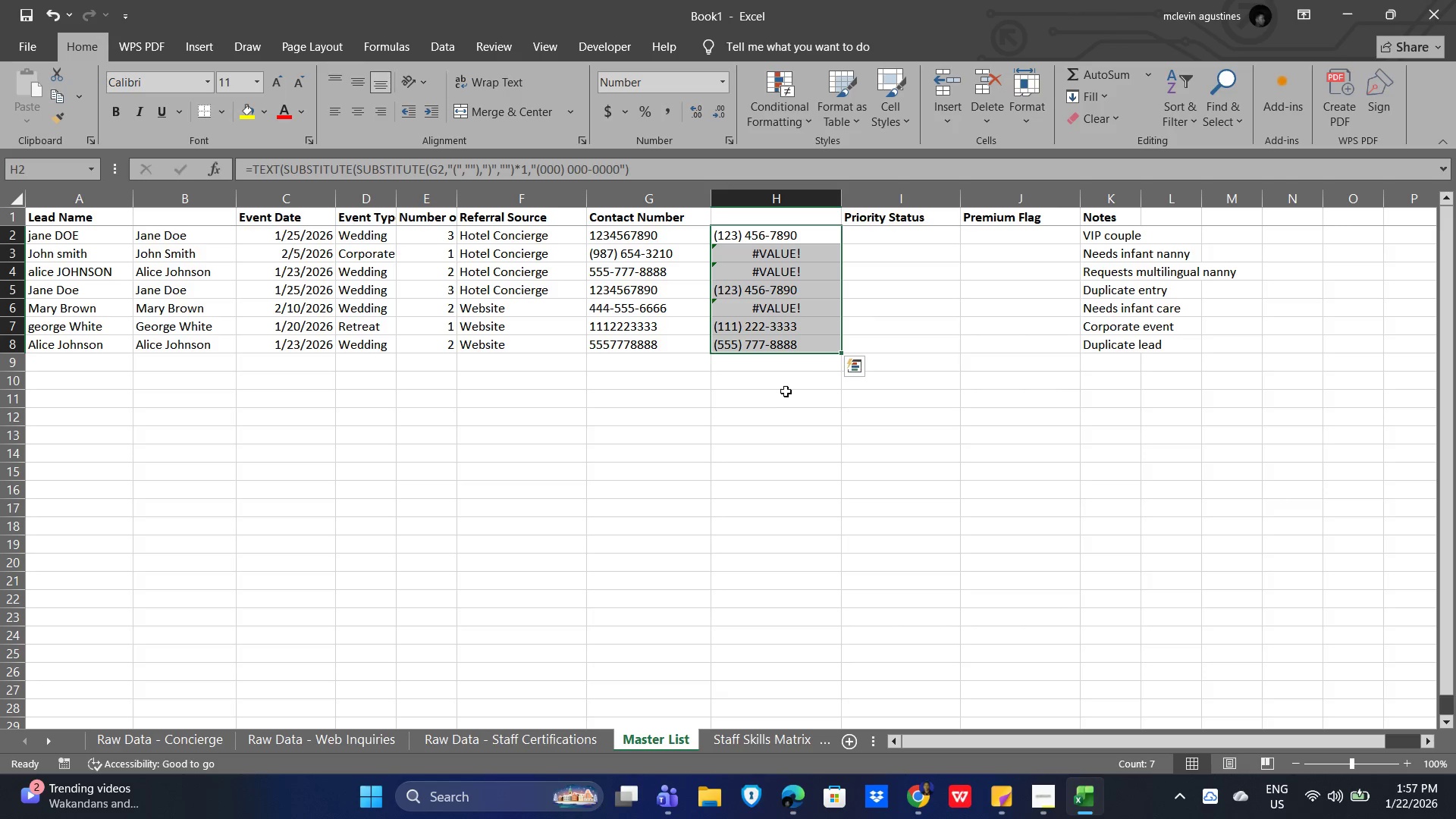 
left_click([773, 406])
 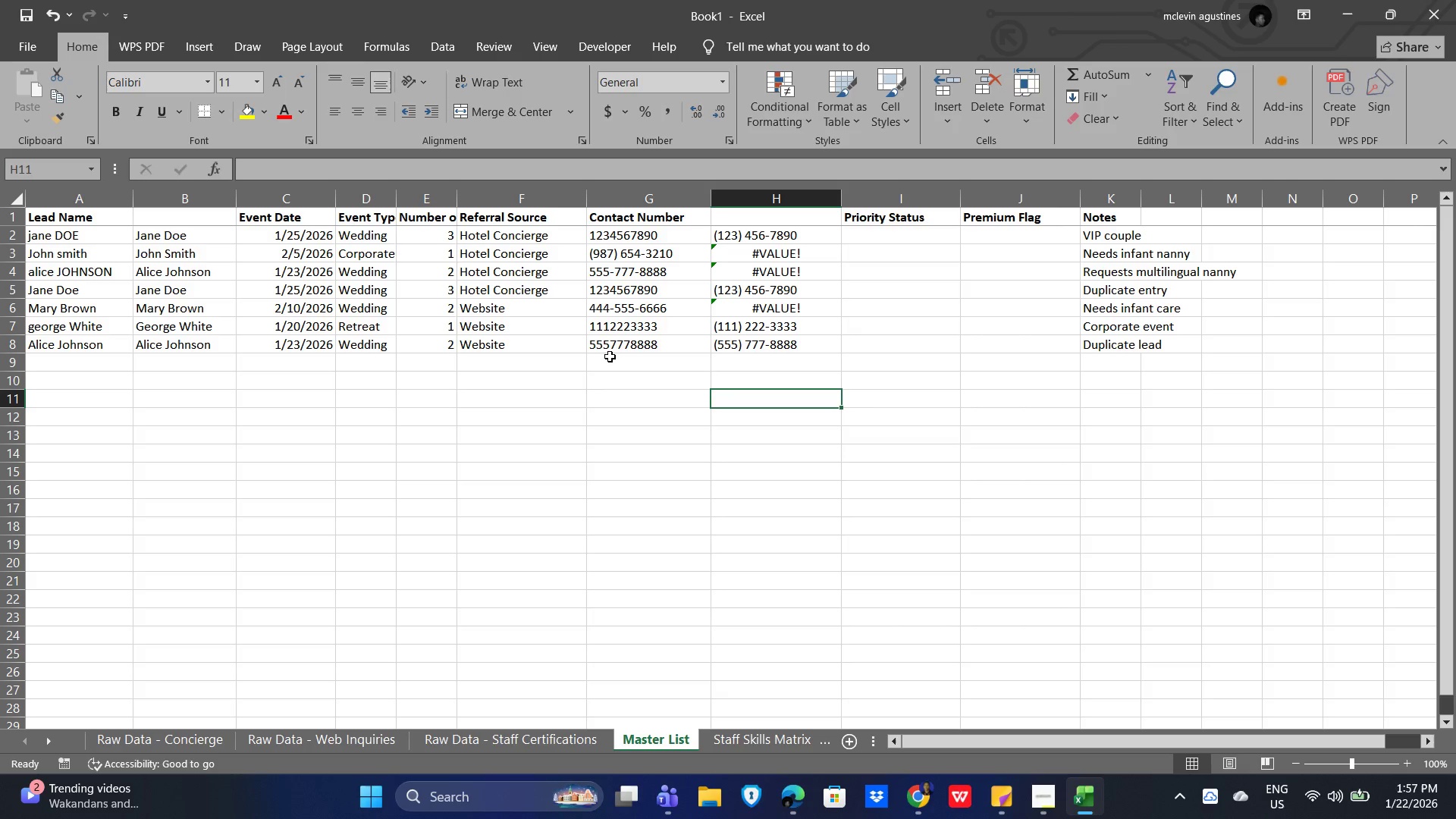 
left_click([585, 359])
 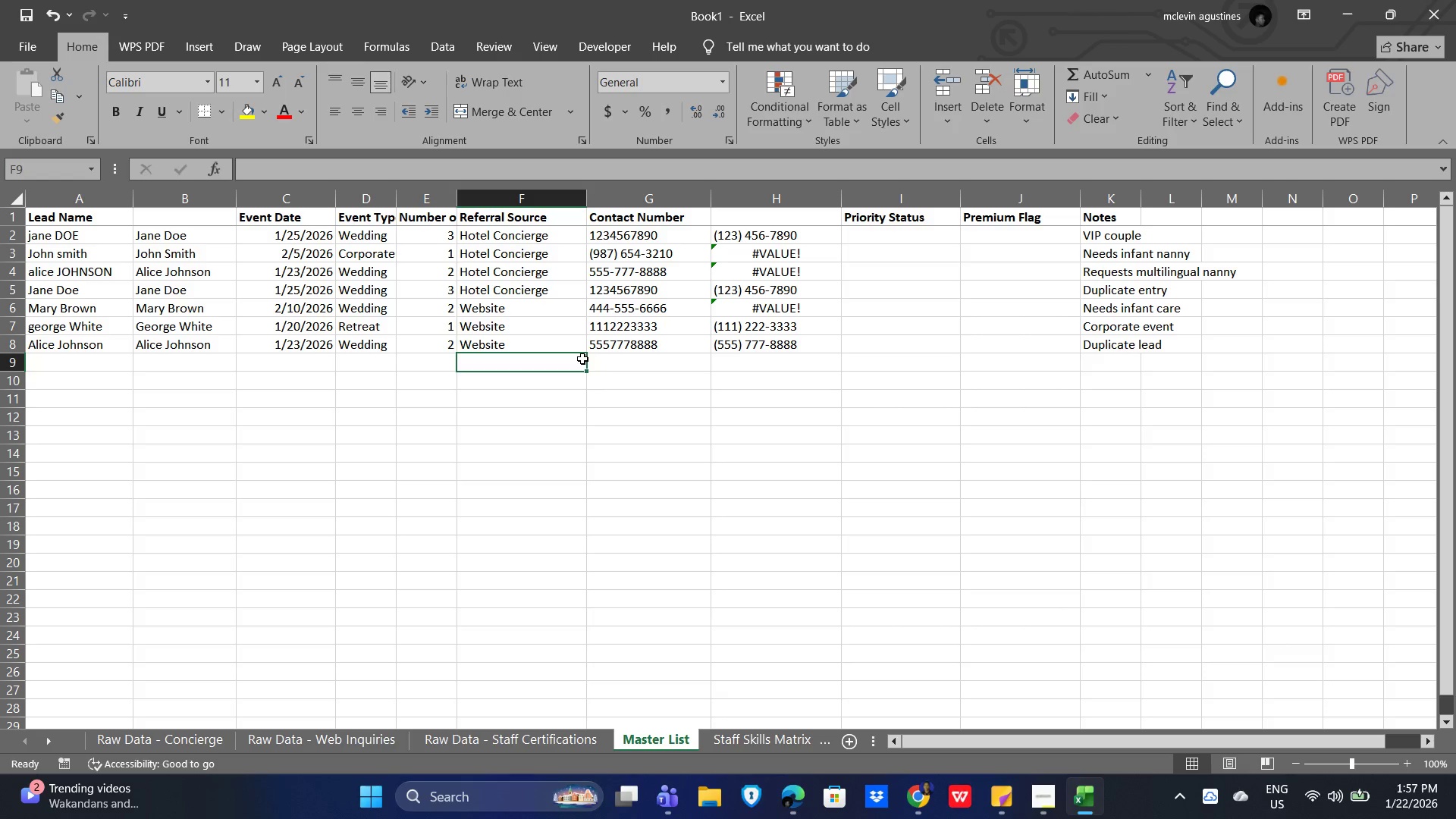 
wait(6.69)
 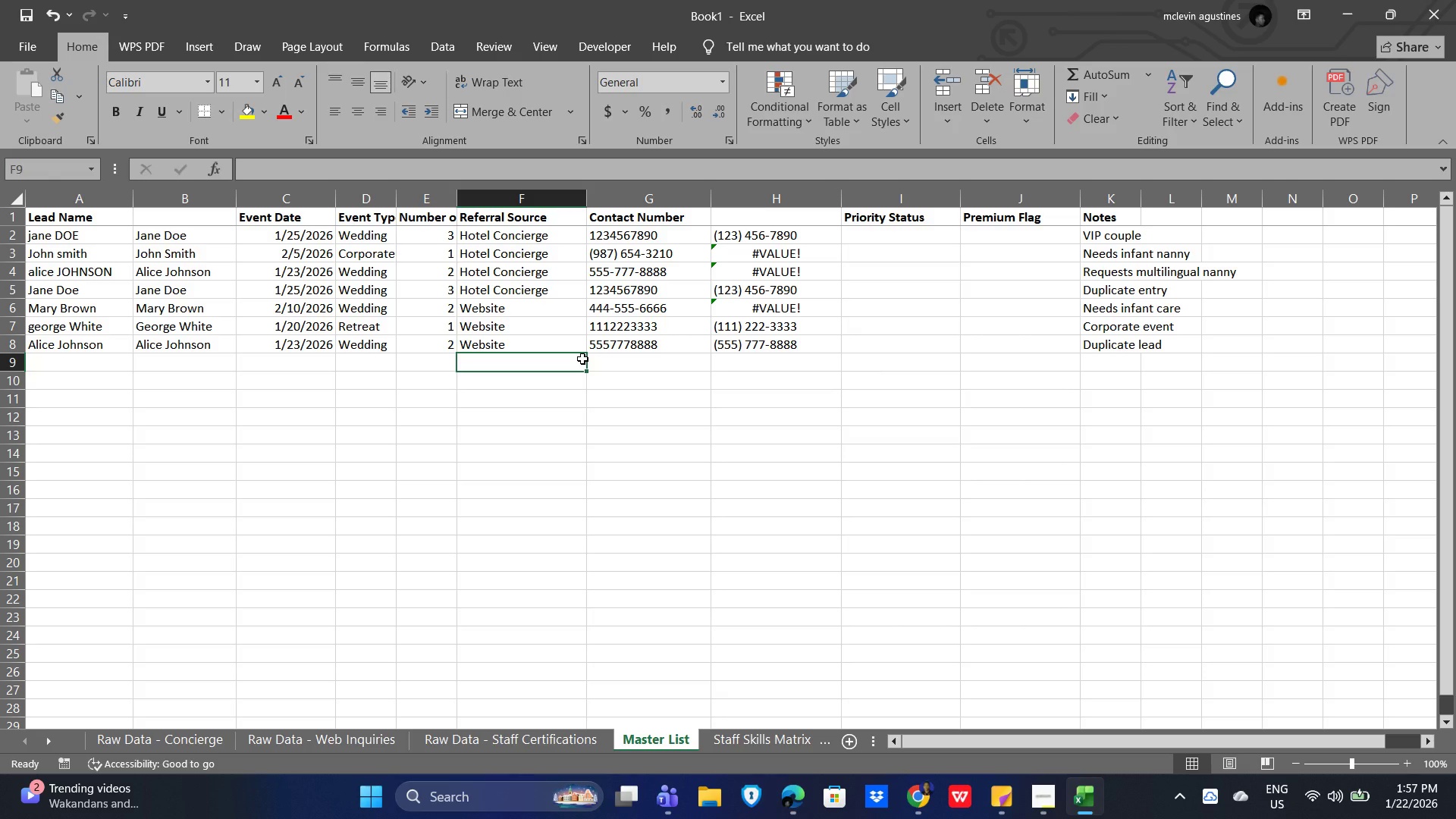 
double_click([620, 256])
 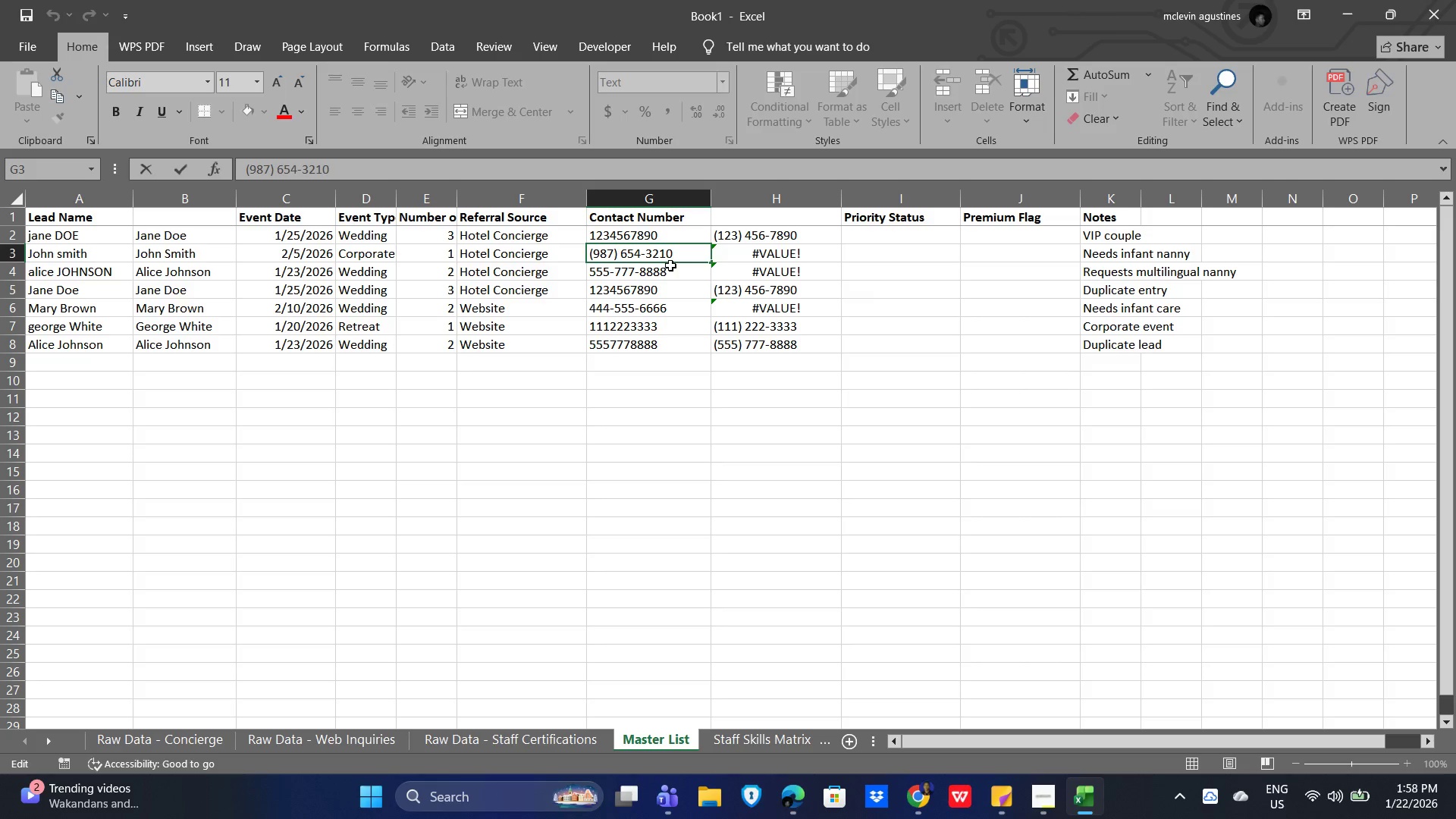 
key(Backspace)
 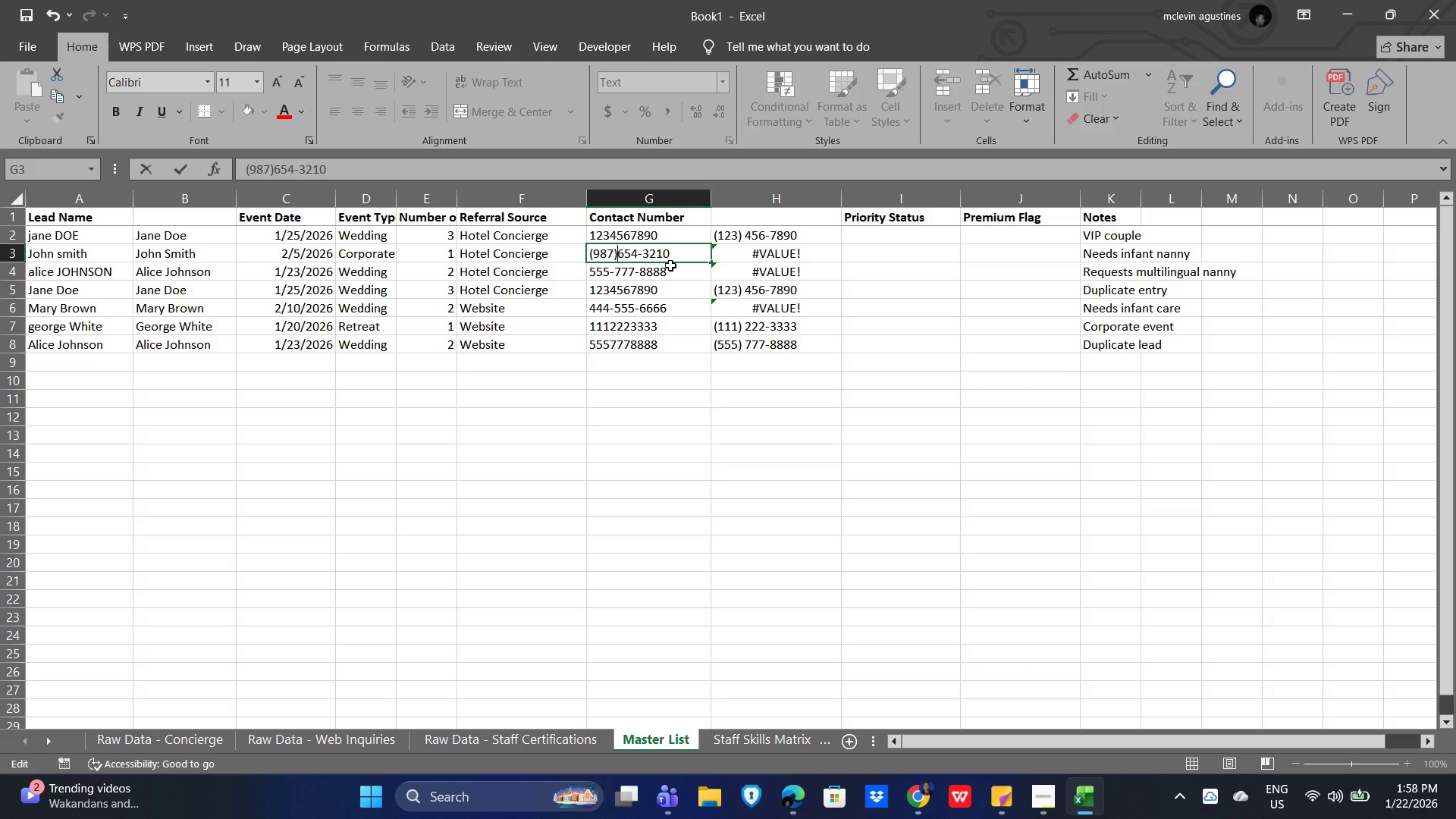 
key(Enter)
 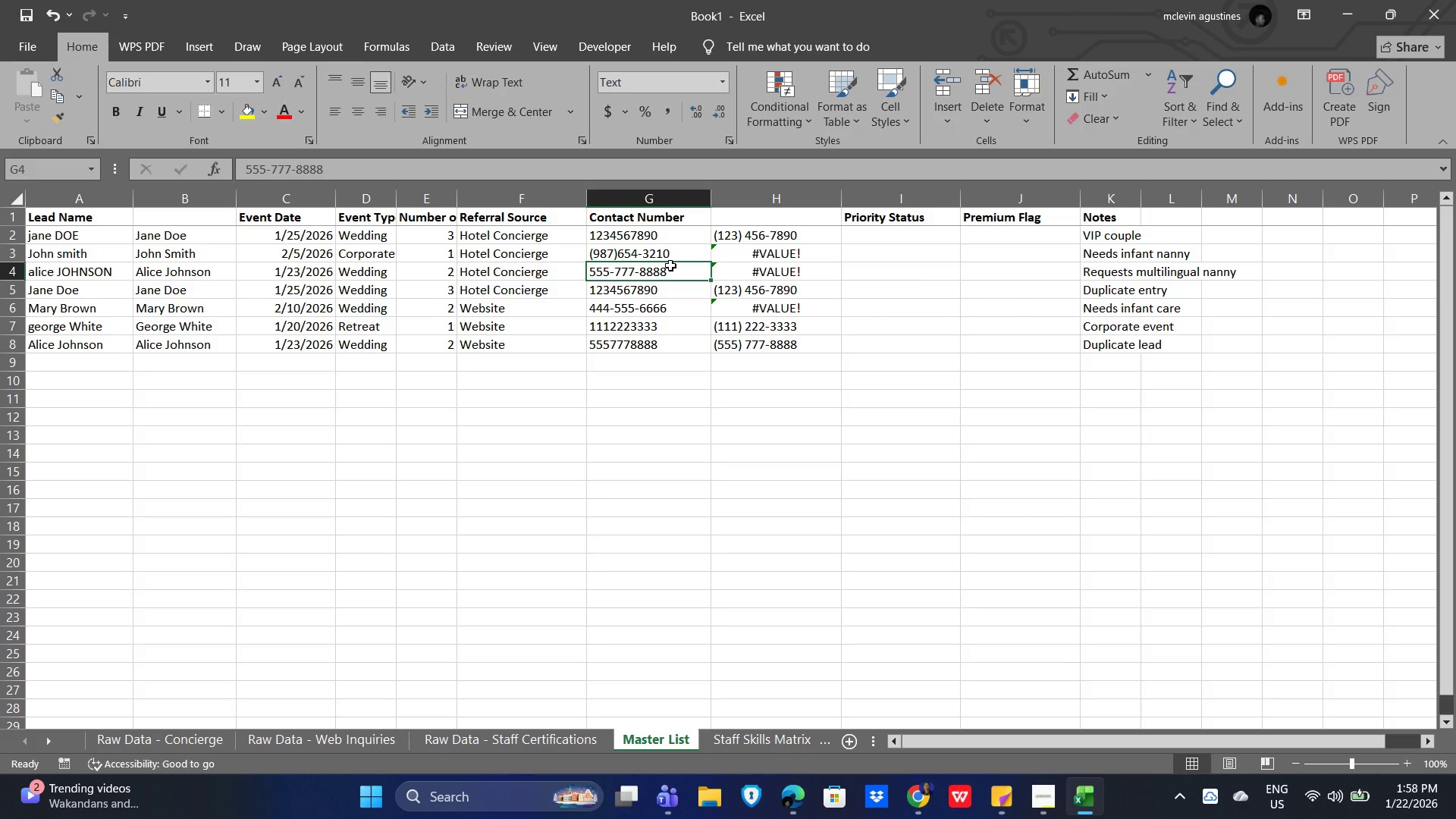 
key(ArrowUp)
 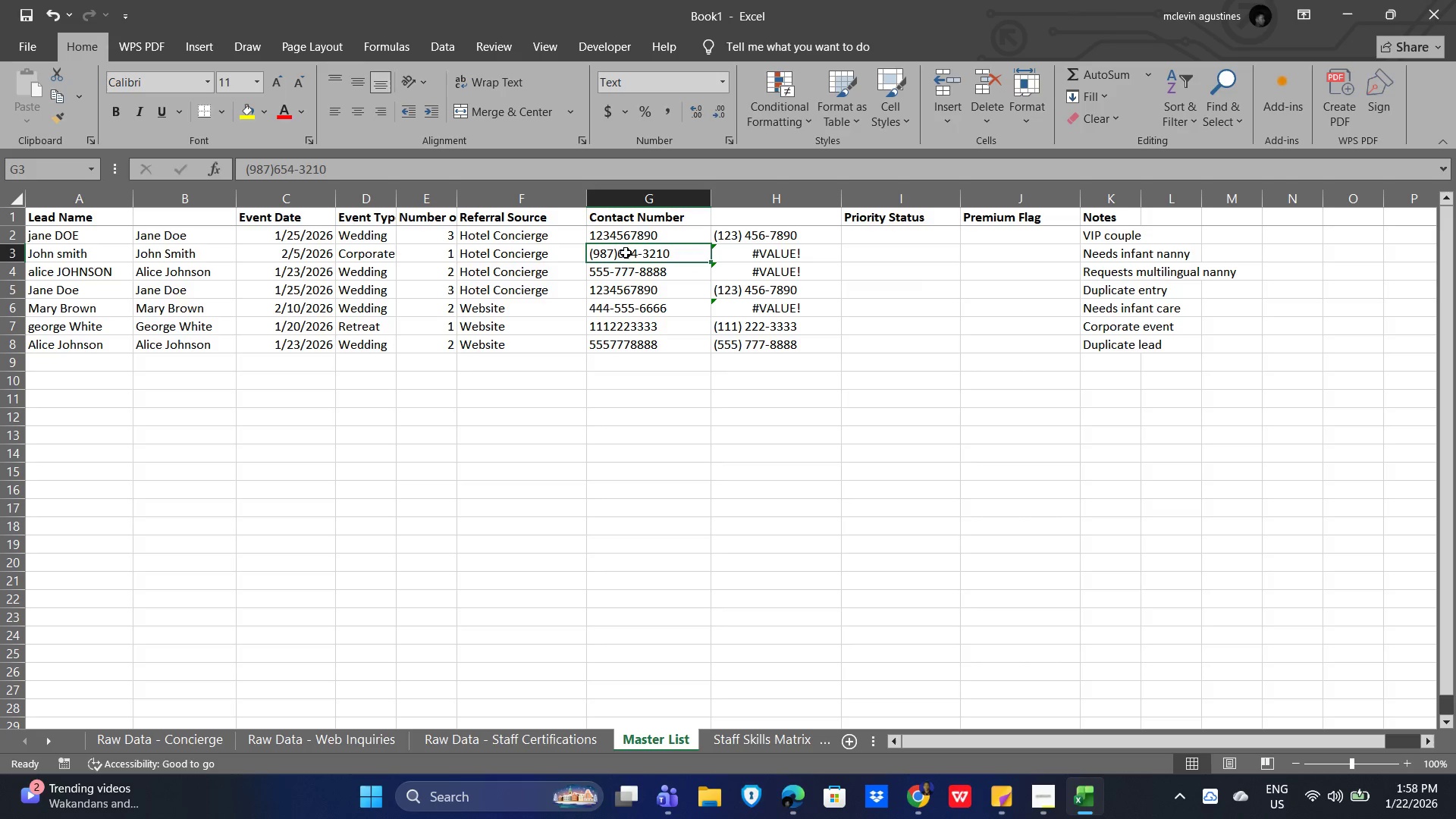 
double_click([623, 252])
 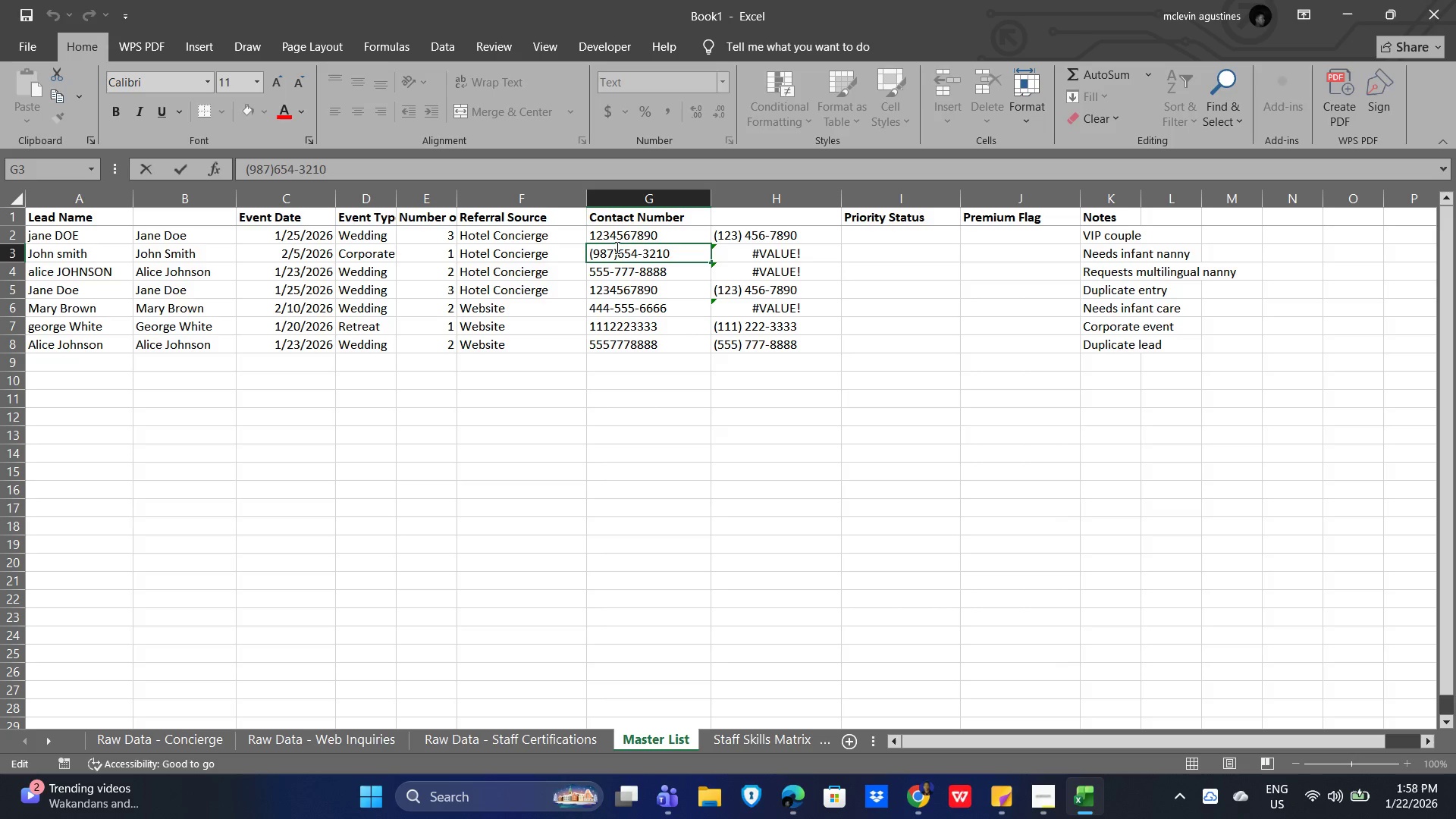 
left_click([614, 246])
 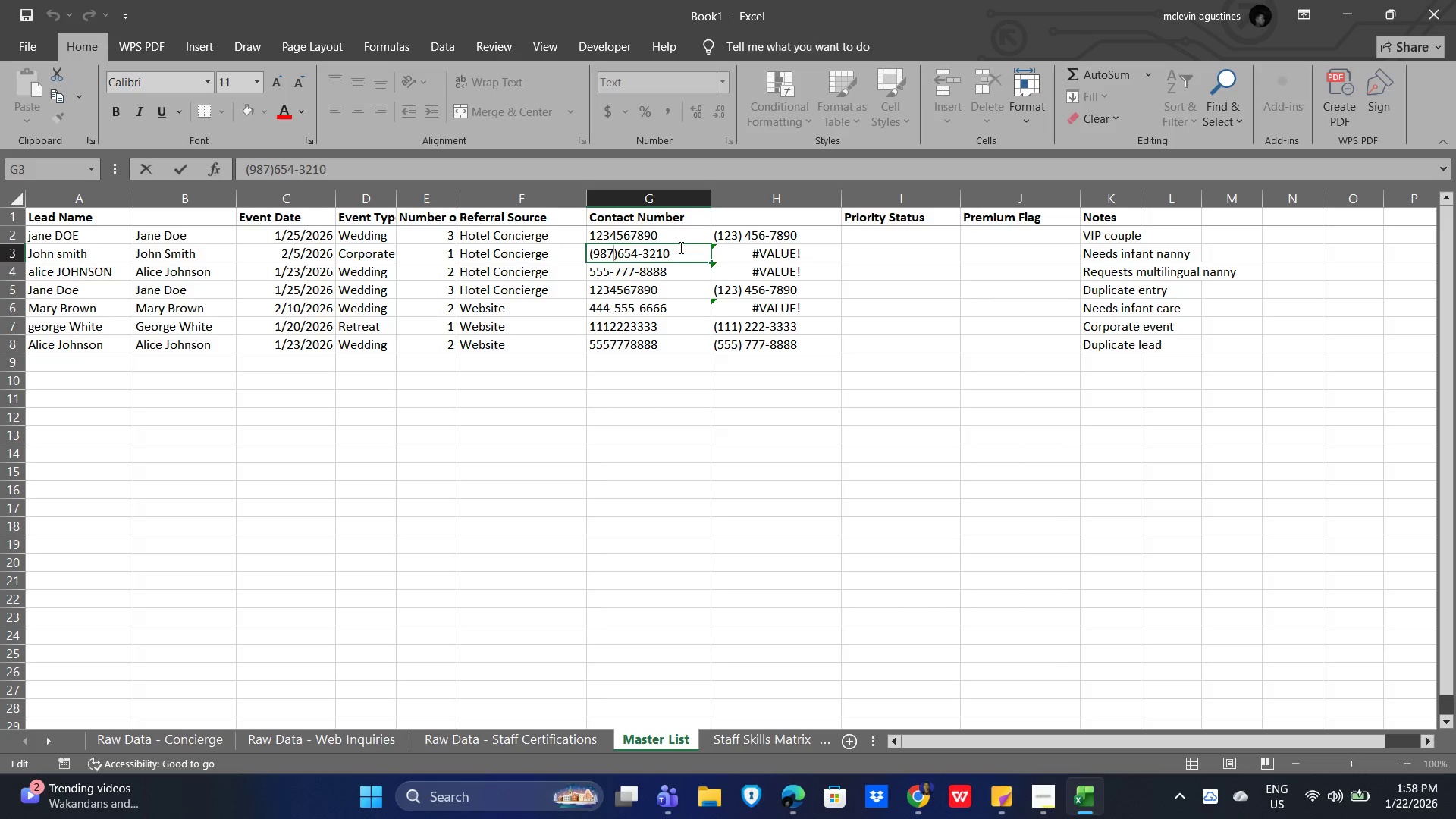 
left_click_drag(start_coordinate=[679, 247], to_coordinate=[565, 248])
 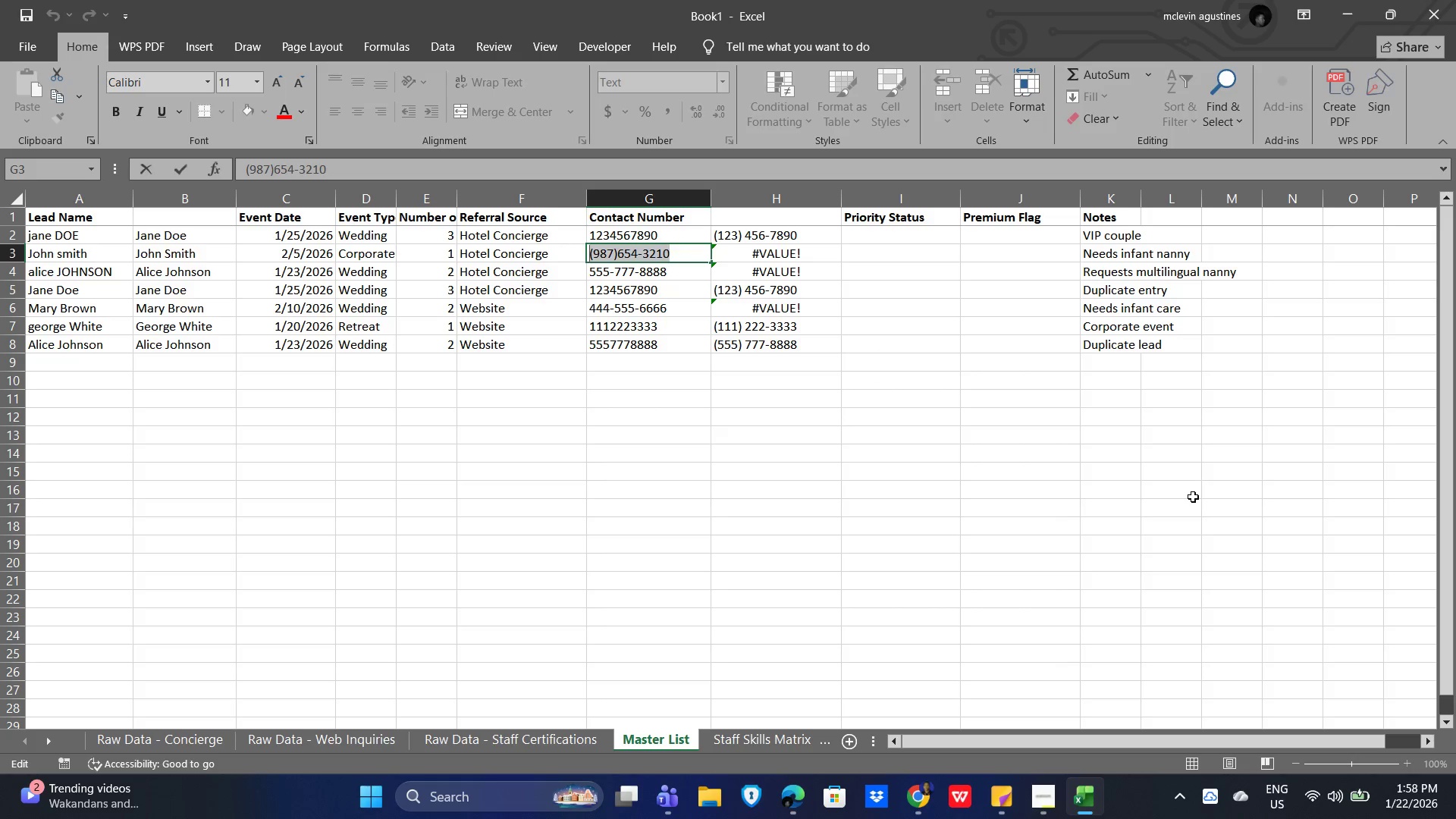 
key(Numpad1)
 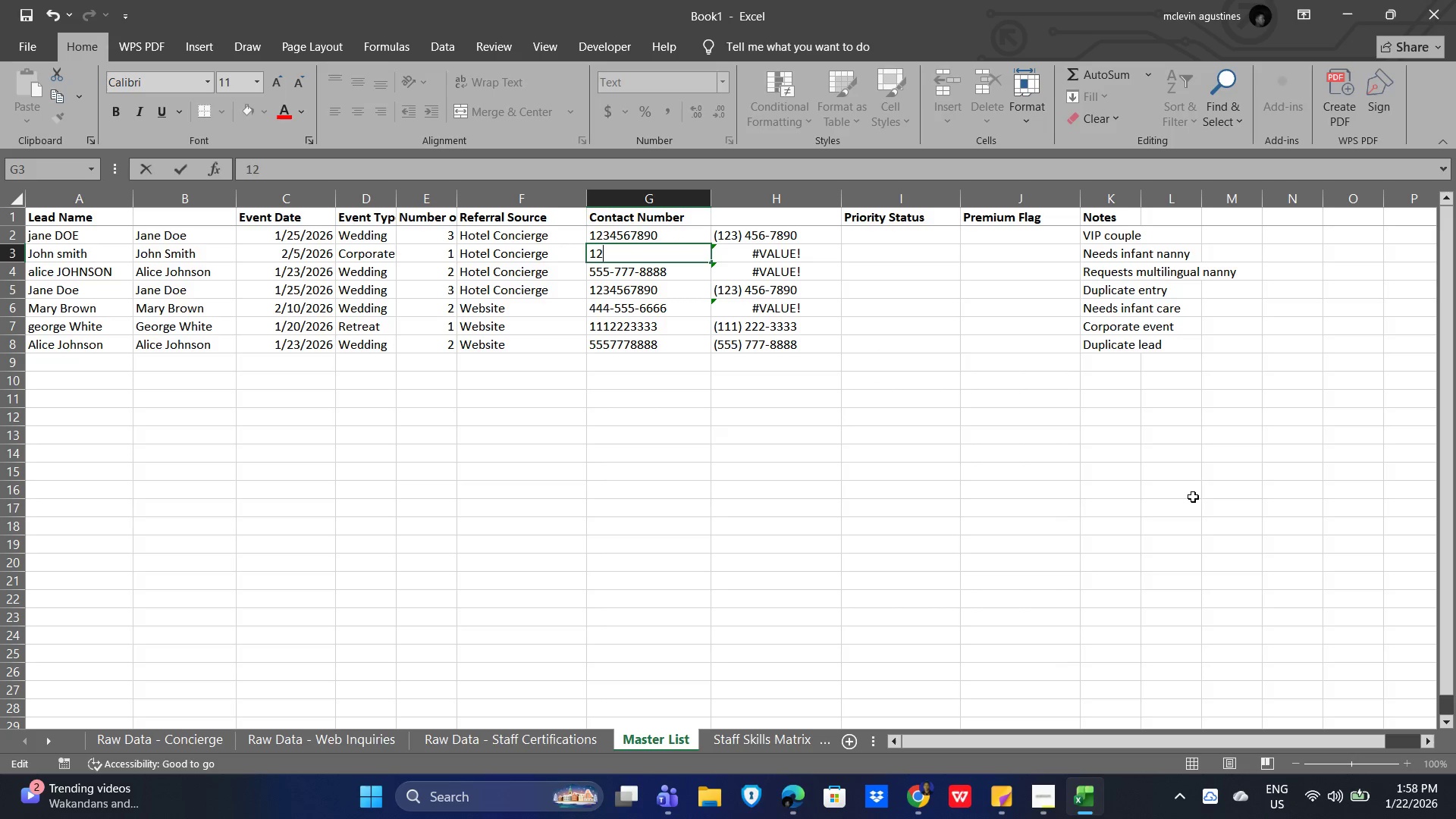 
key(Numpad2)
 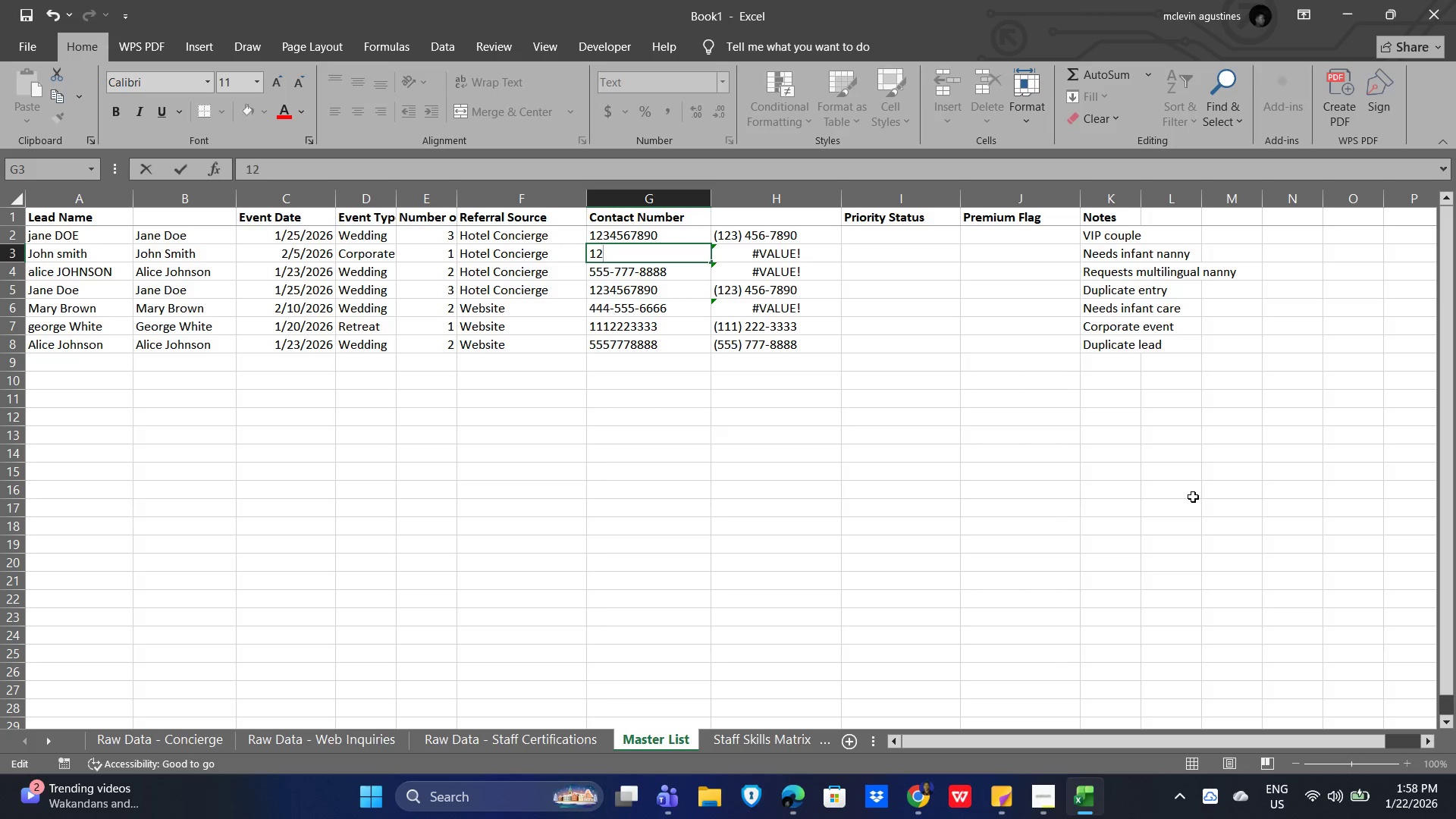 
key(Numpad4)
 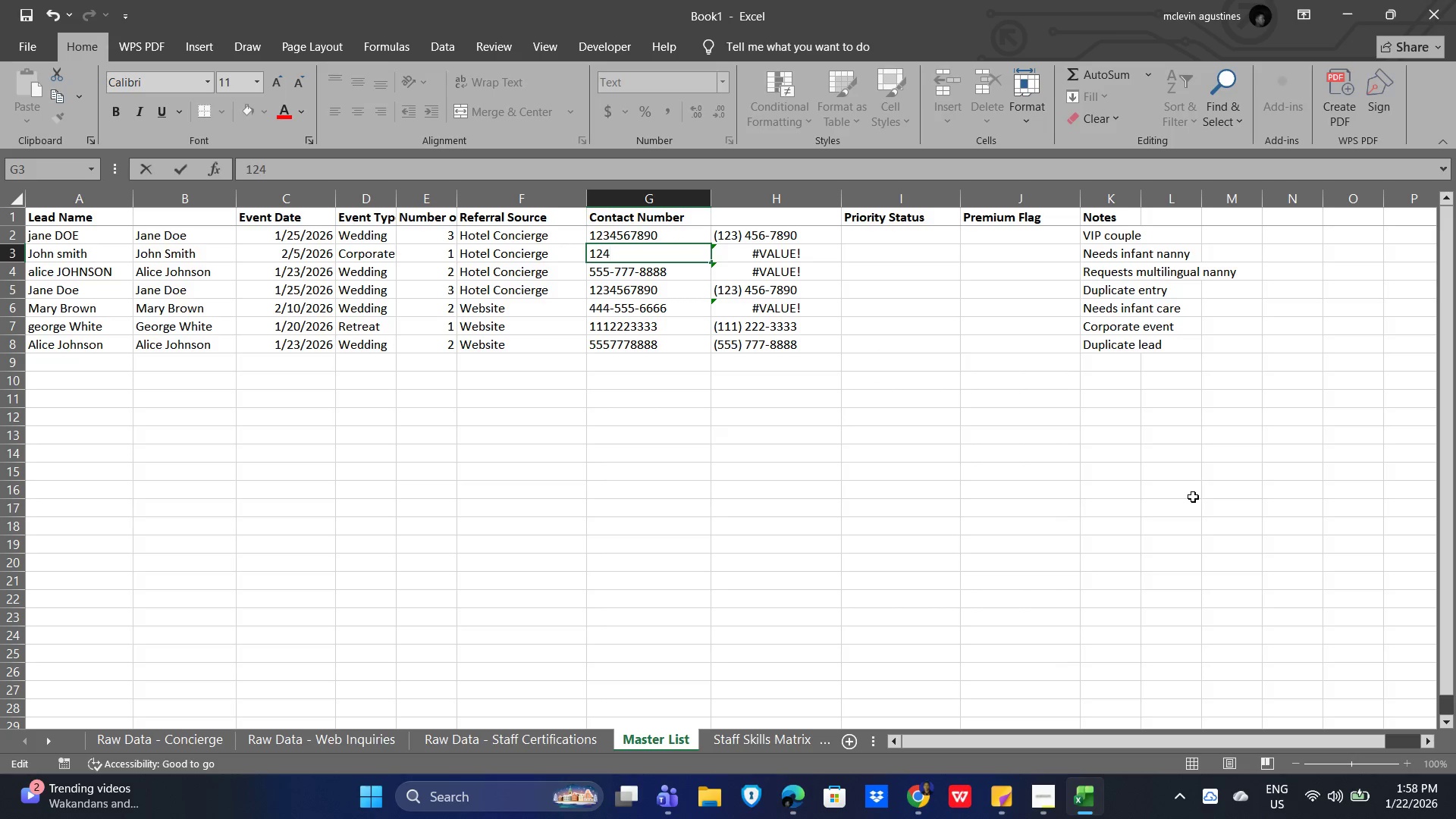 
key(Numpad7)
 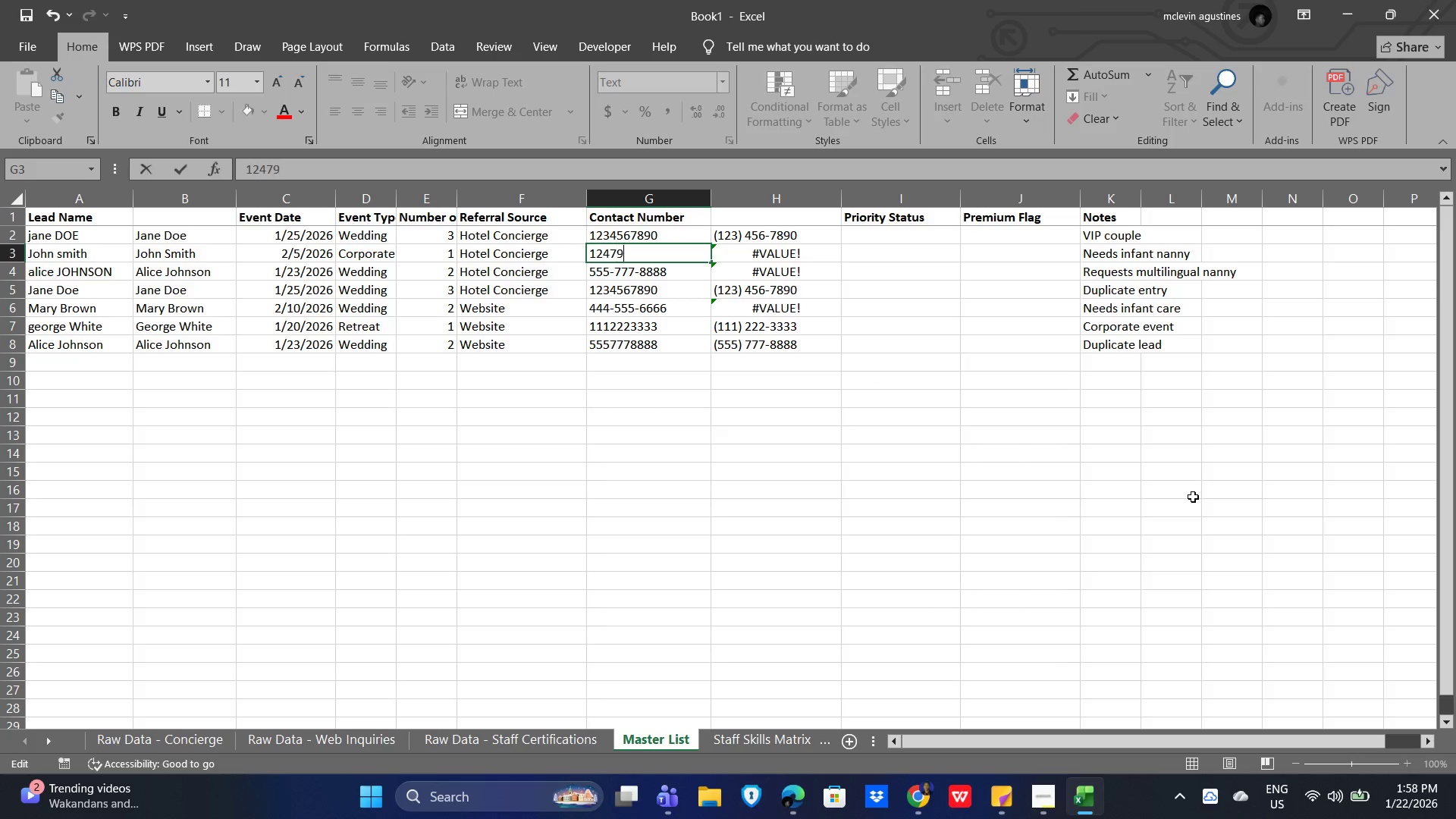 
key(Numpad9)
 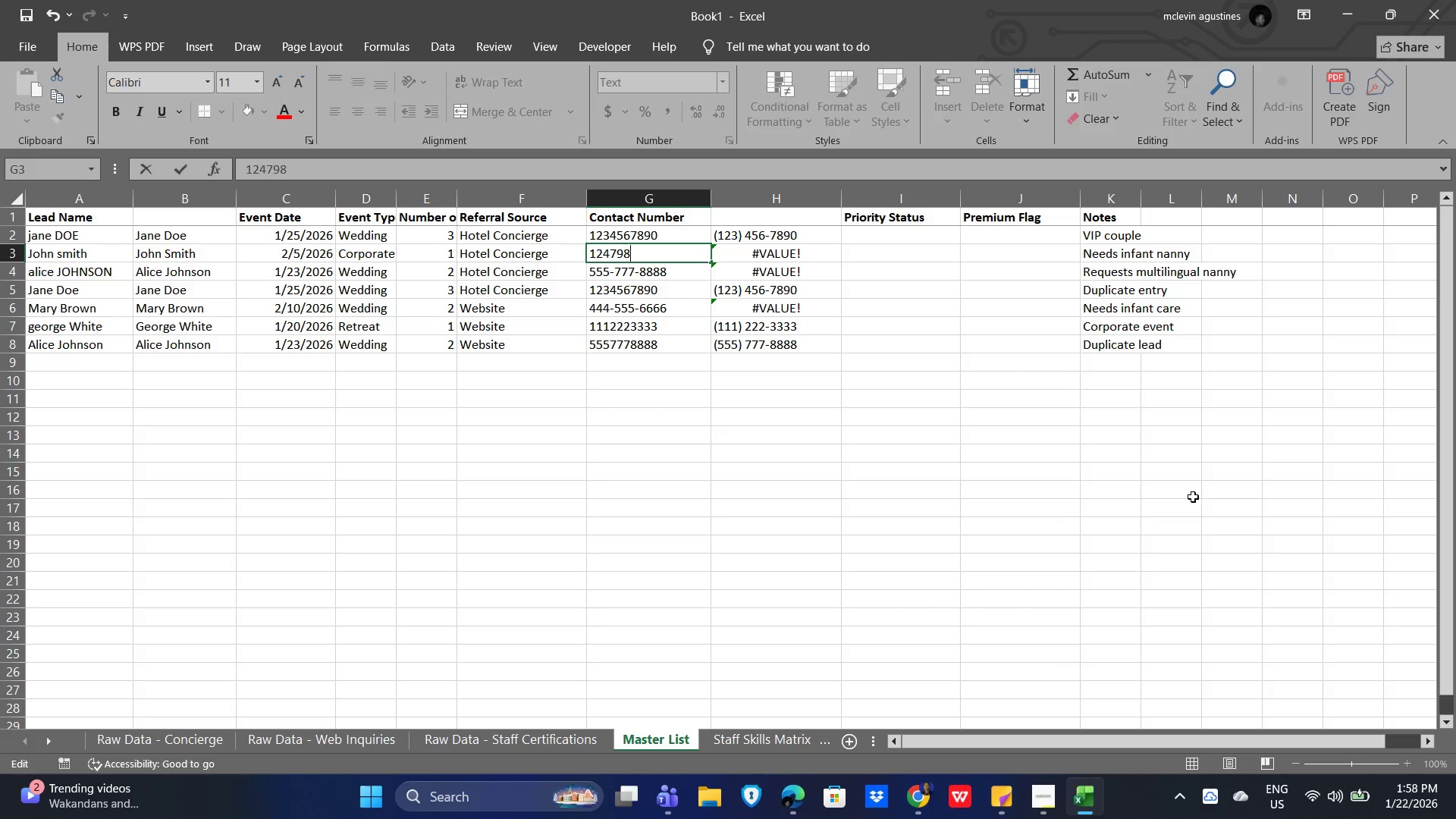 
key(Numpad8)
 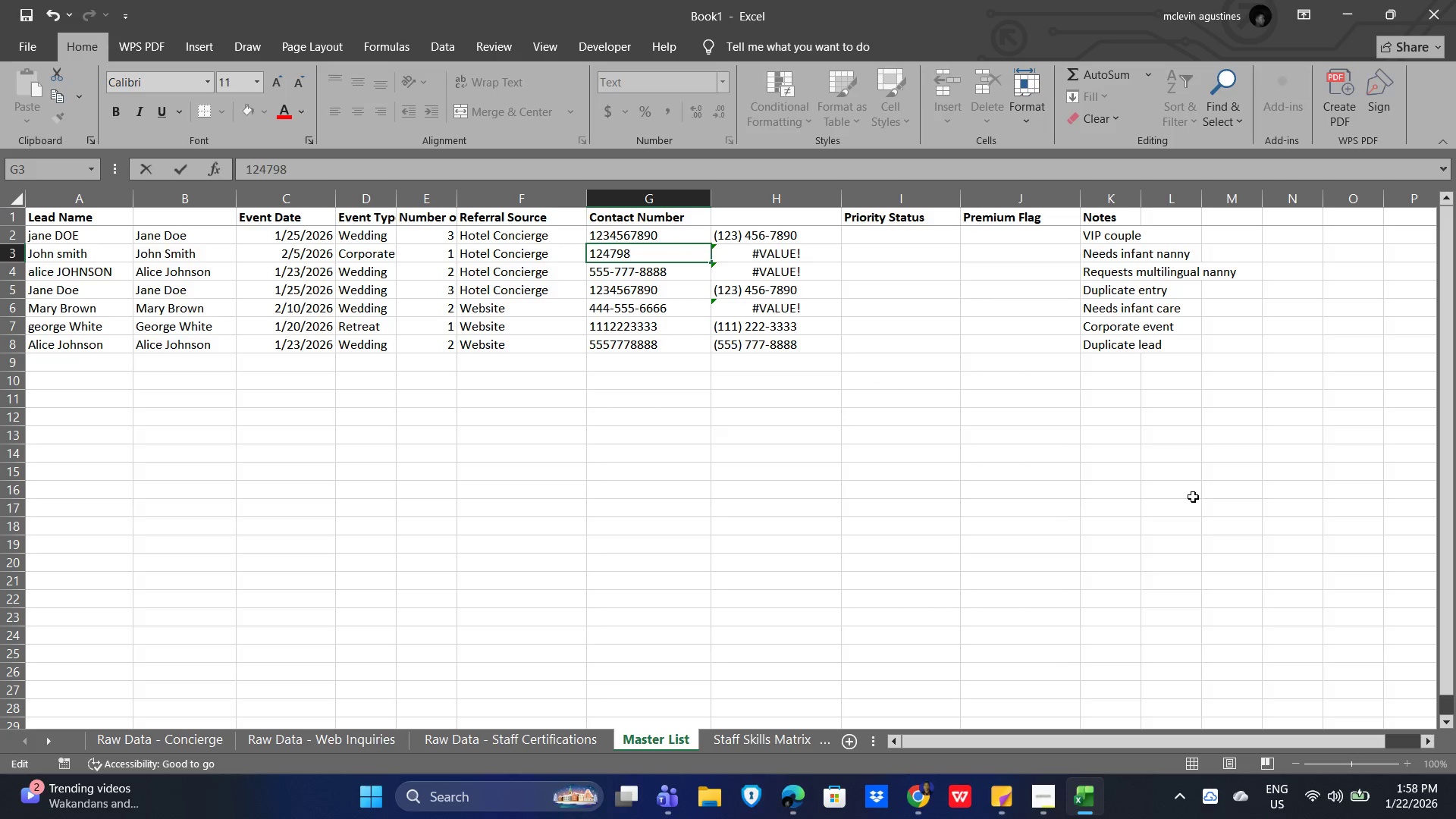 
key(Numpad5)
 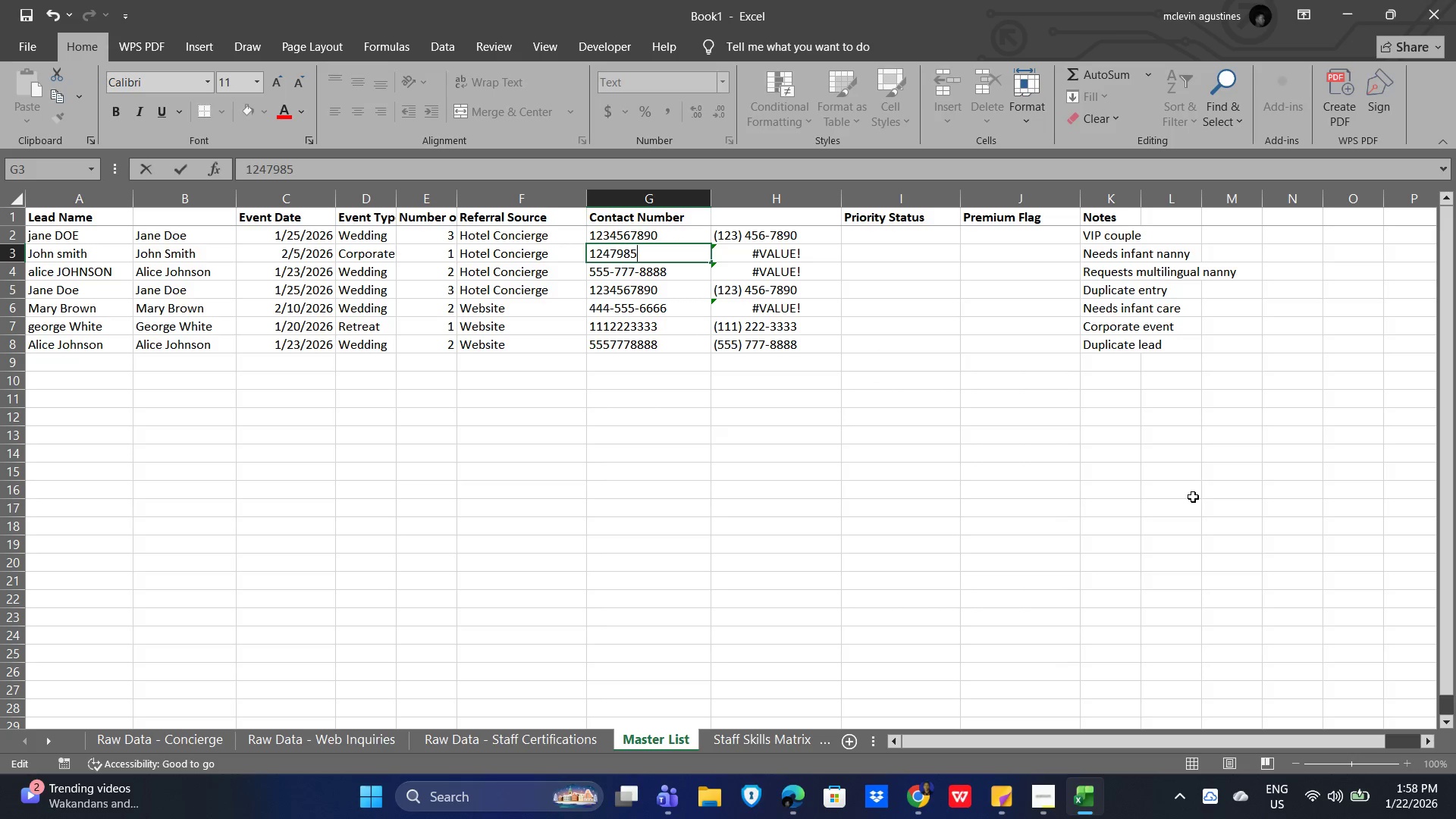 
key(Numpad4)
 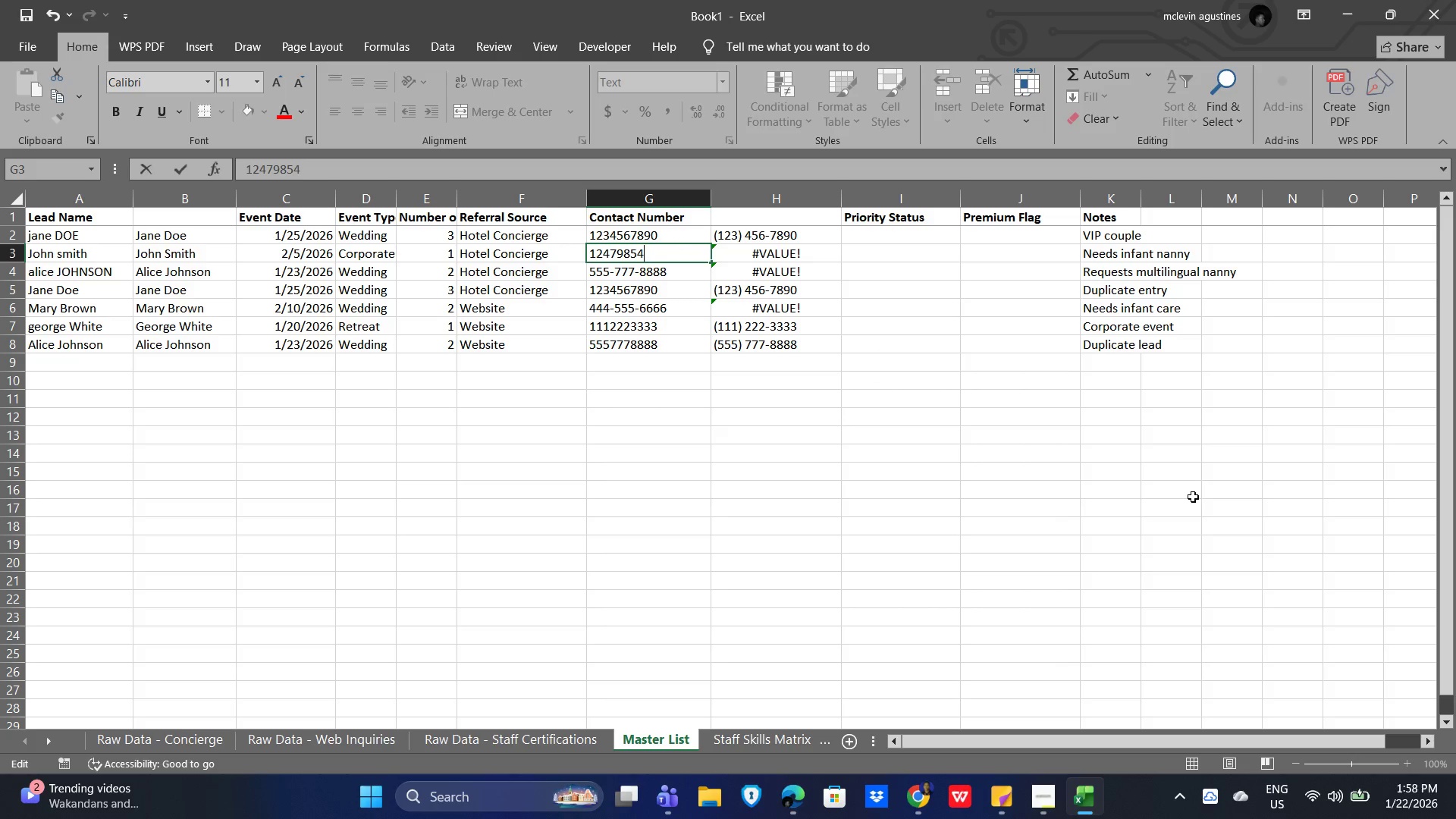 
key(Numpad9)
 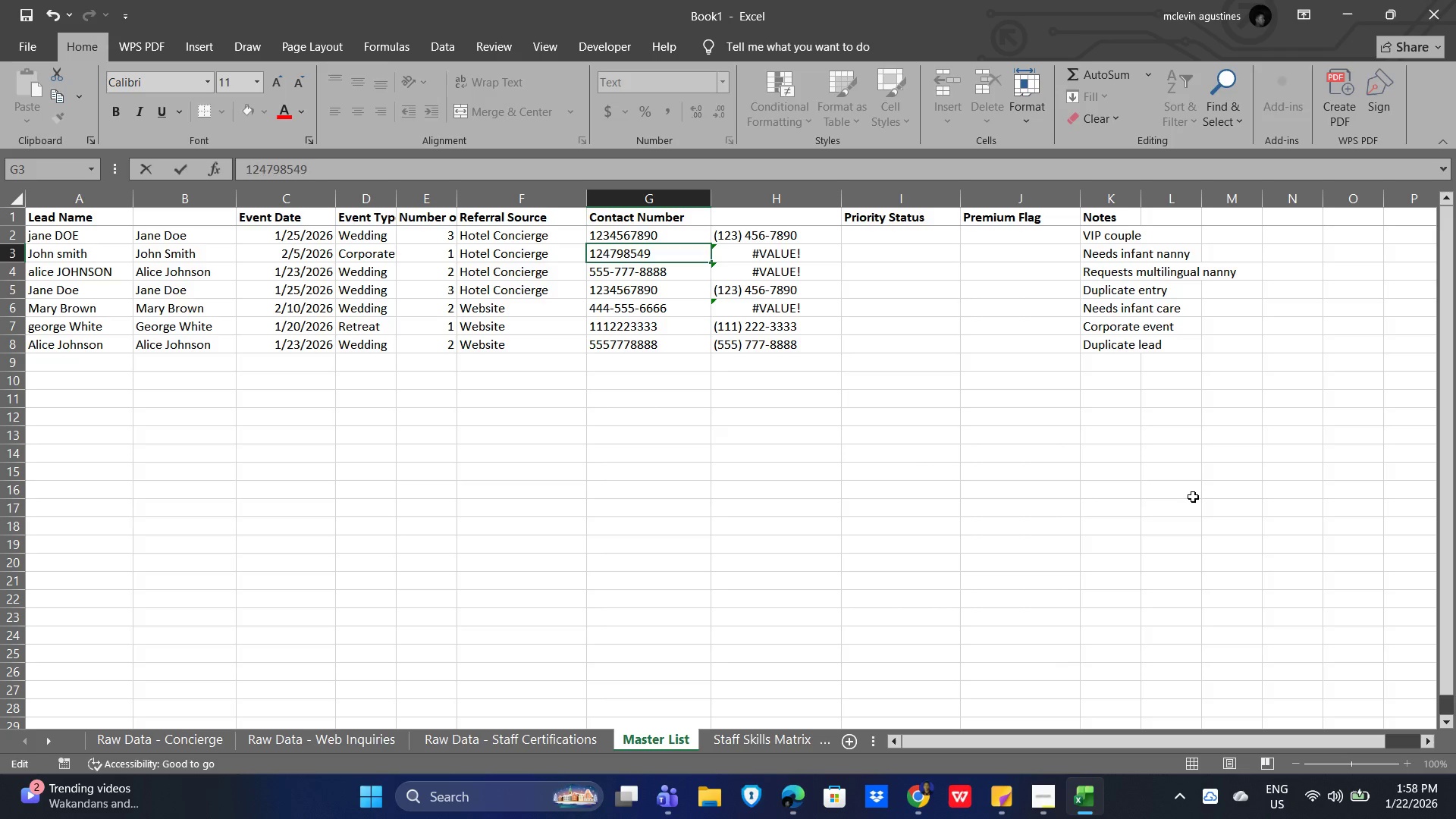 
key(NumpadEnter)
 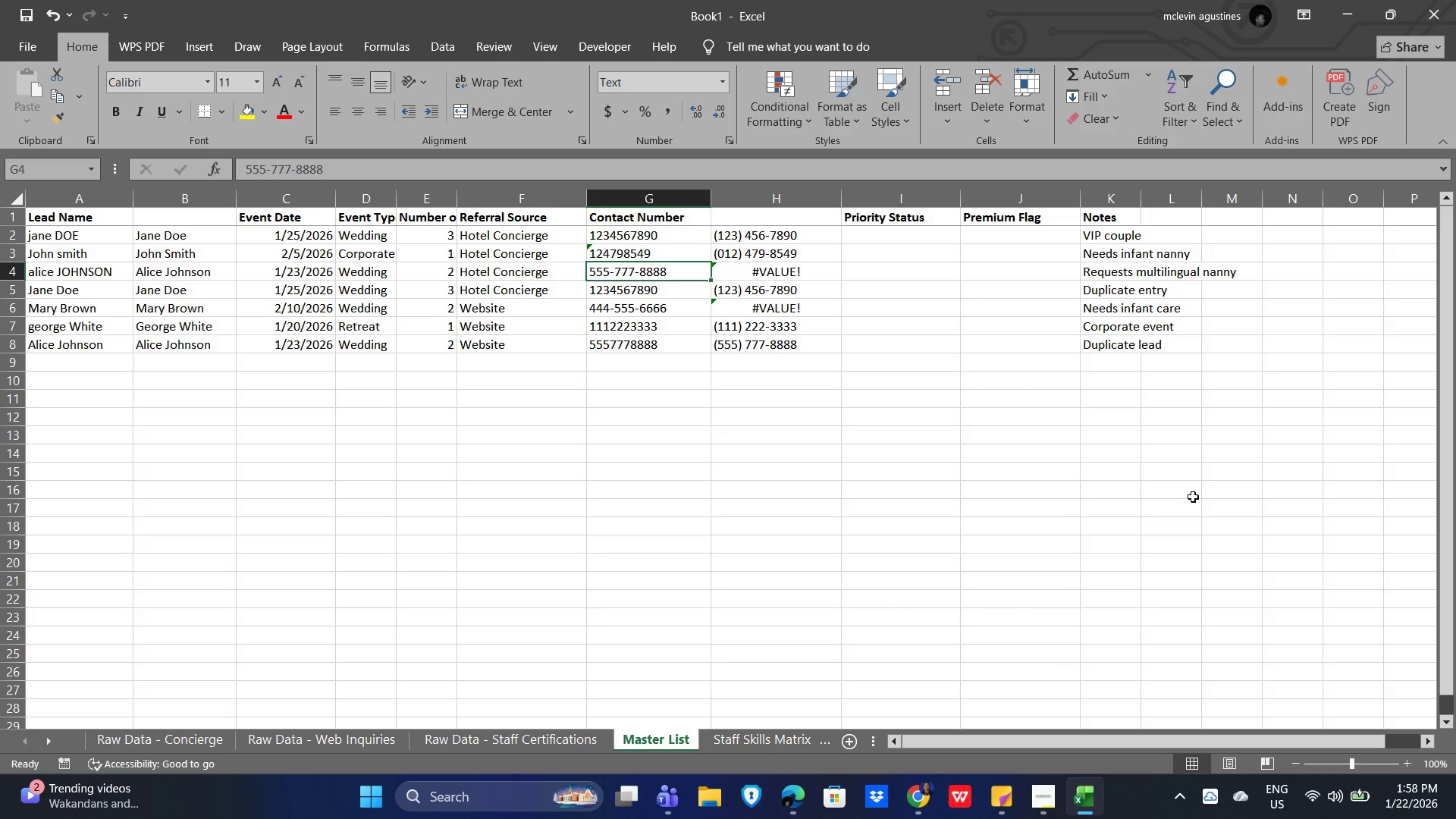 
key(ArrowUp)
 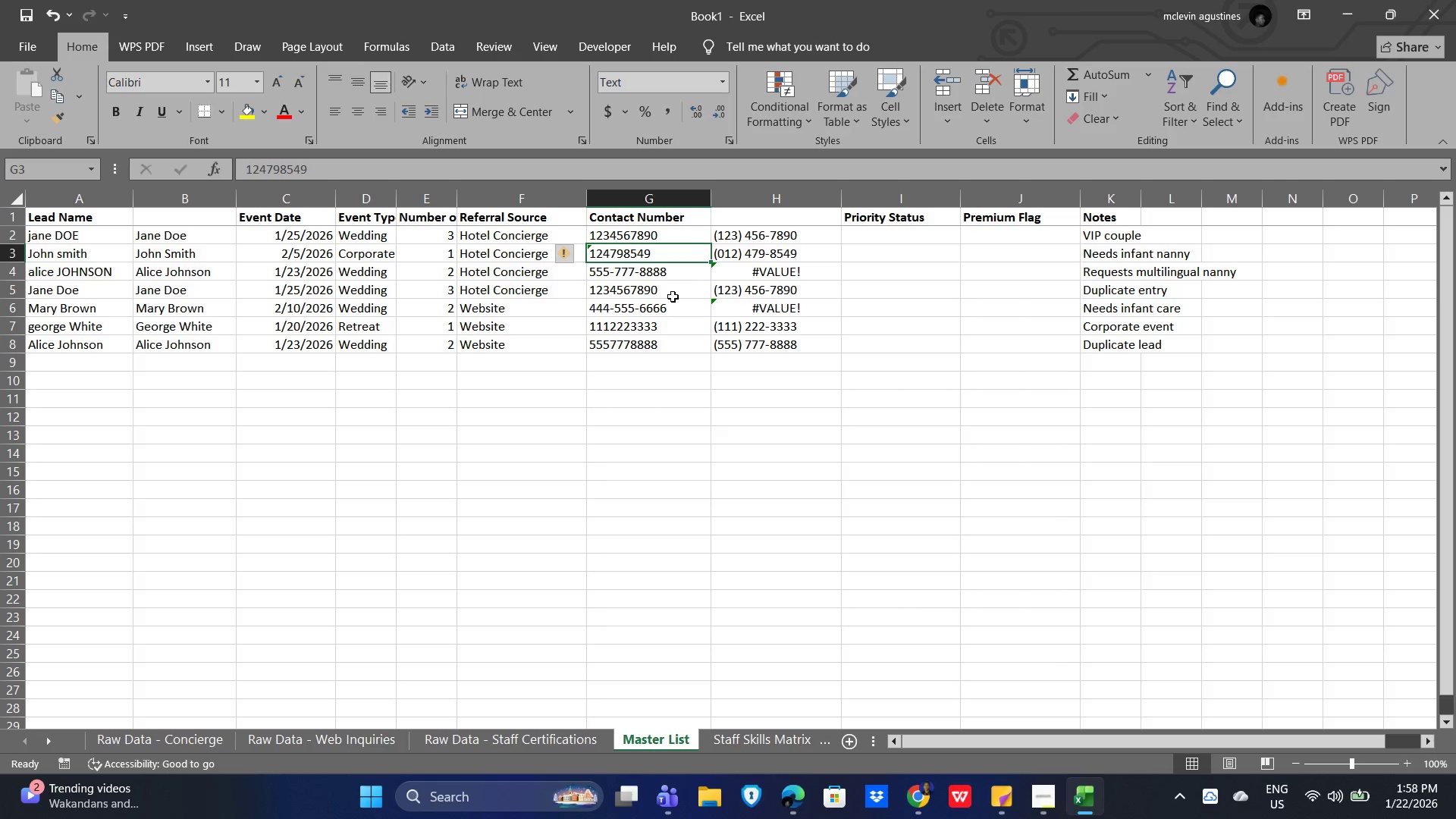 
wait(5.55)
 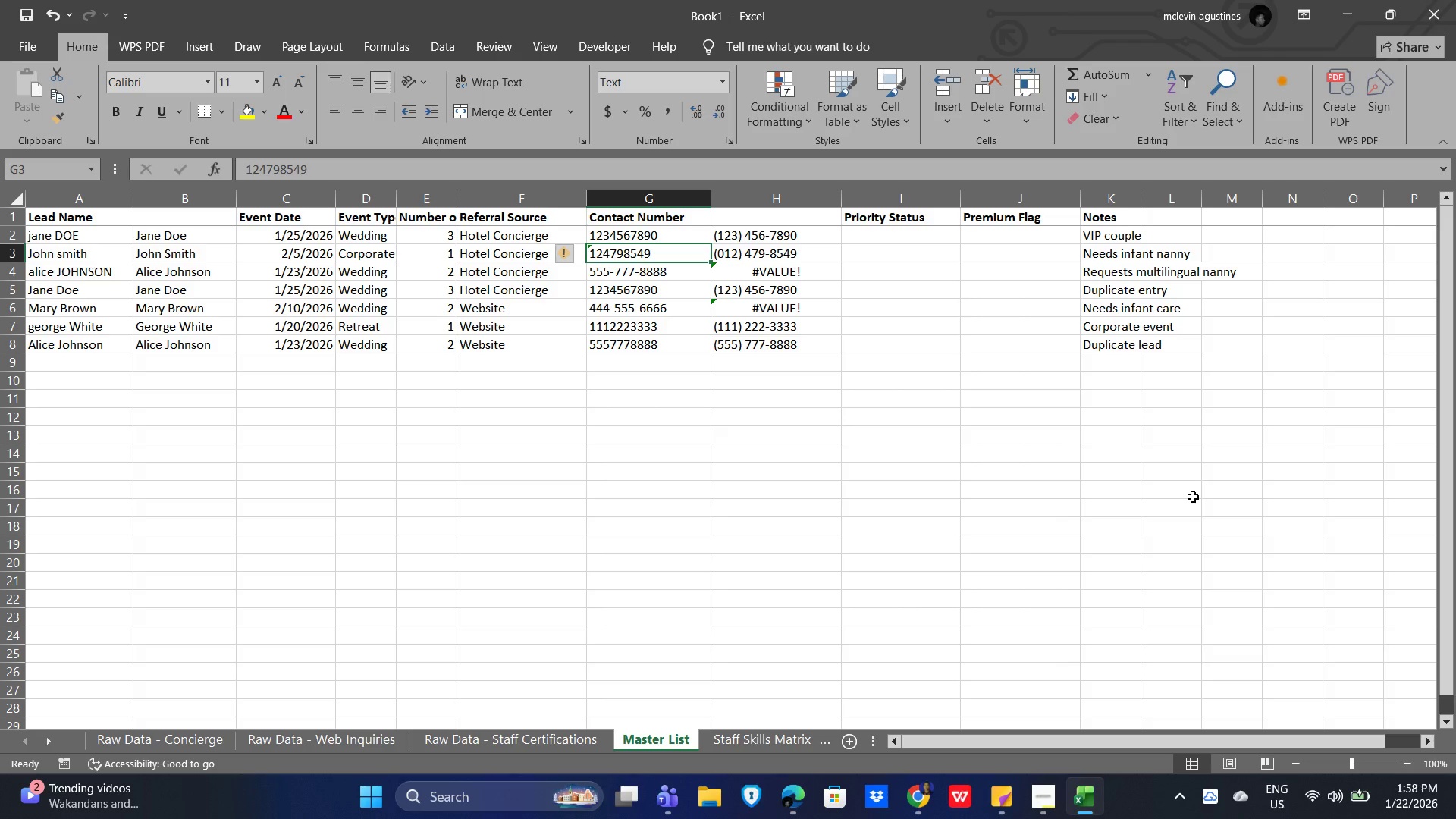 
left_click([628, 271])
 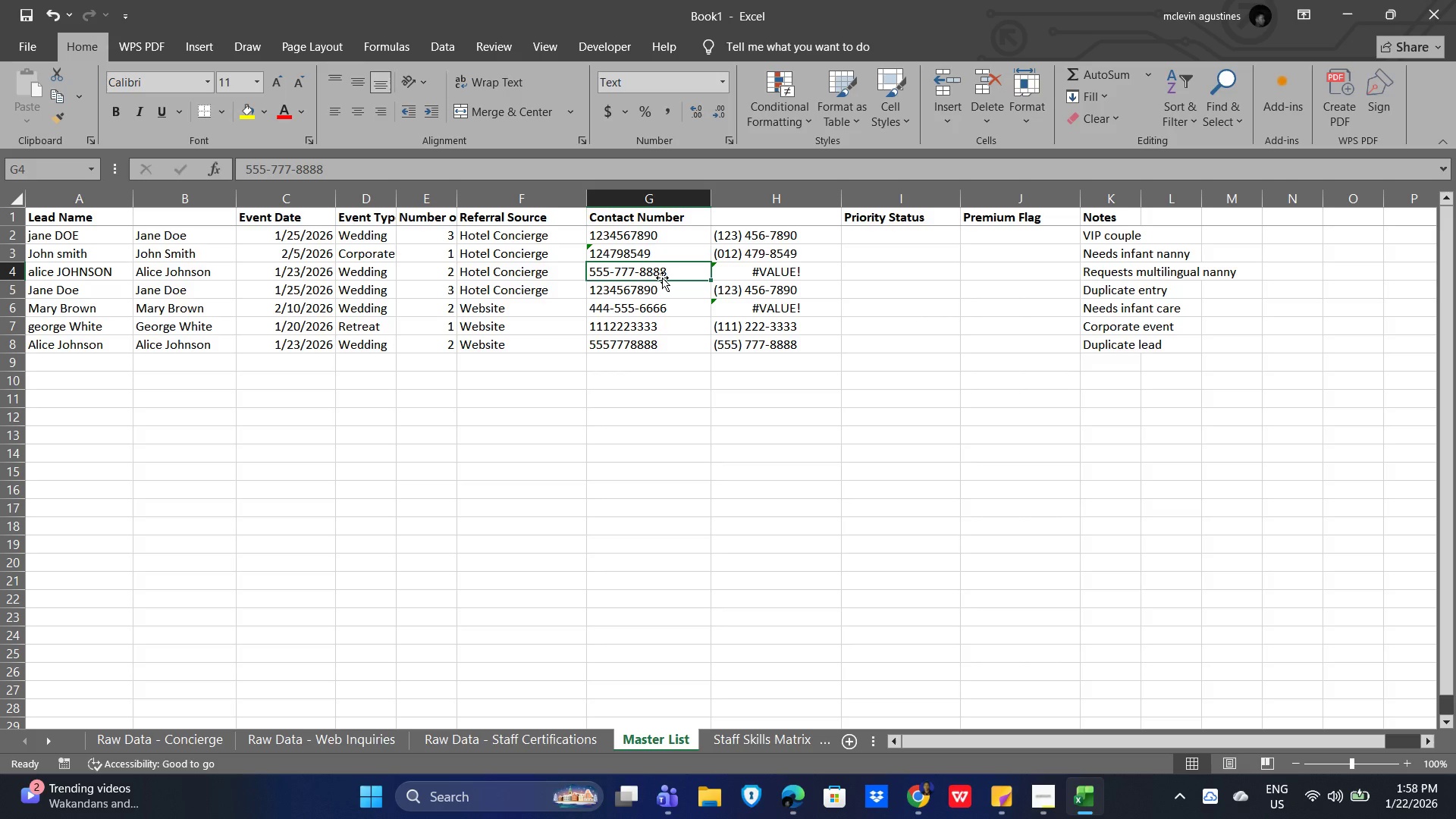 
wait(5.28)
 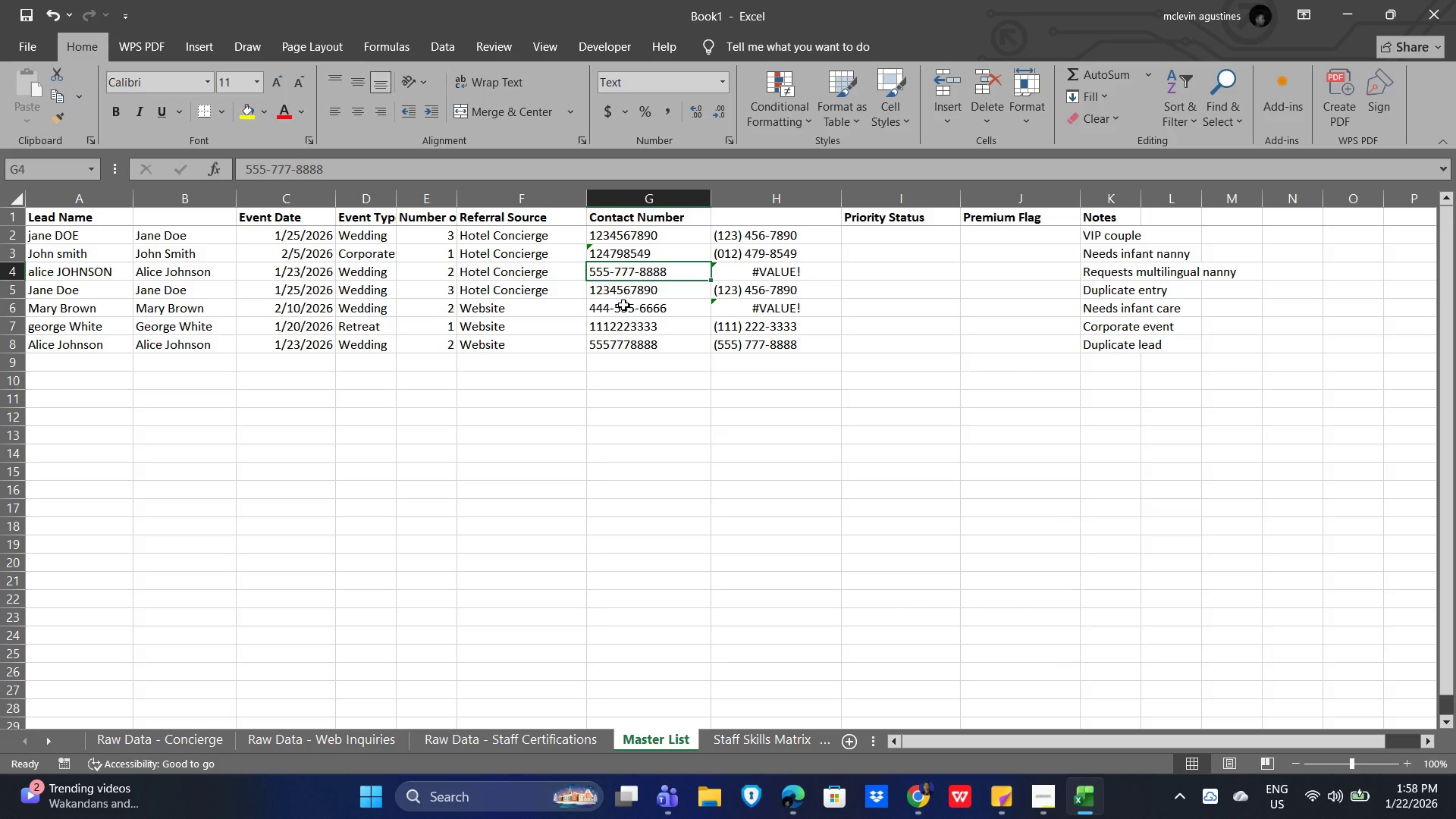 
key(Numpad2)
 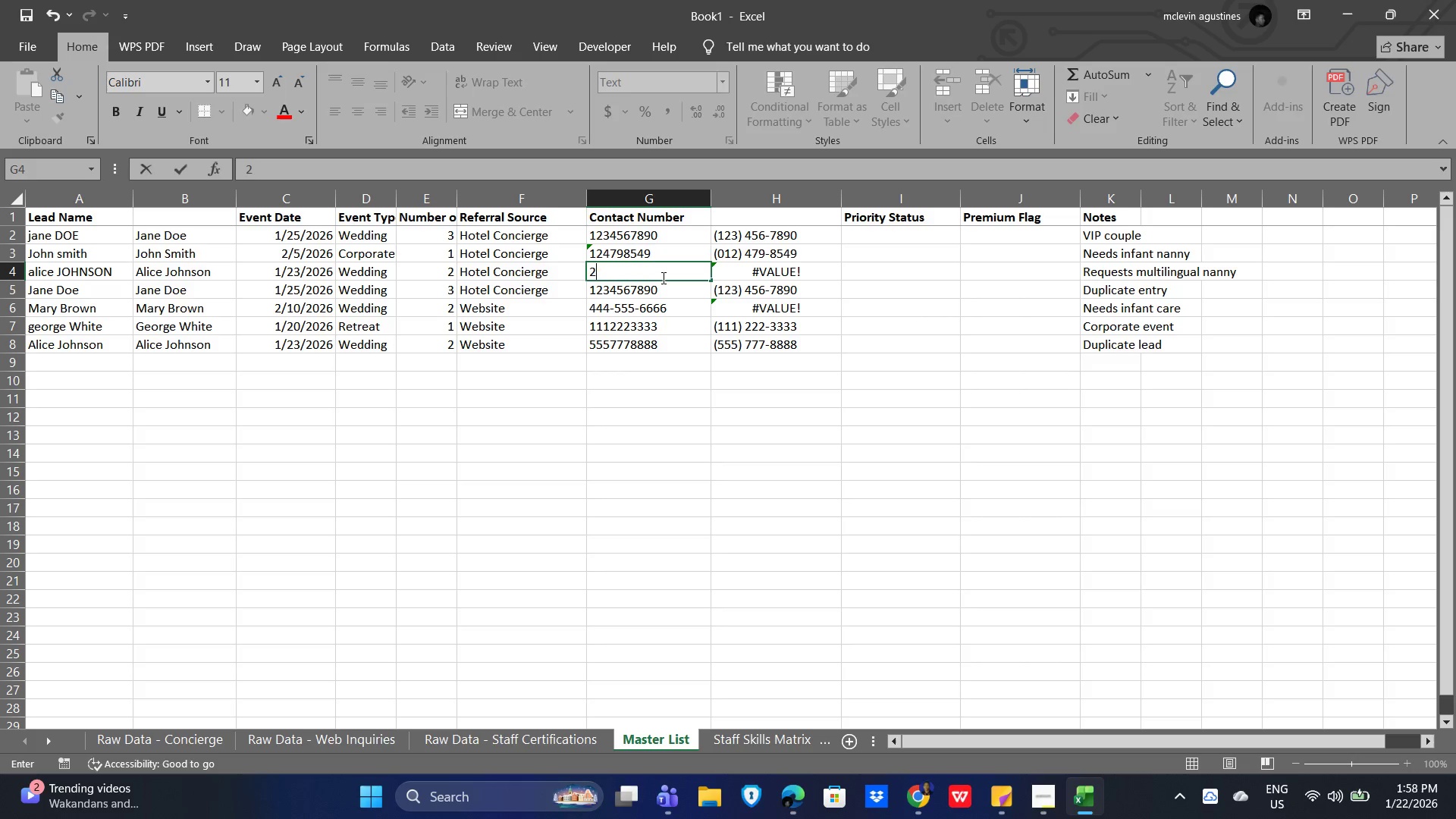 
key(Numpad6)
 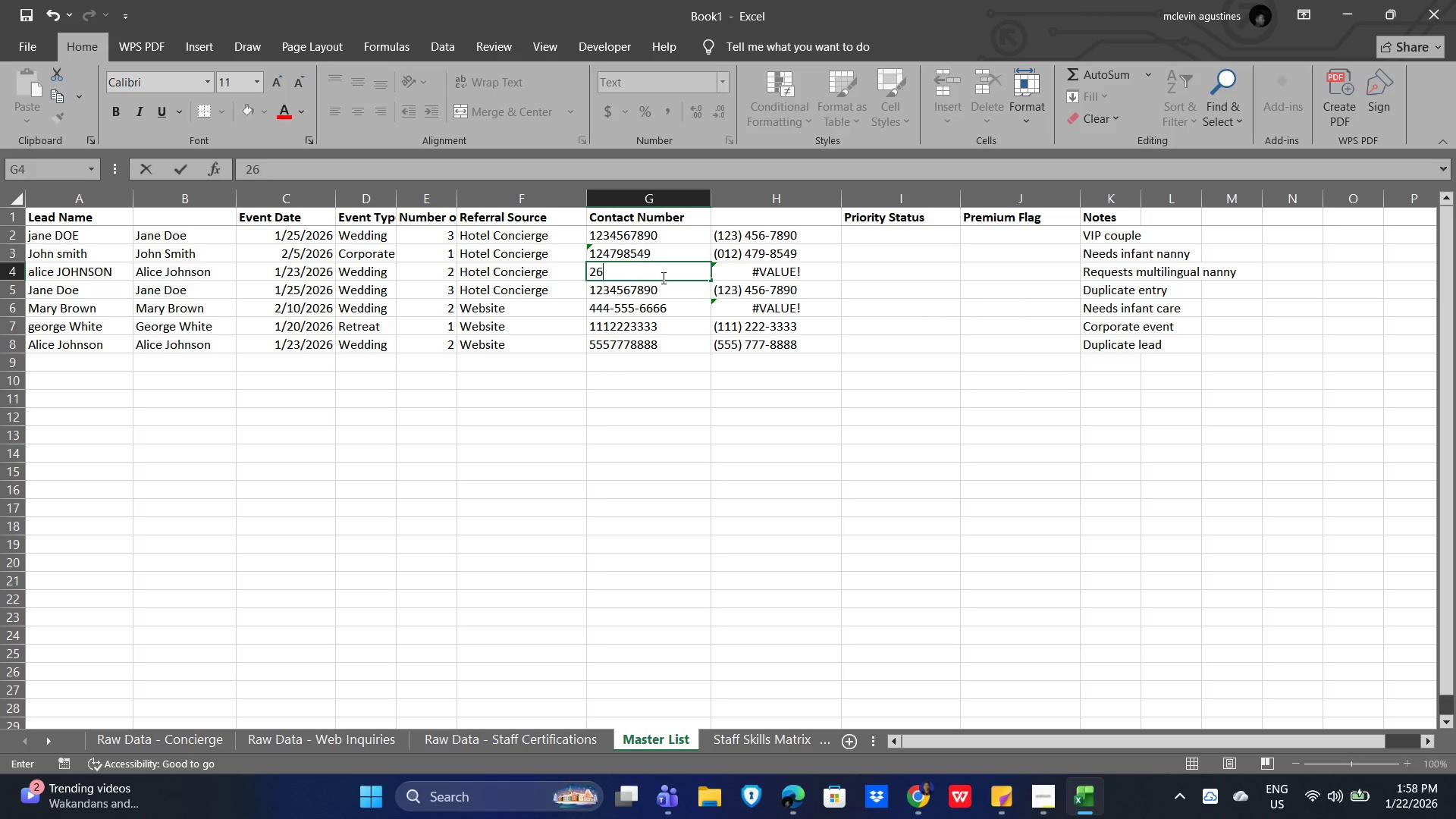 
key(Numpad4)
 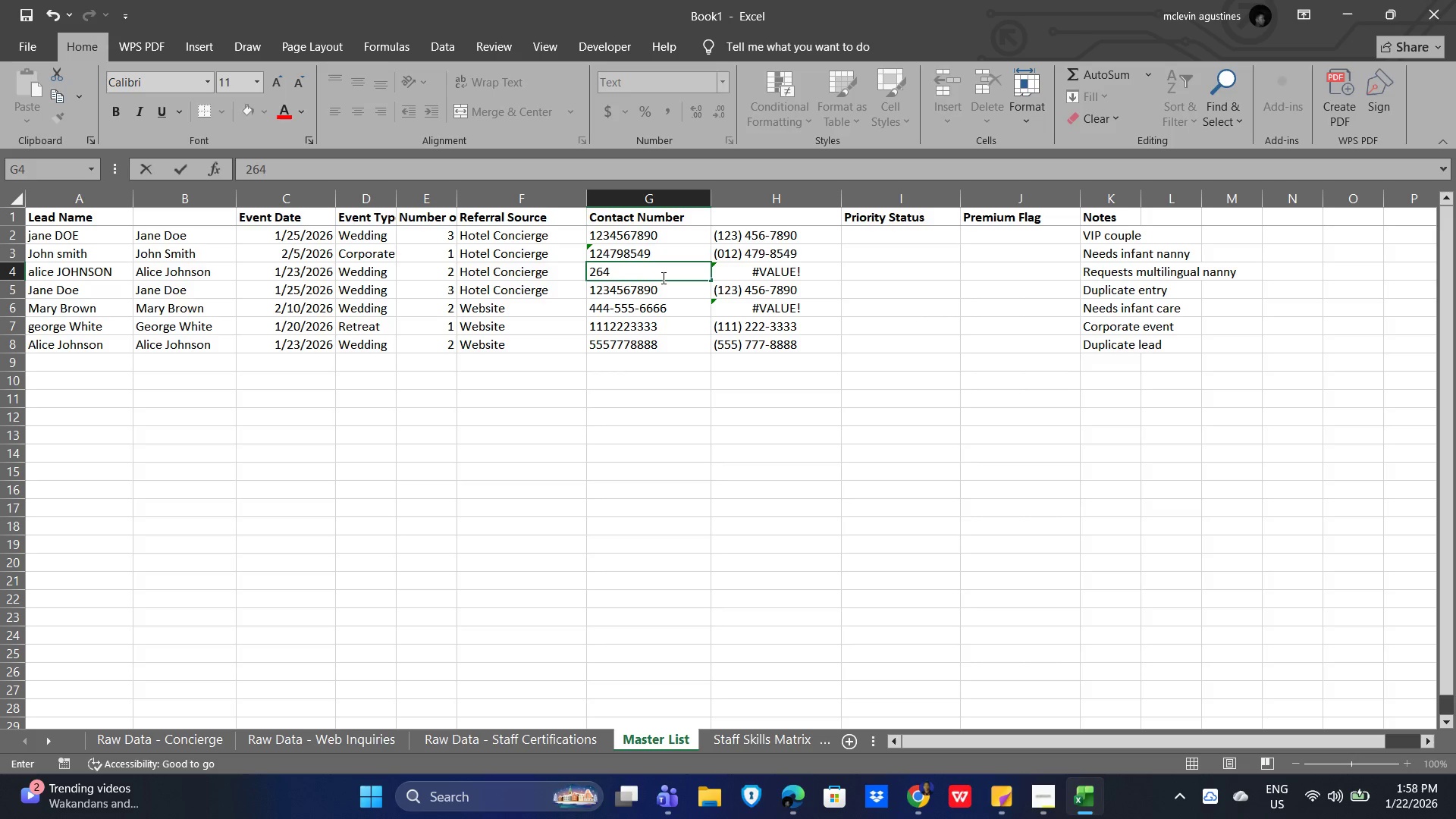 
key(Numpad2)
 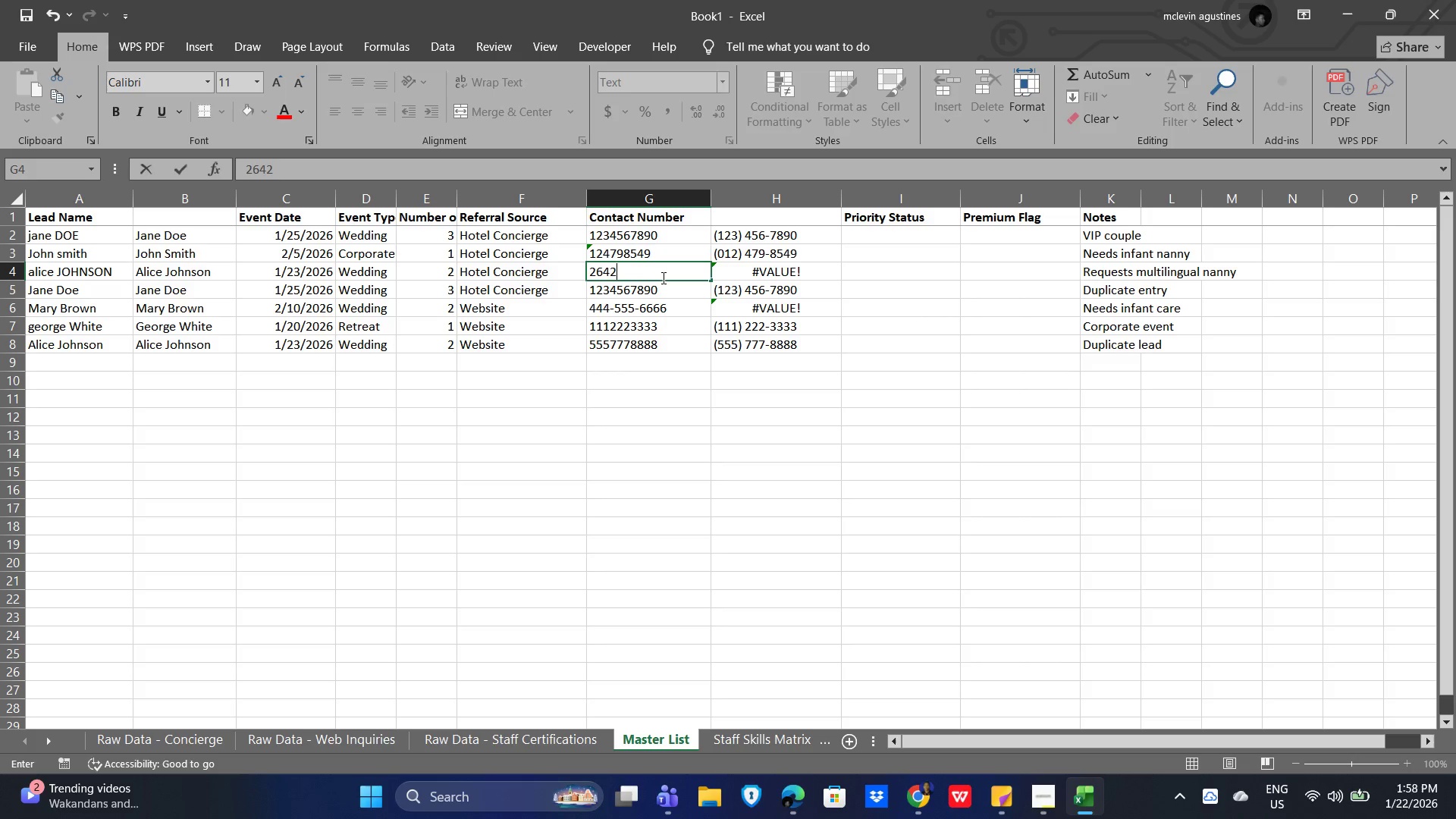 
key(Numpad2)
 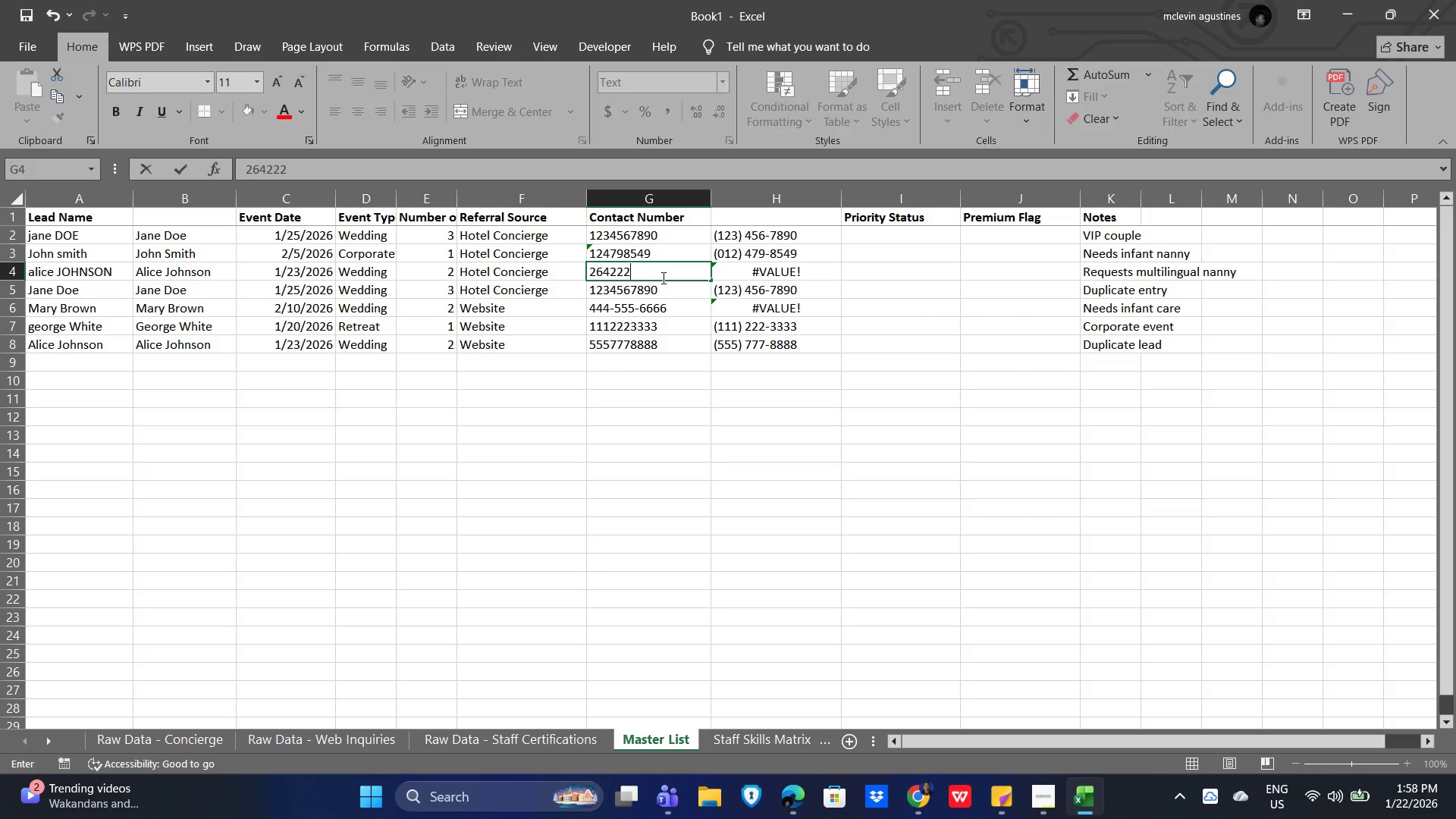 
key(Numpad2)
 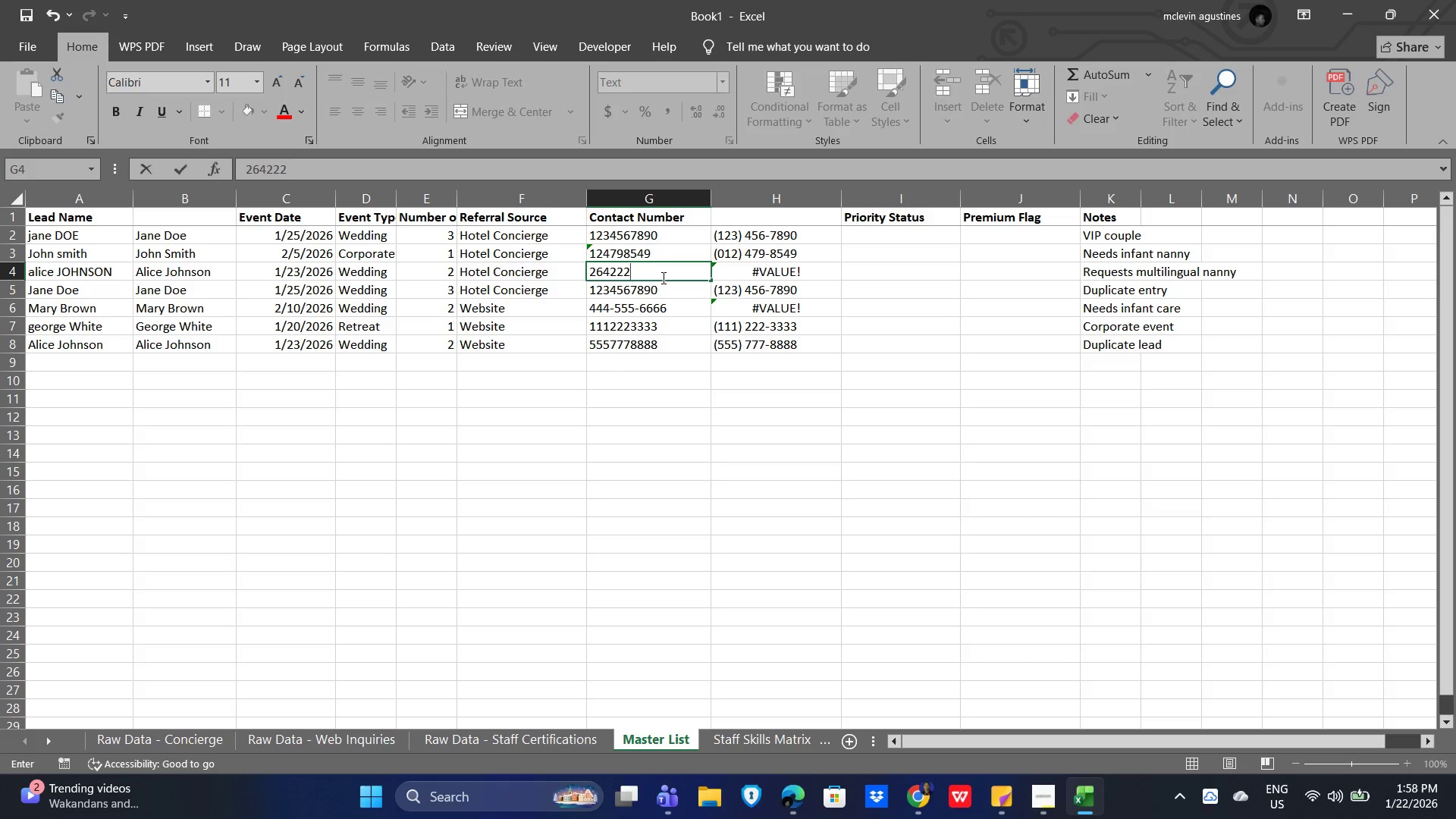 
key(Numpad2)
 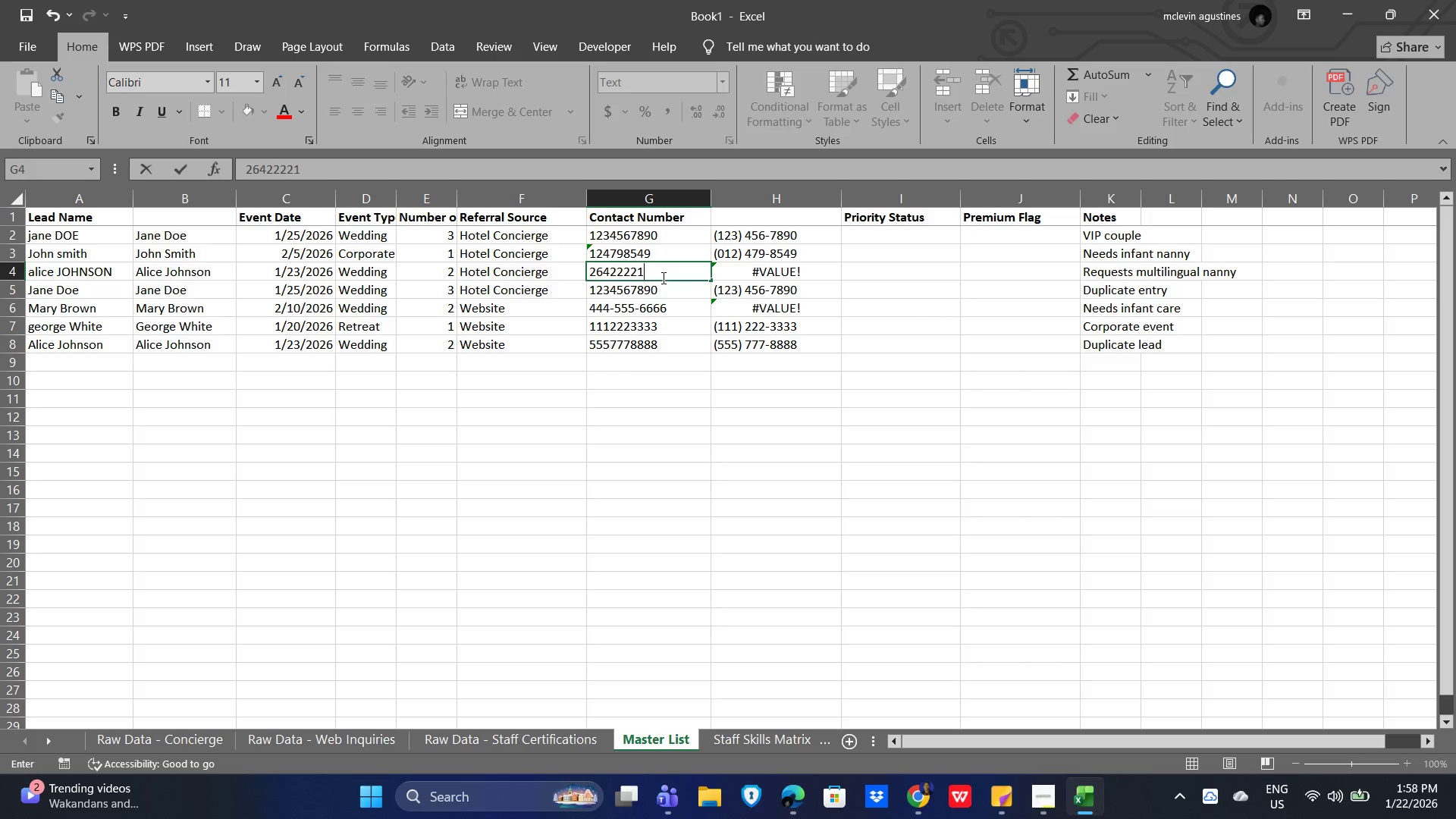 
key(Numpad1)
 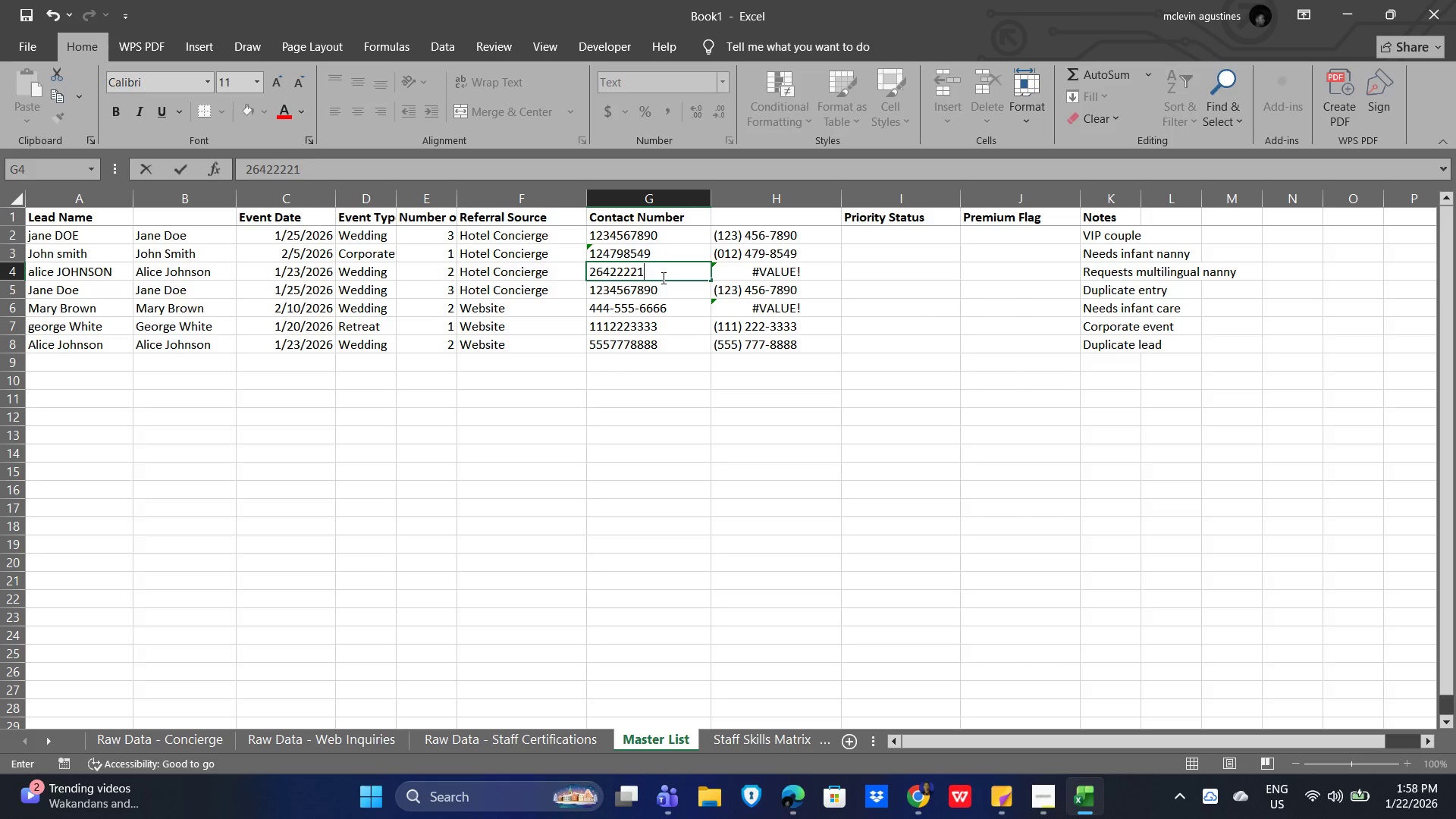 
key(Numpad3)
 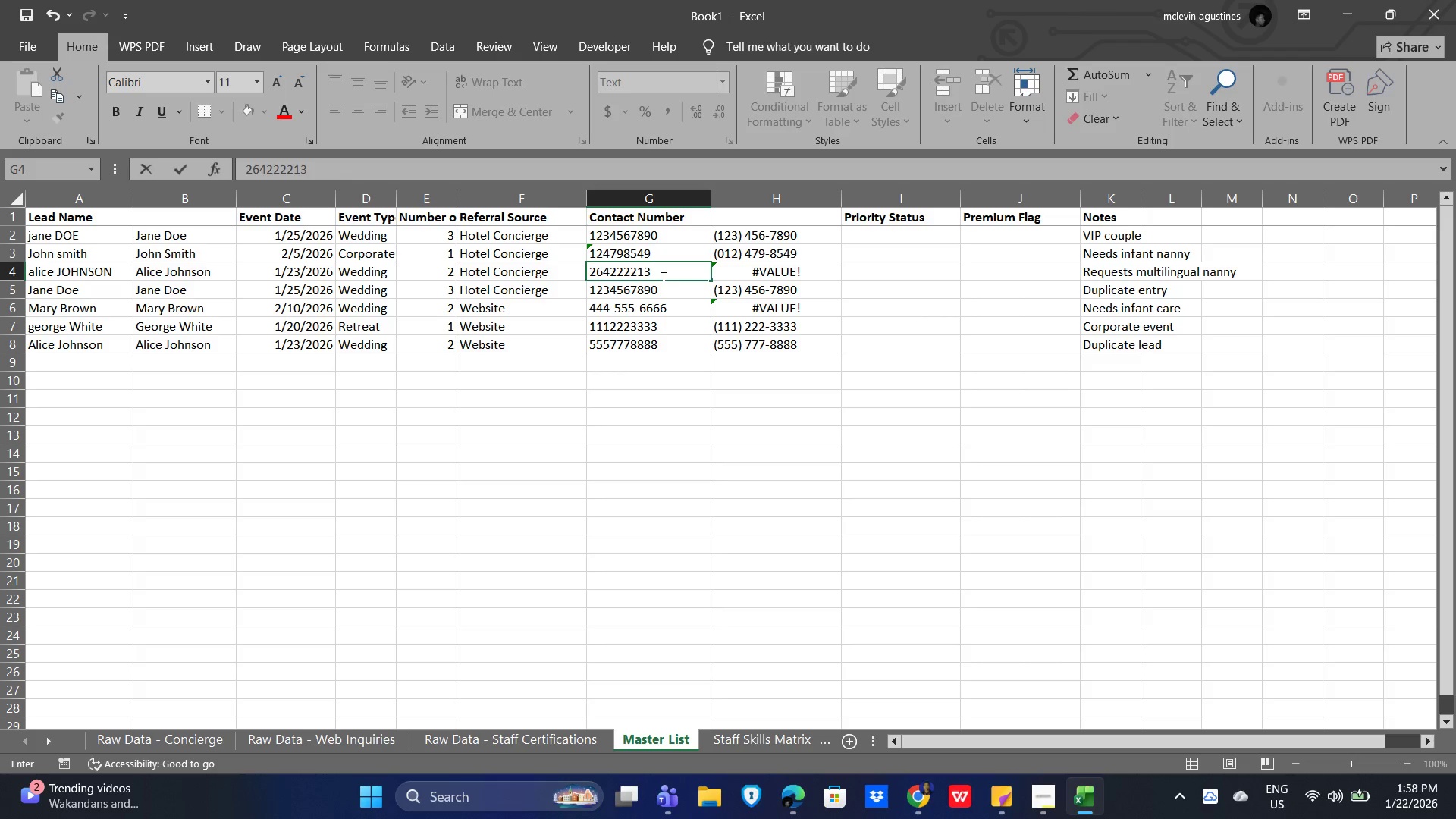 
key(NumpadEnter)
 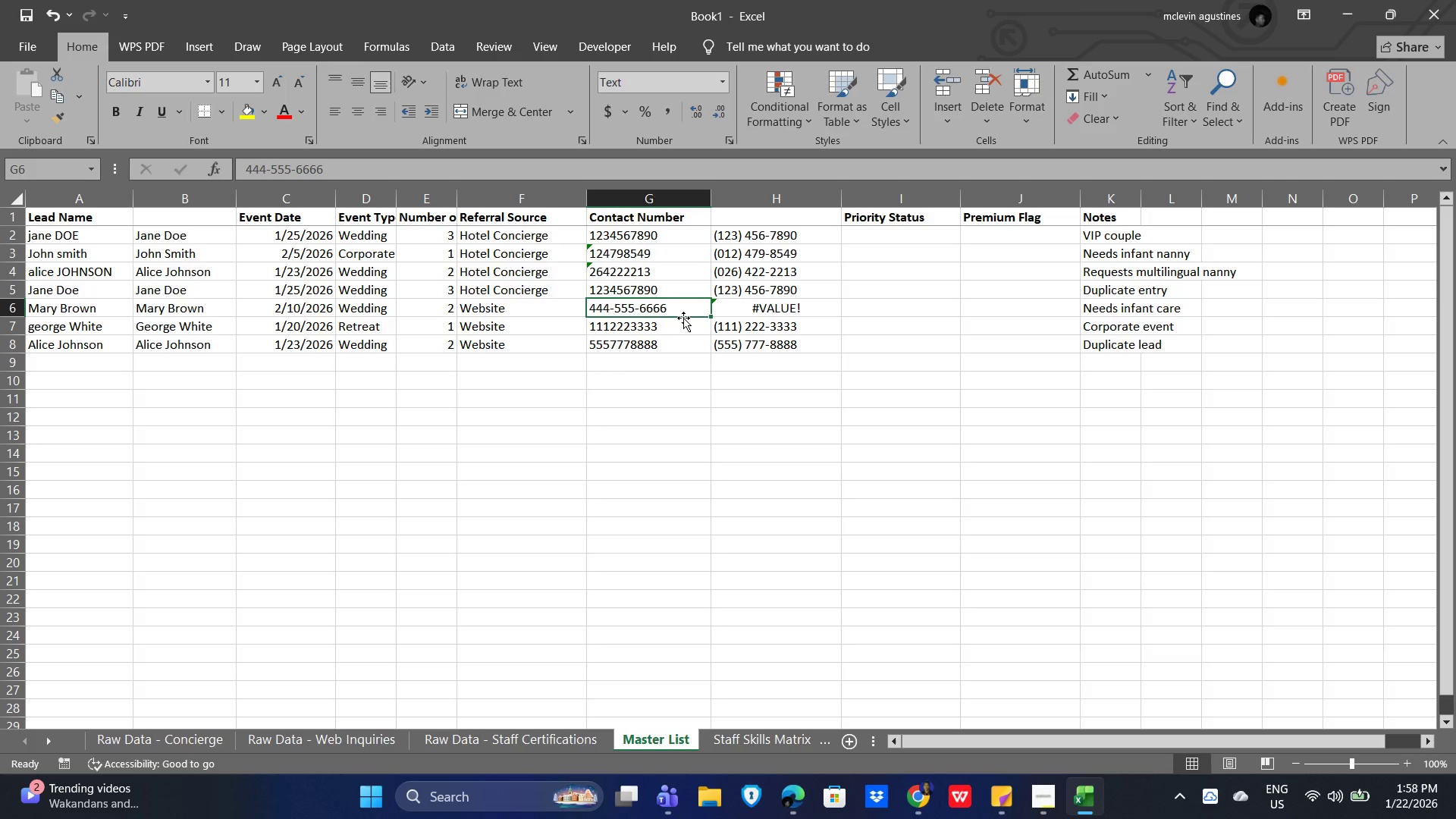 
key(Numpad4)
 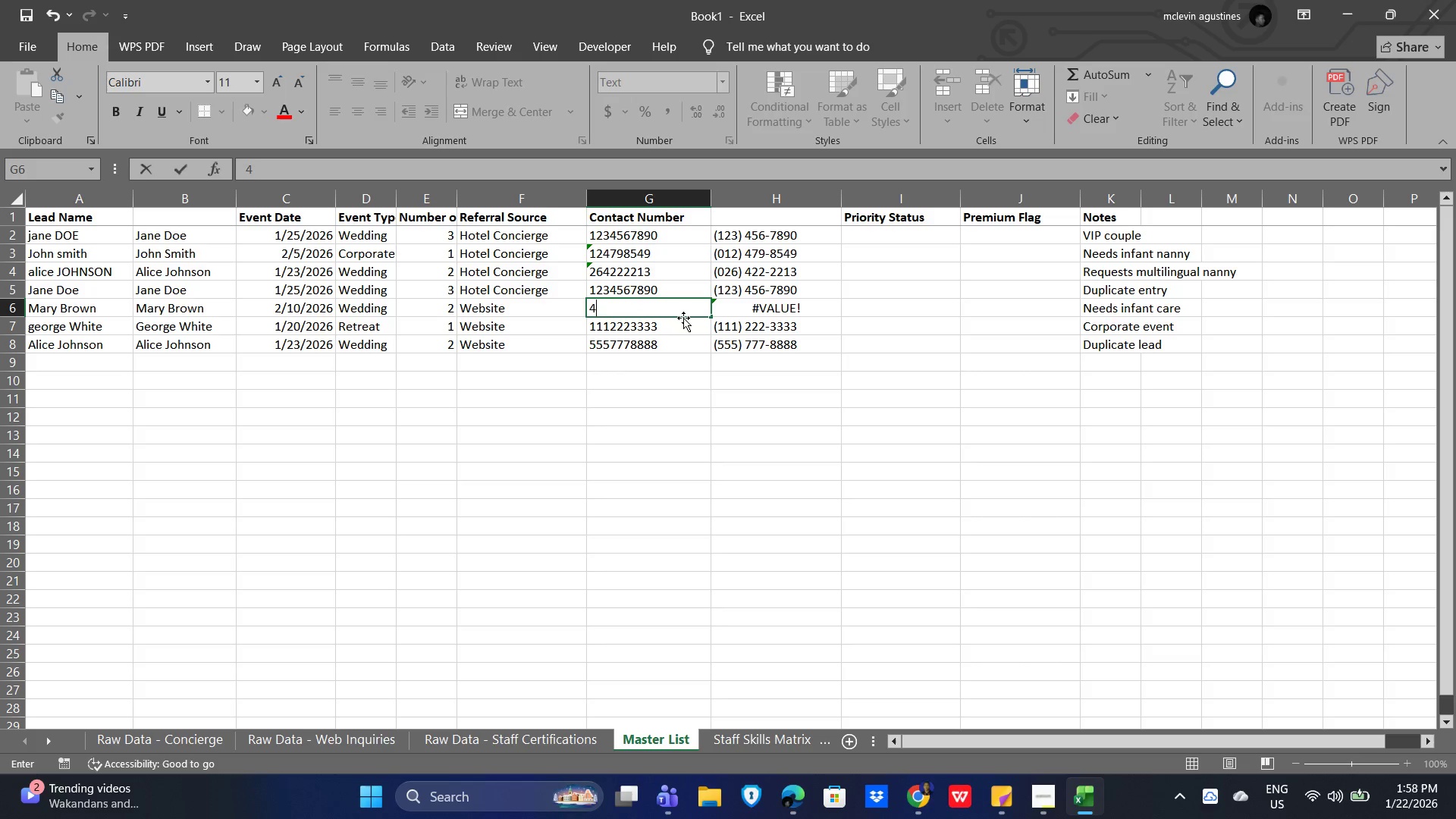 
key(Numpad5)
 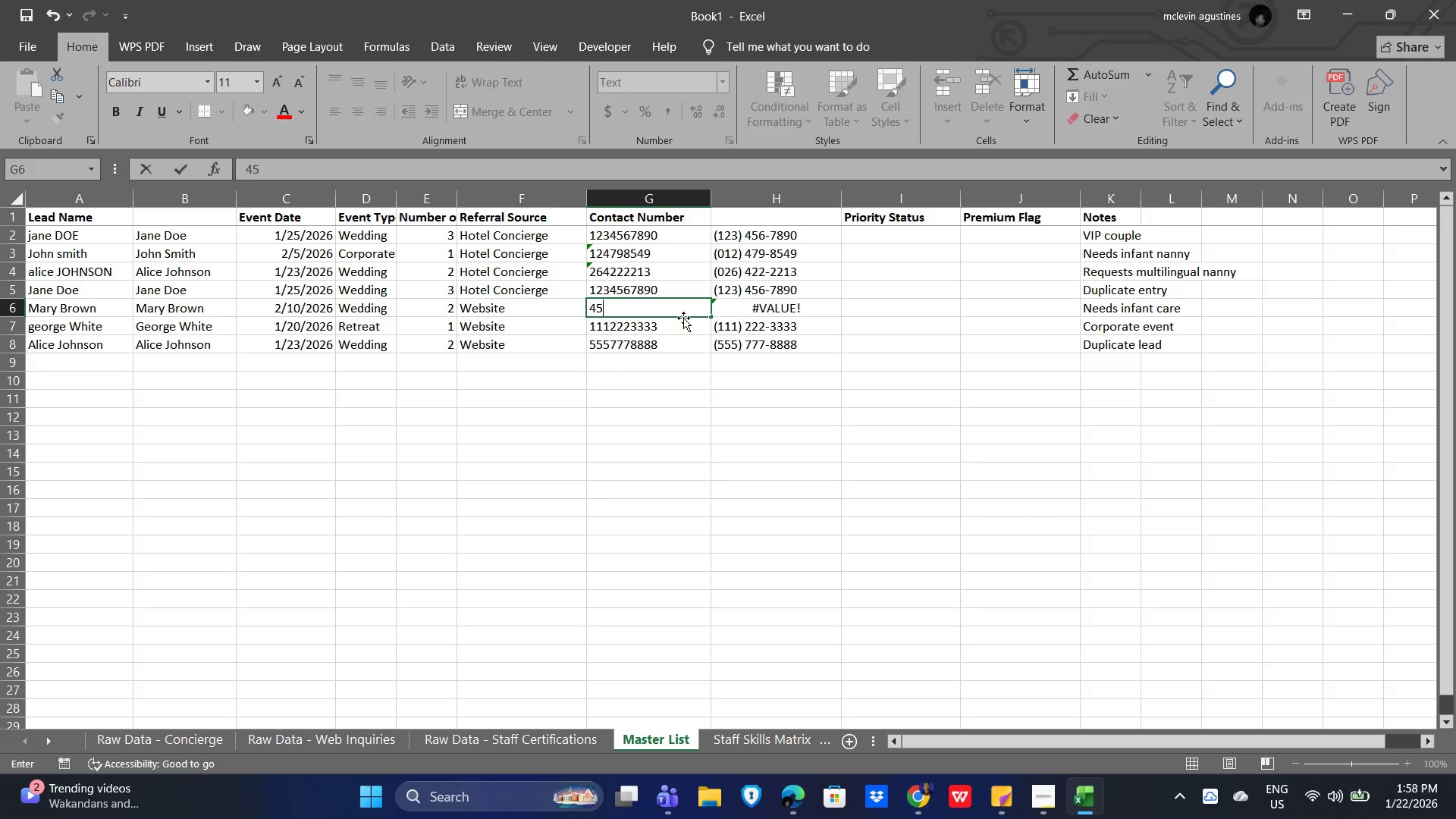 
key(Numpad5)
 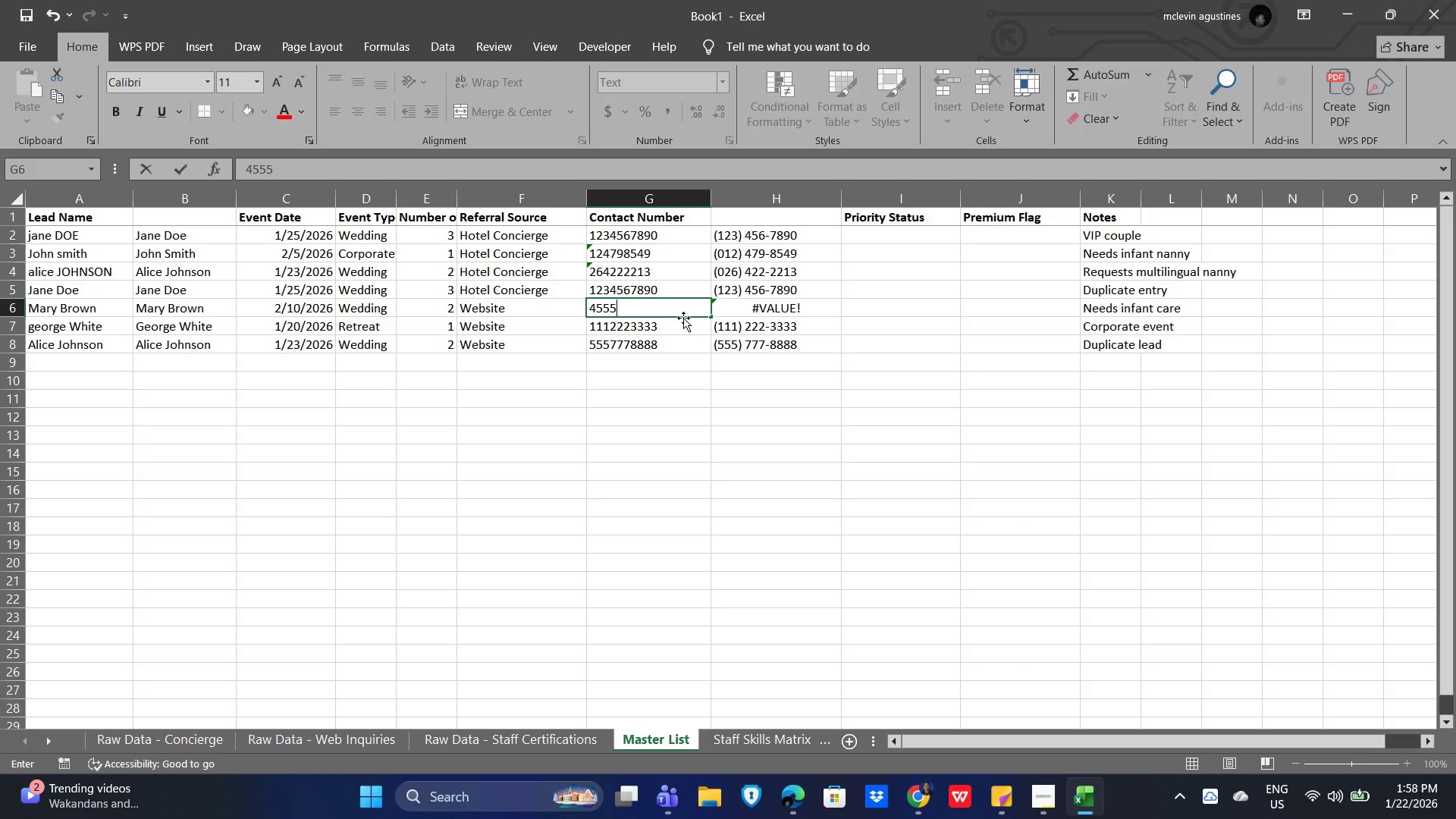 
key(Numpad5)
 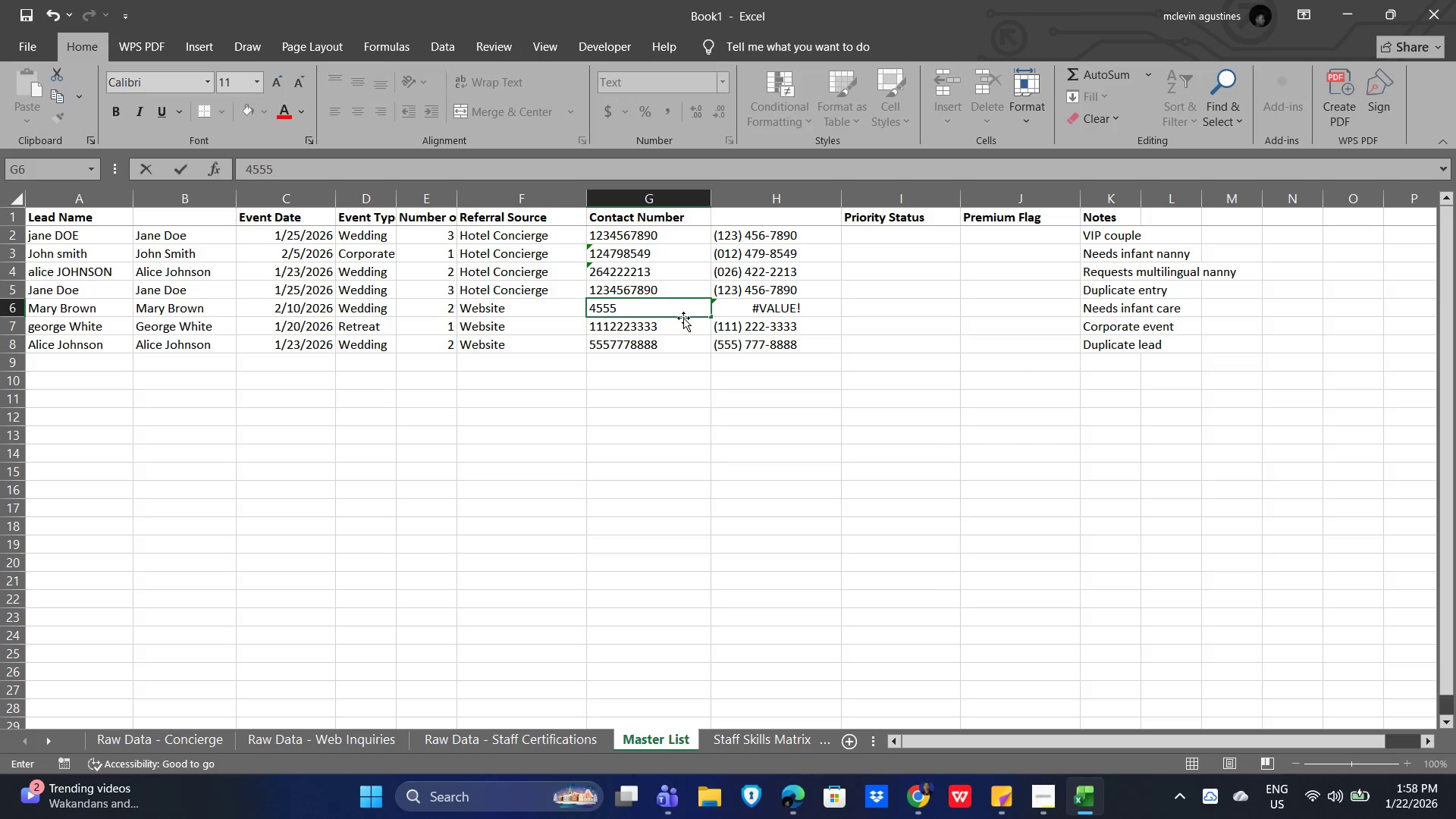 
key(NumpadSubtract)
 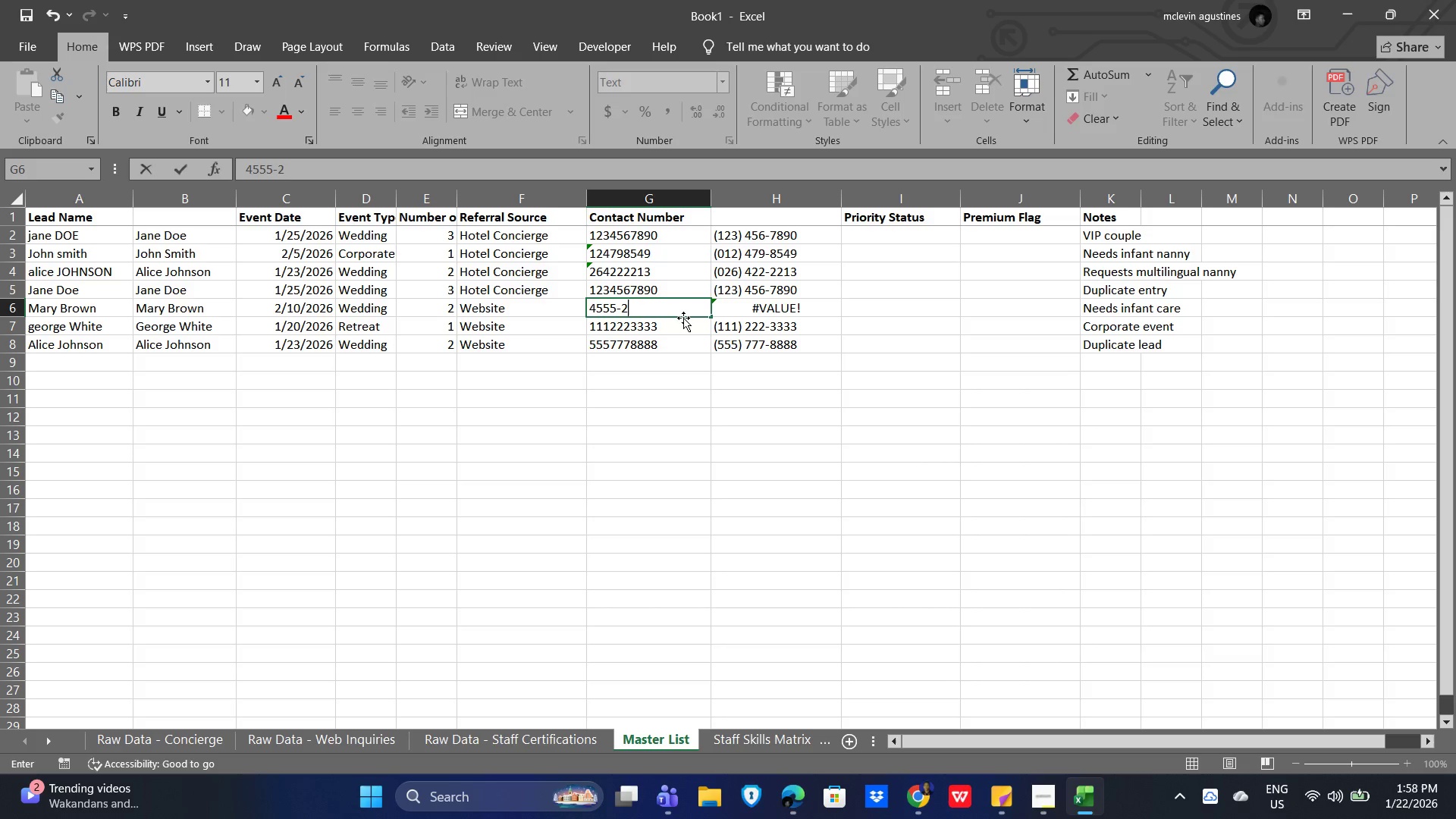 
key(Numpad2)
 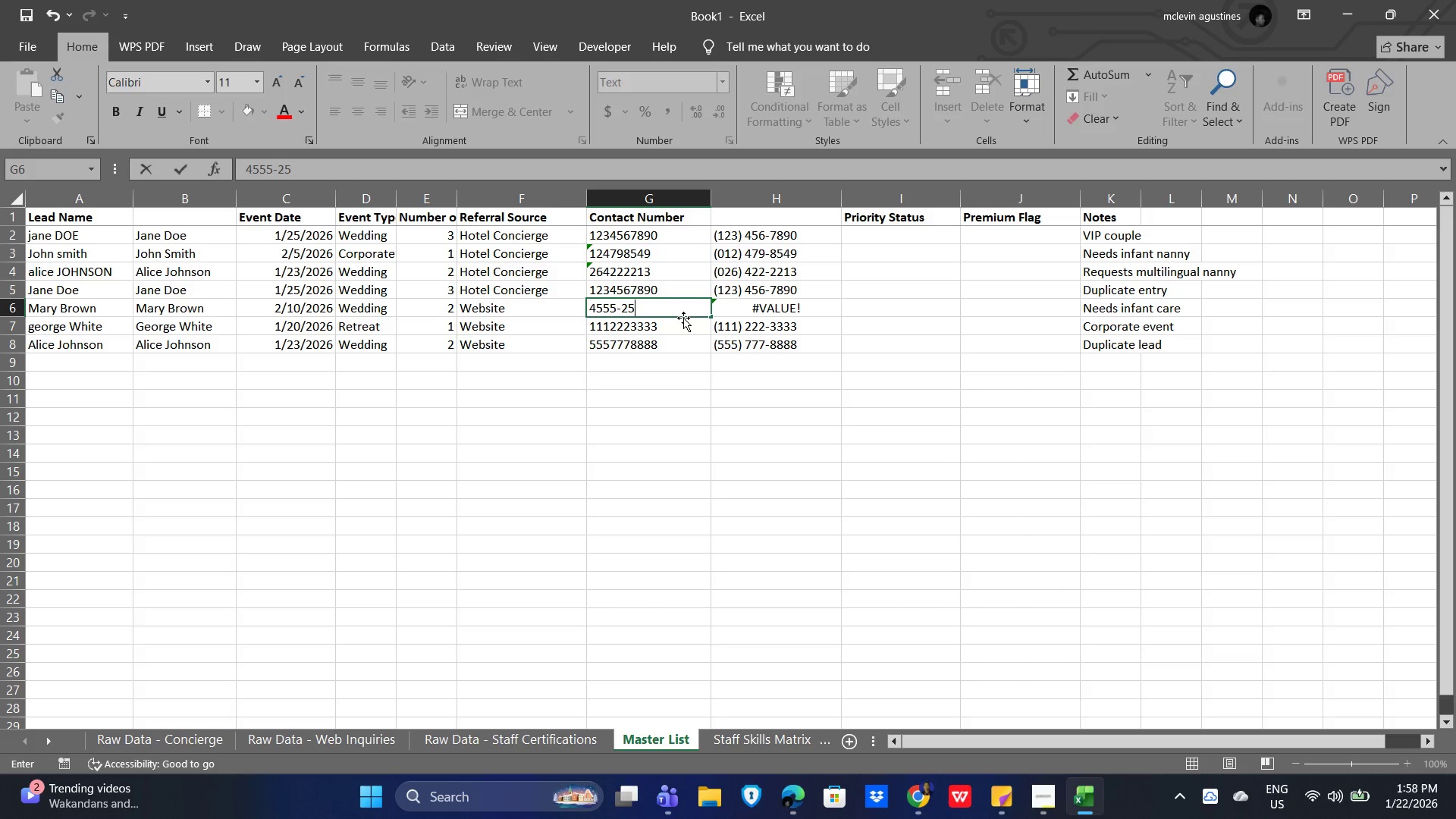 
key(Numpad5)
 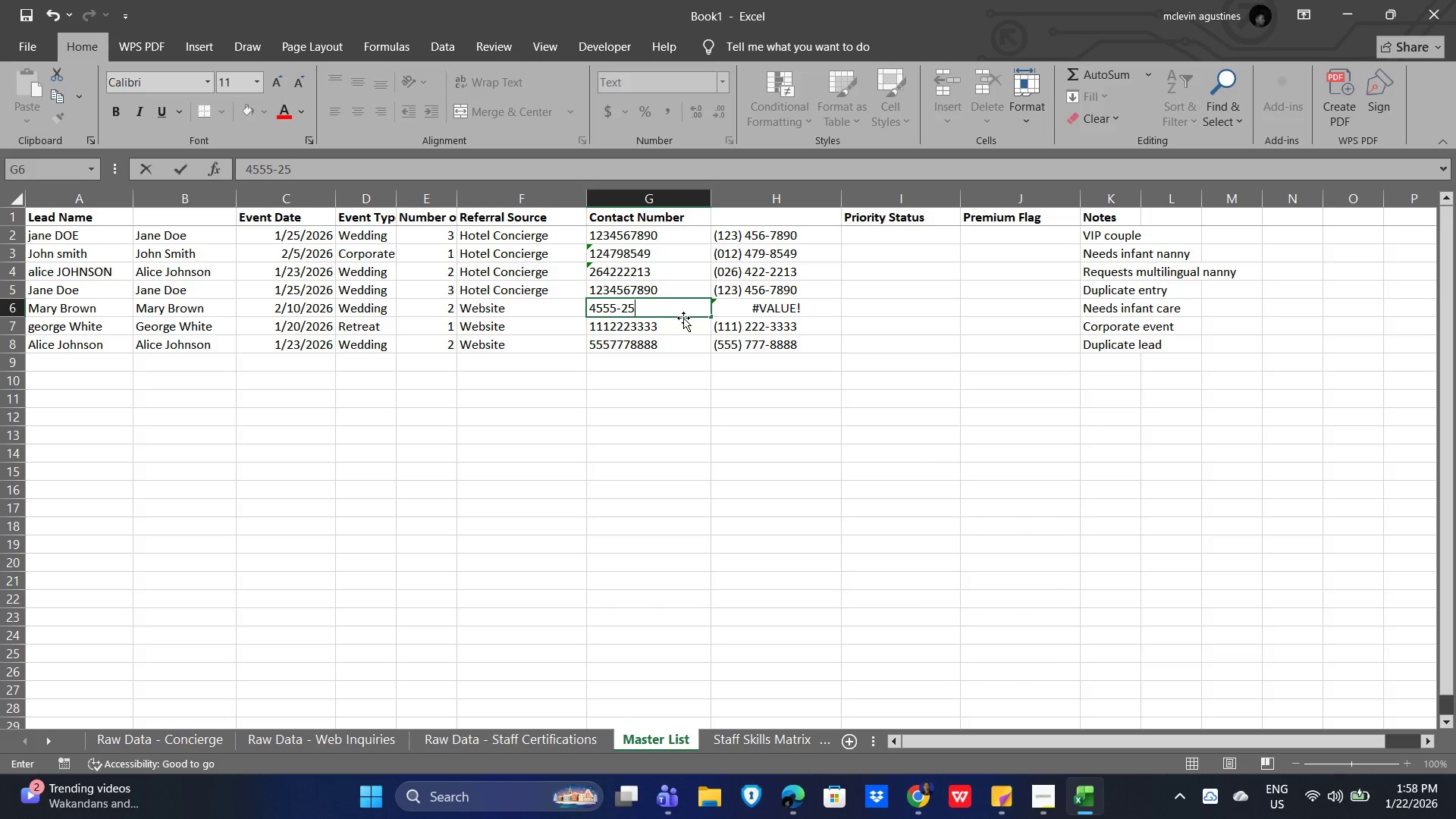 
key(Numpad5)
 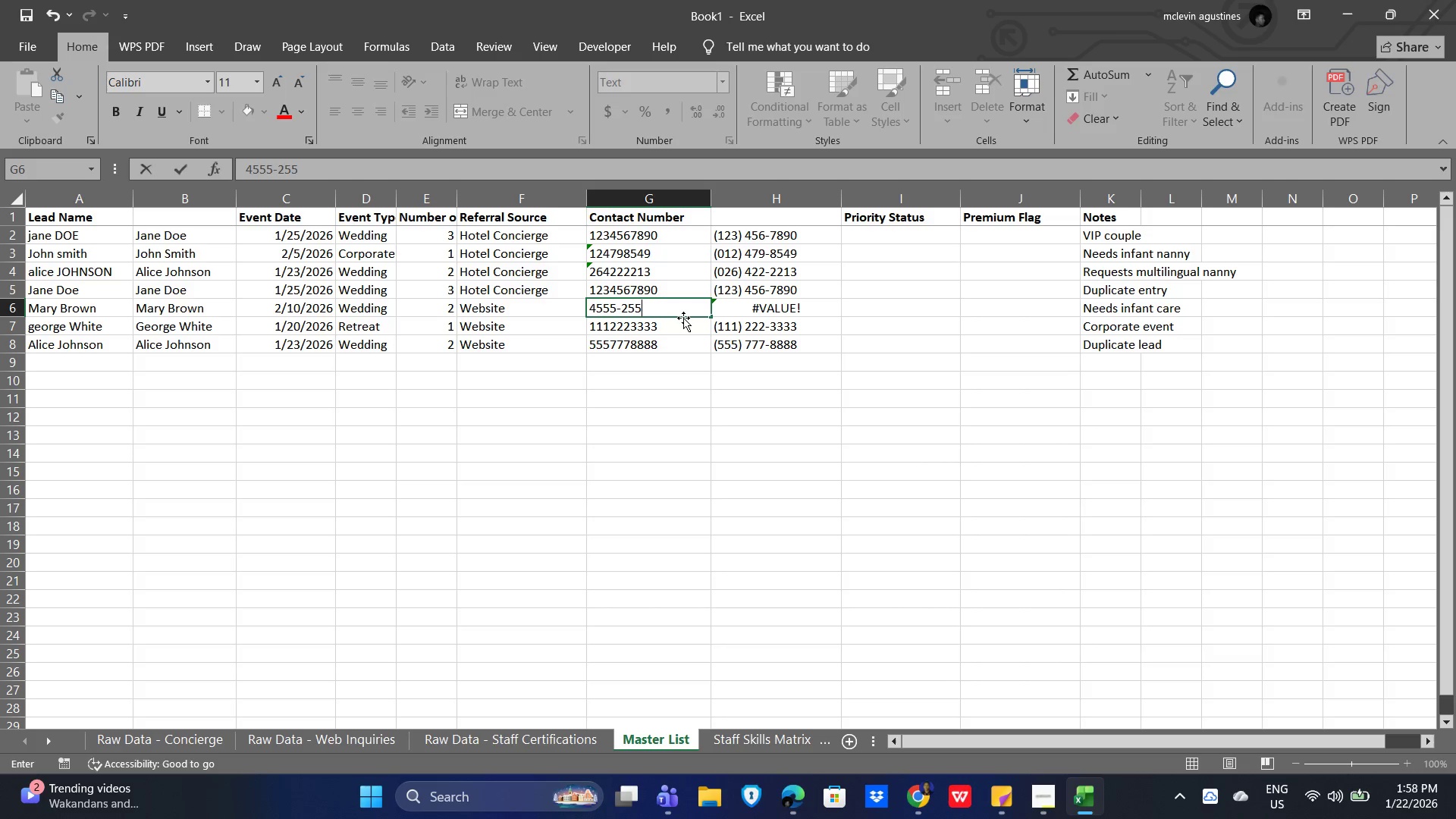 
key(Backspace)
 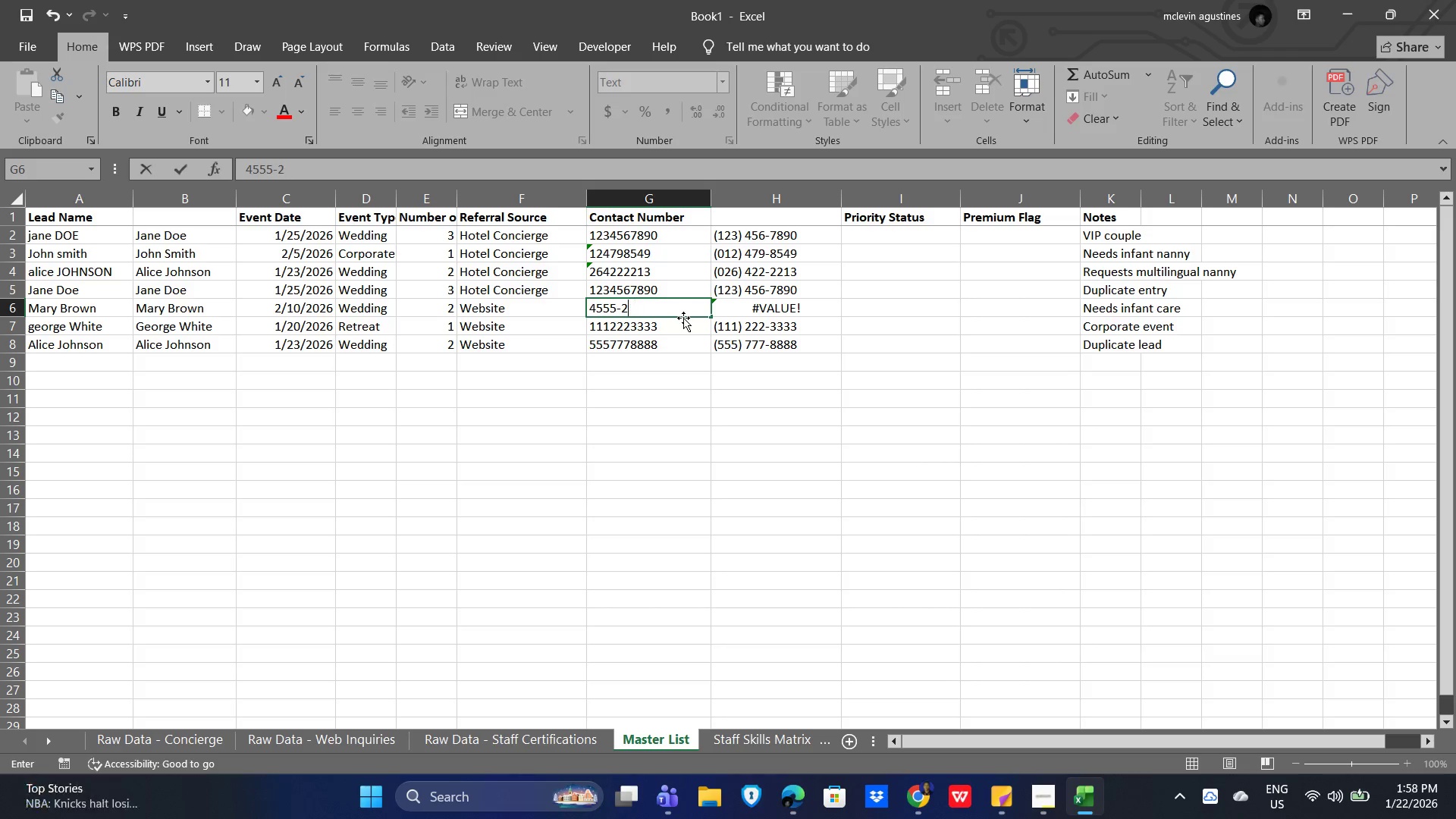 
key(Backspace)
 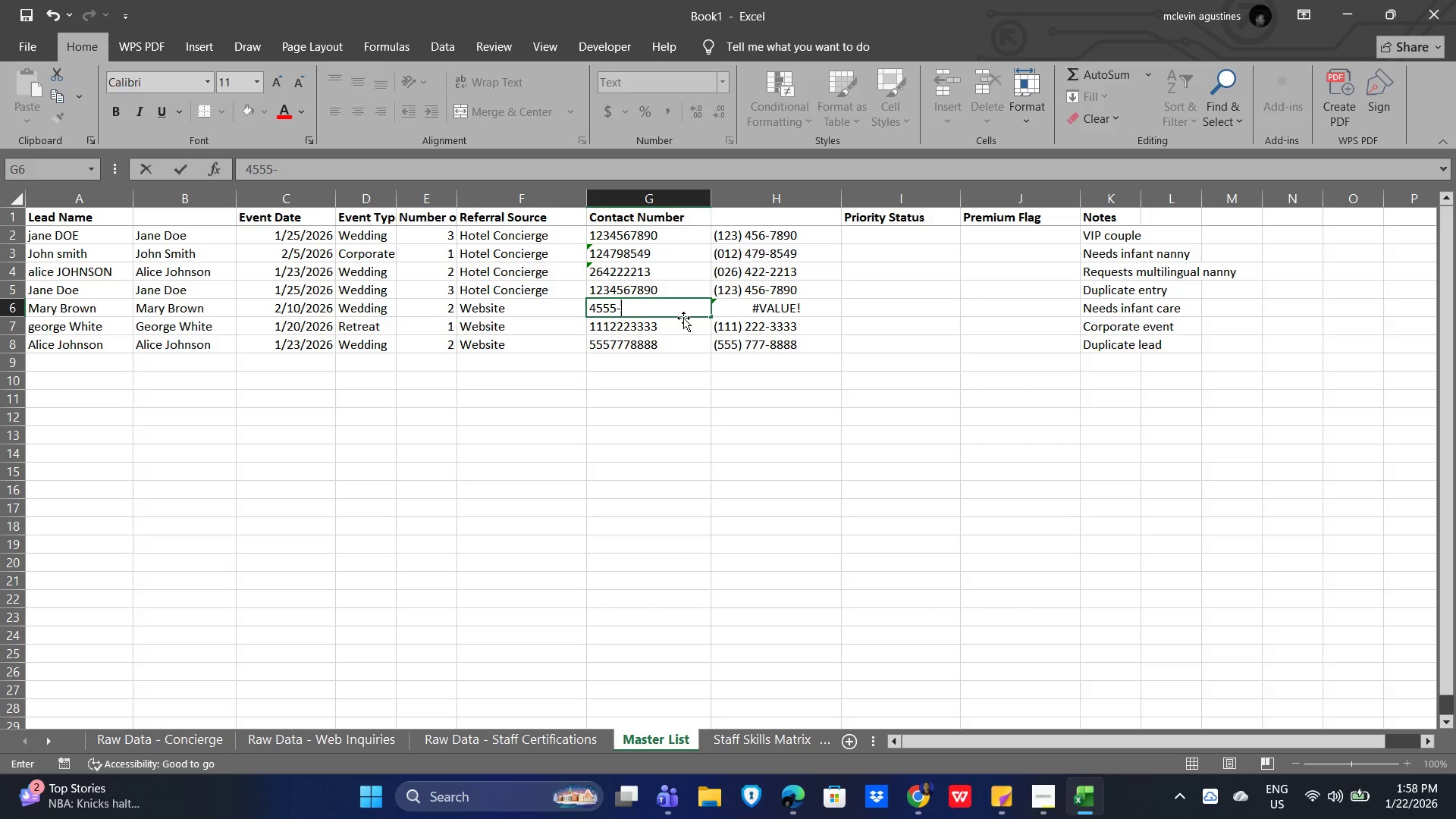 
key(Backspace)
 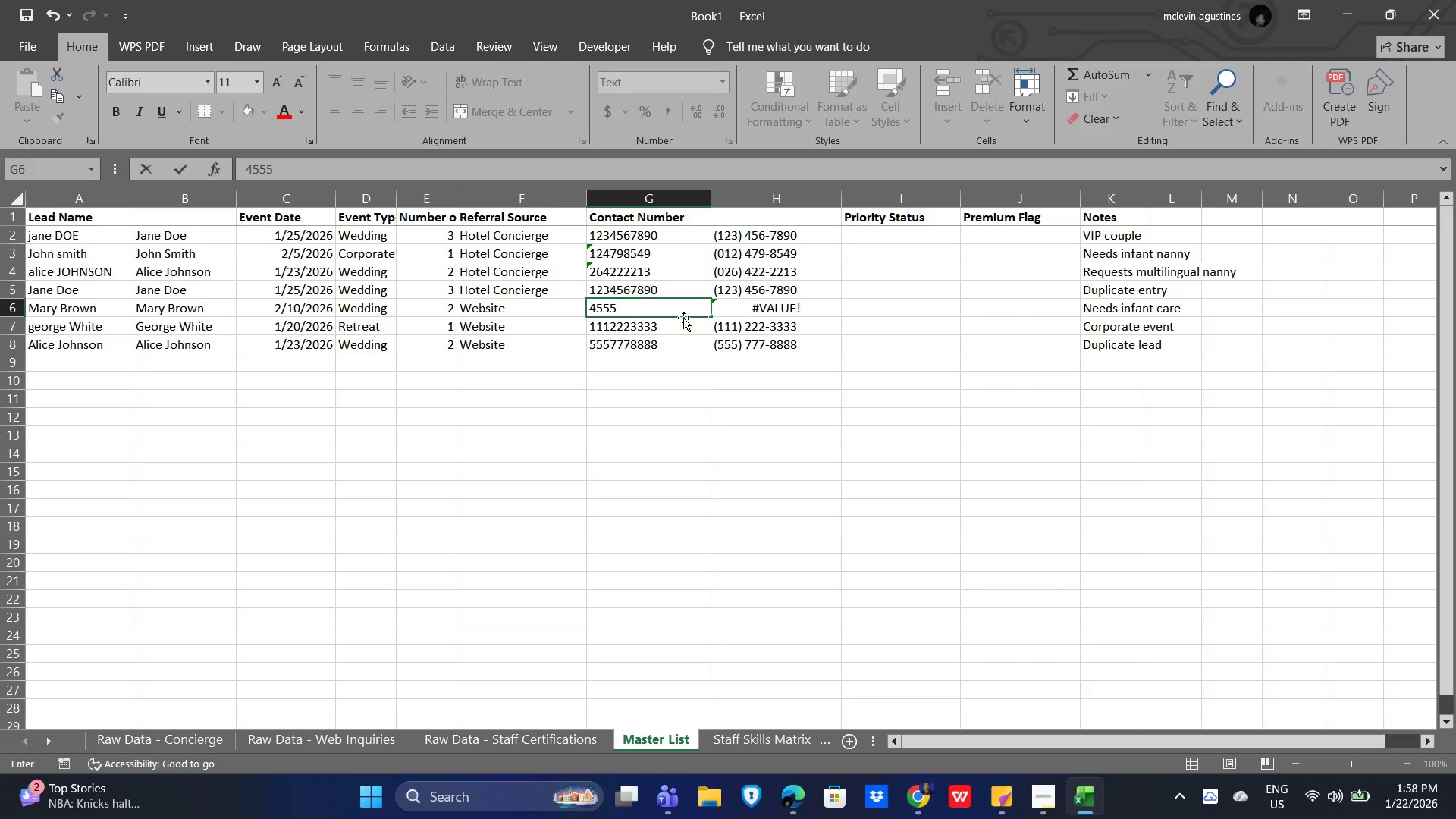 
key(Backspace)
 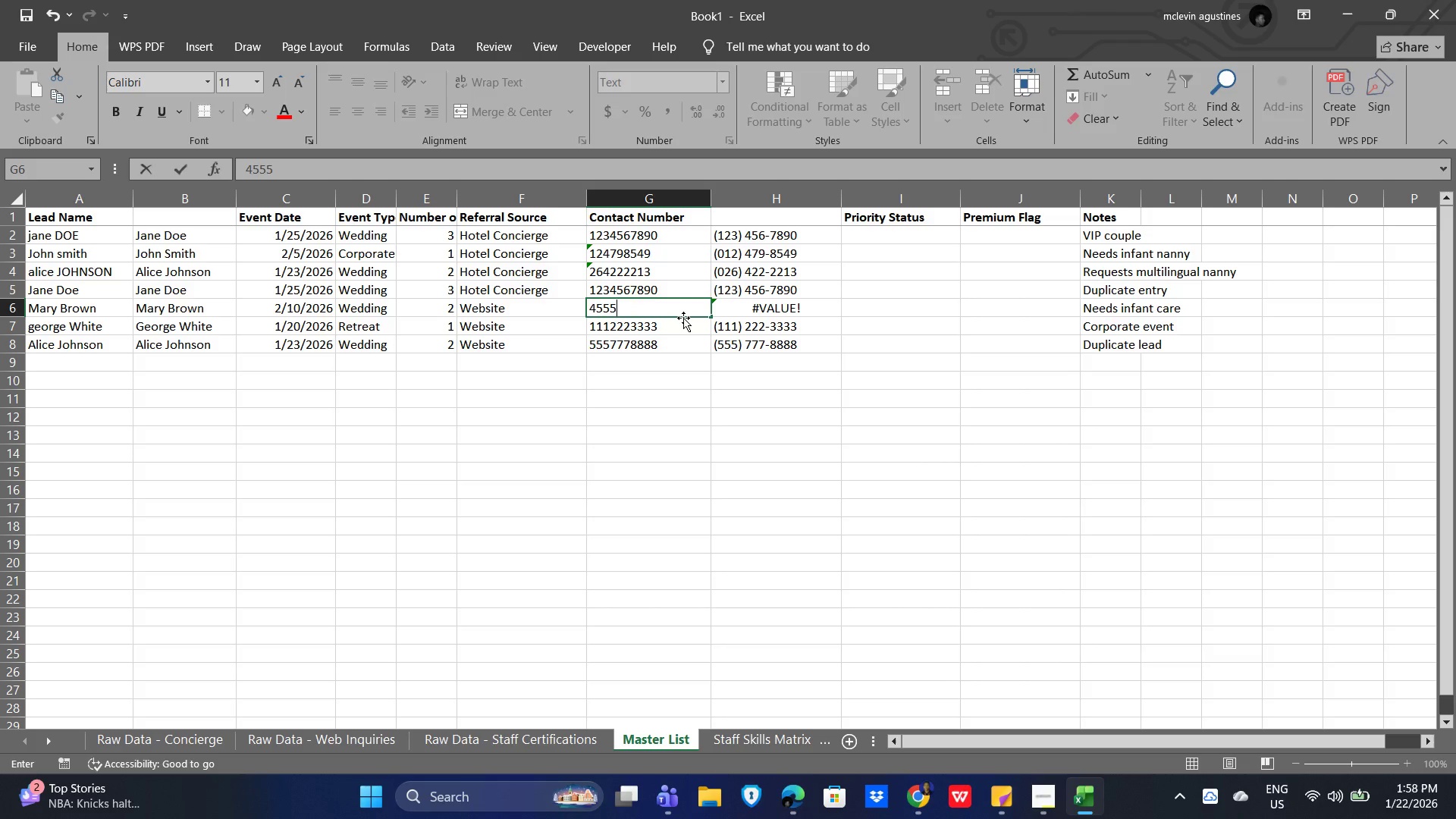 
key(Backspace)
 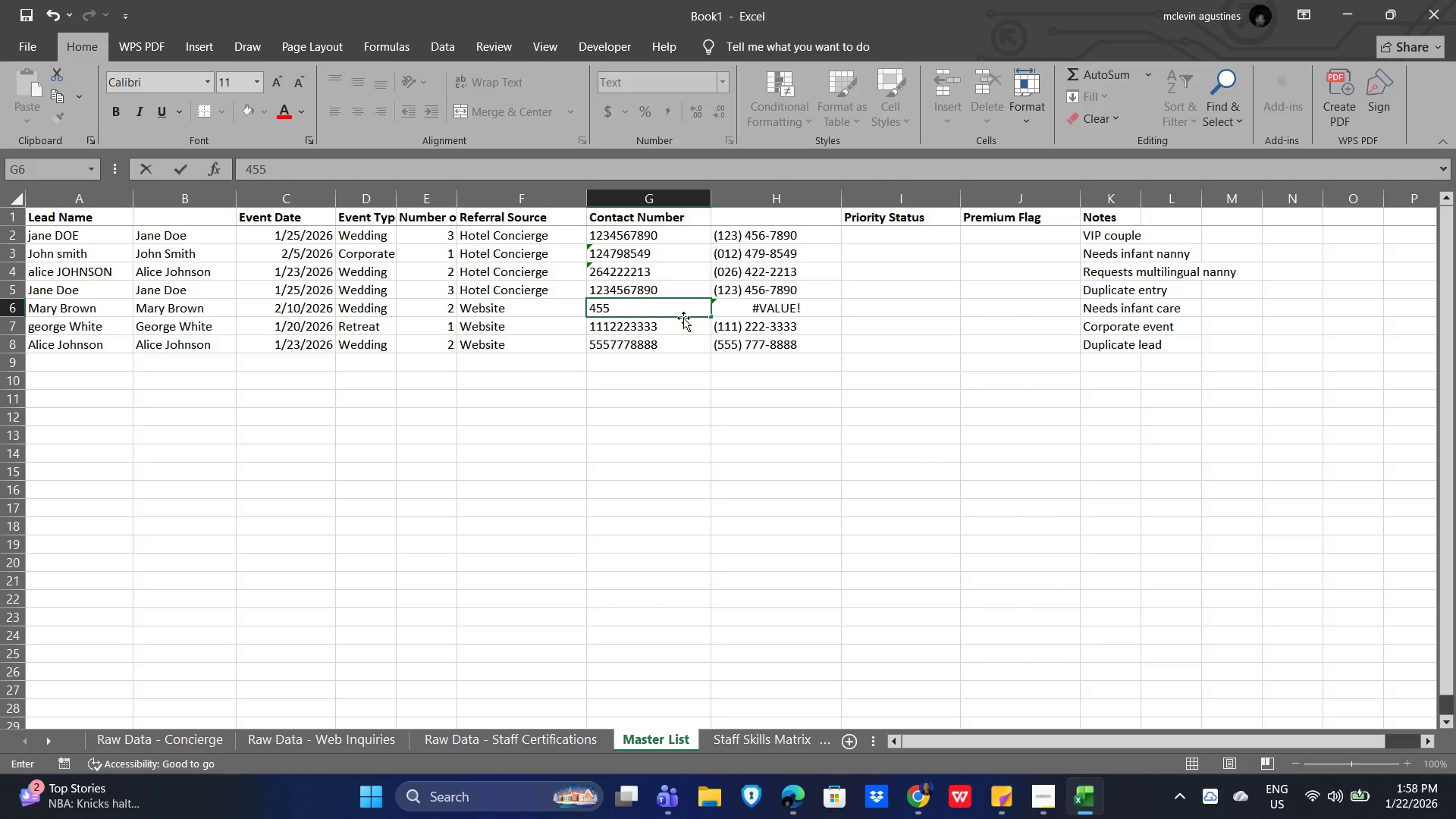 
key(Numpad2)
 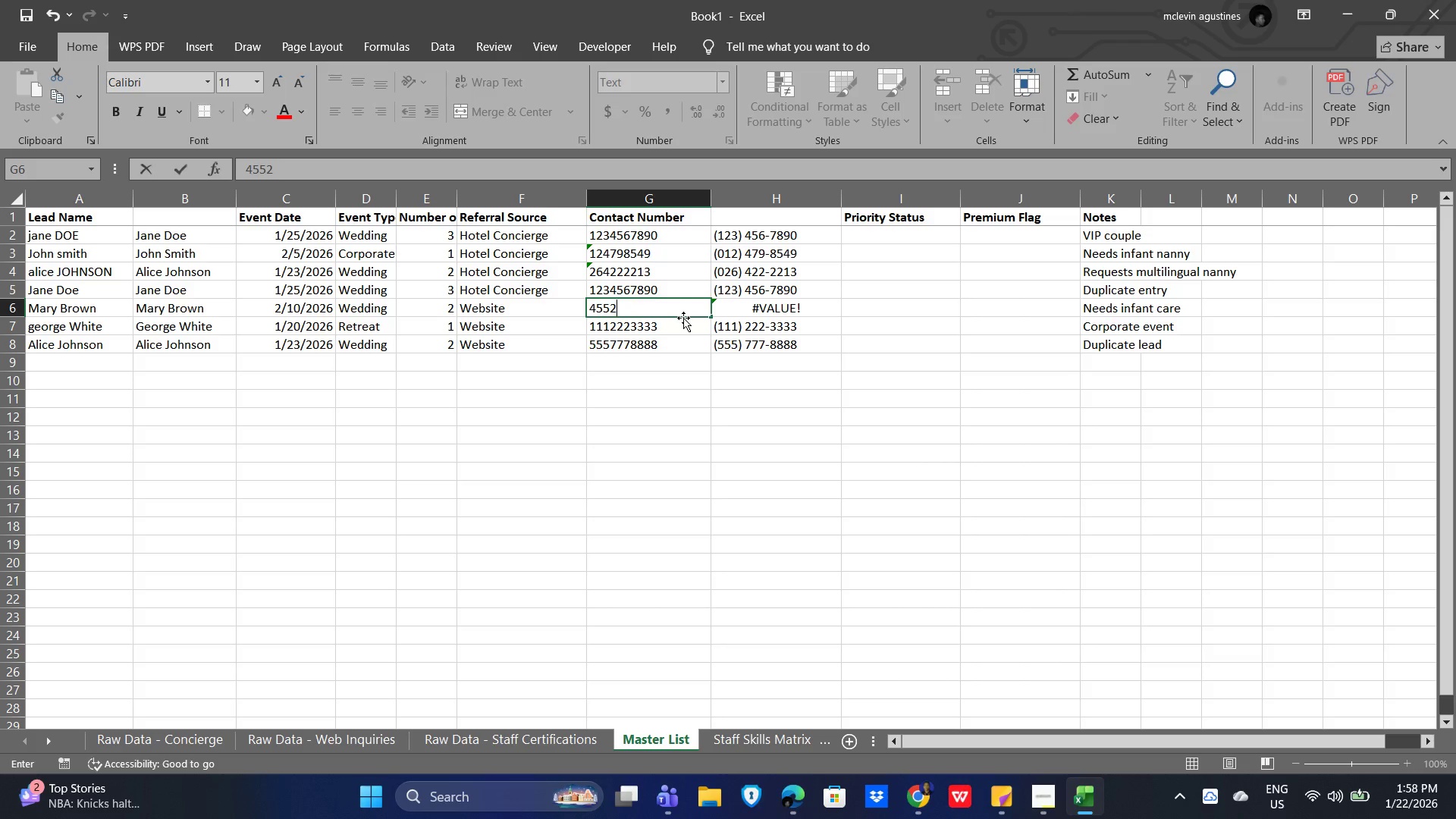 
key(Numpad5)
 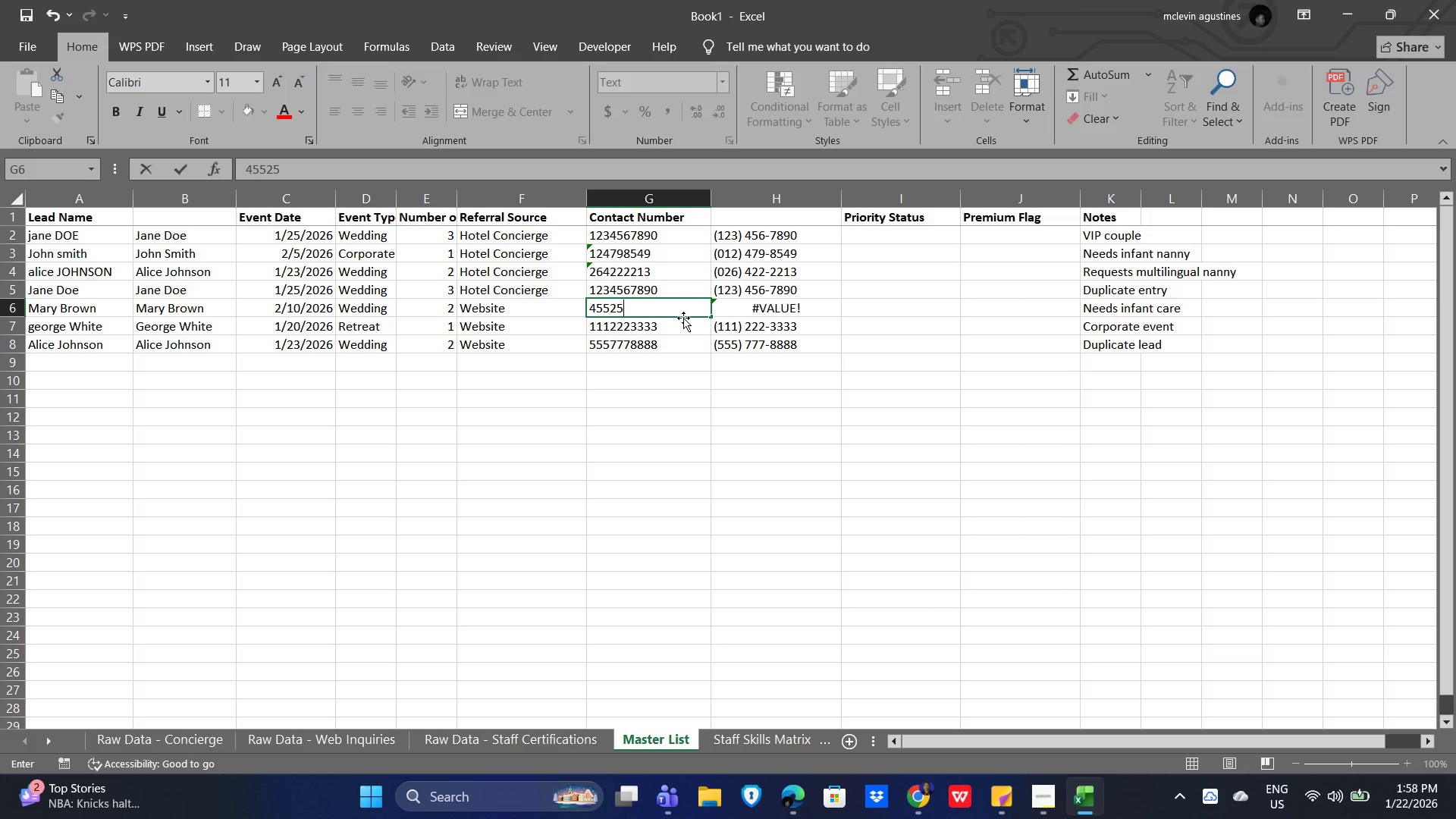 
key(Numpad6)
 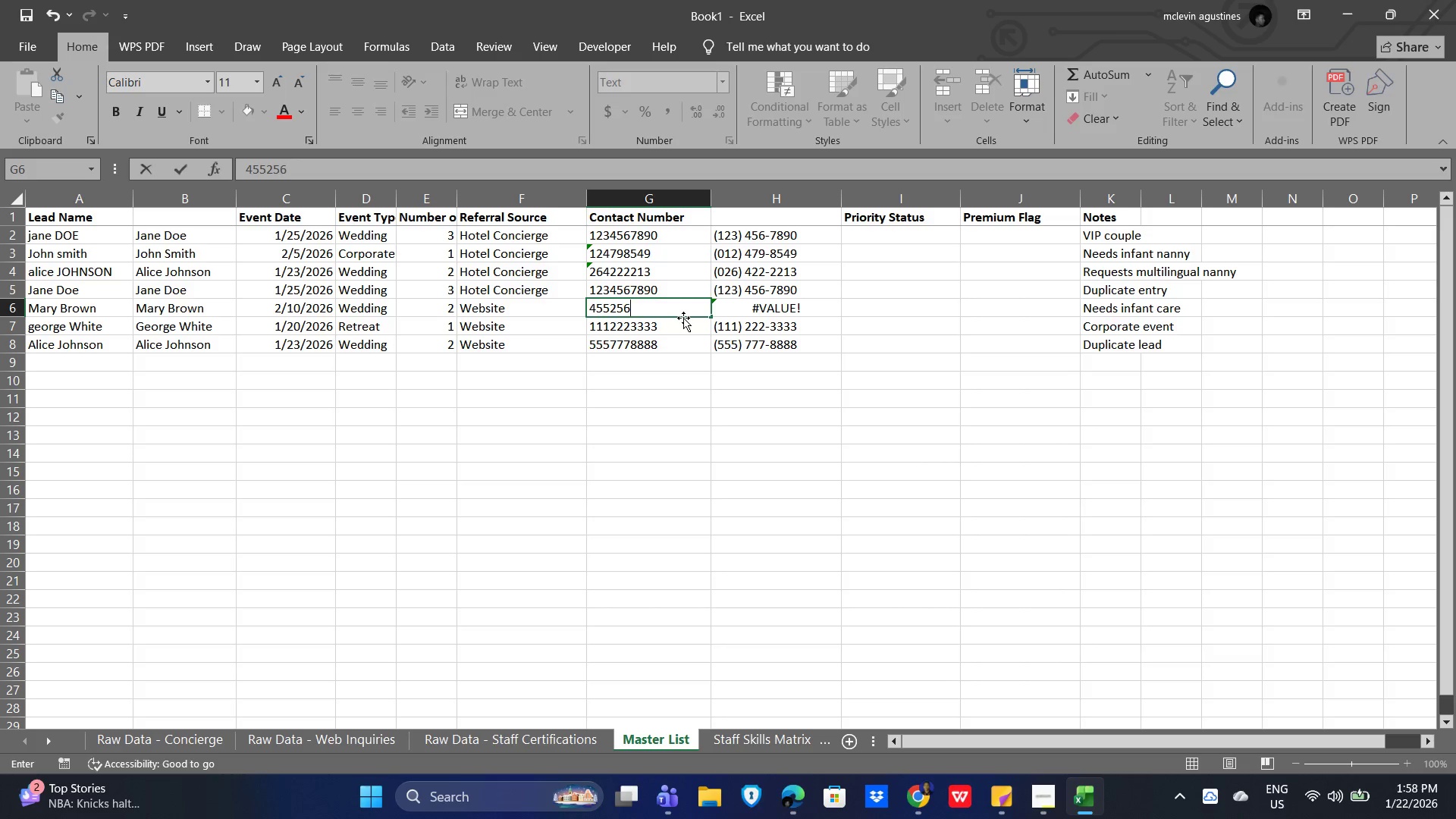 
key(Numpad2)
 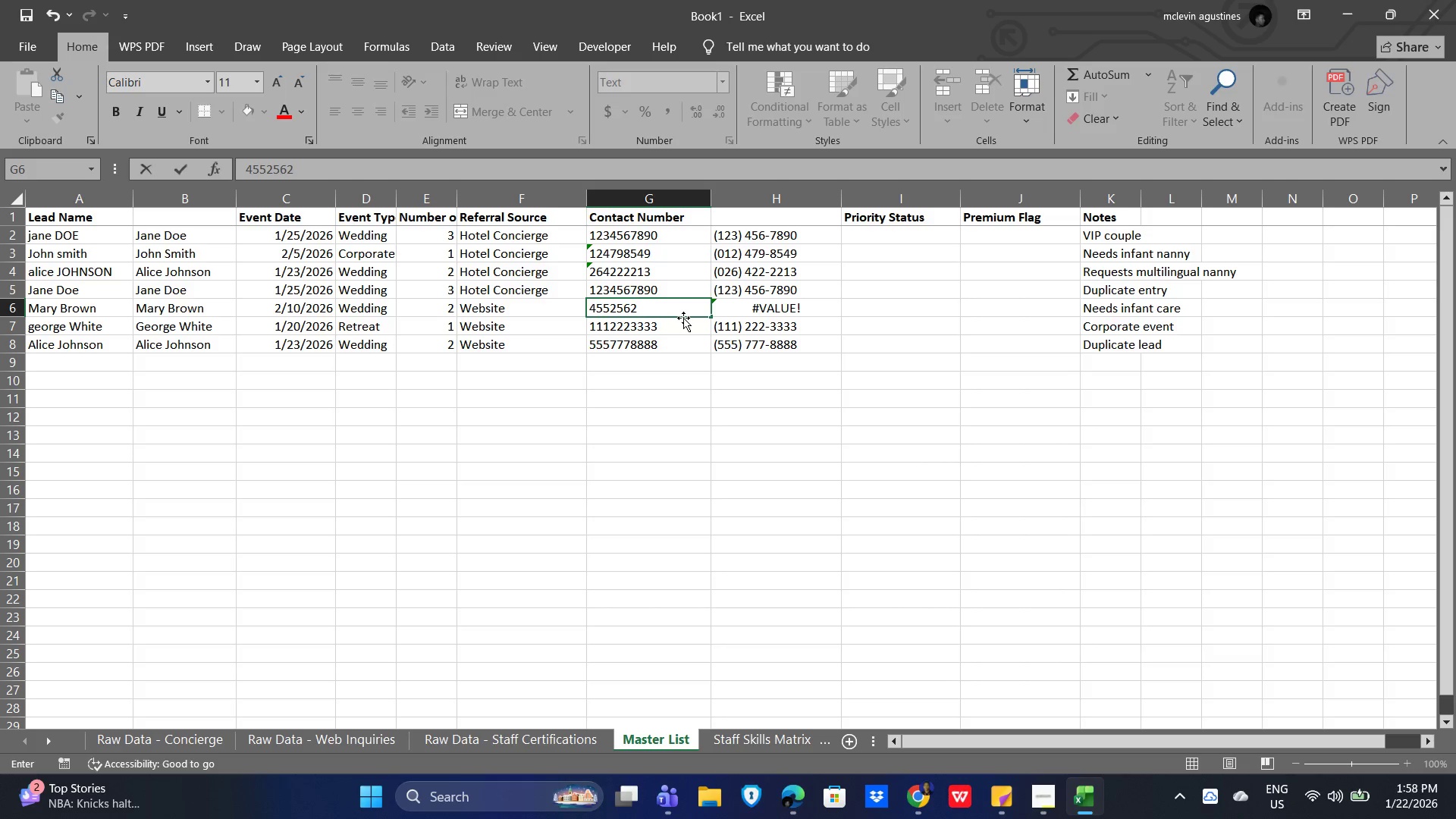 
key(NumpadEnter)
 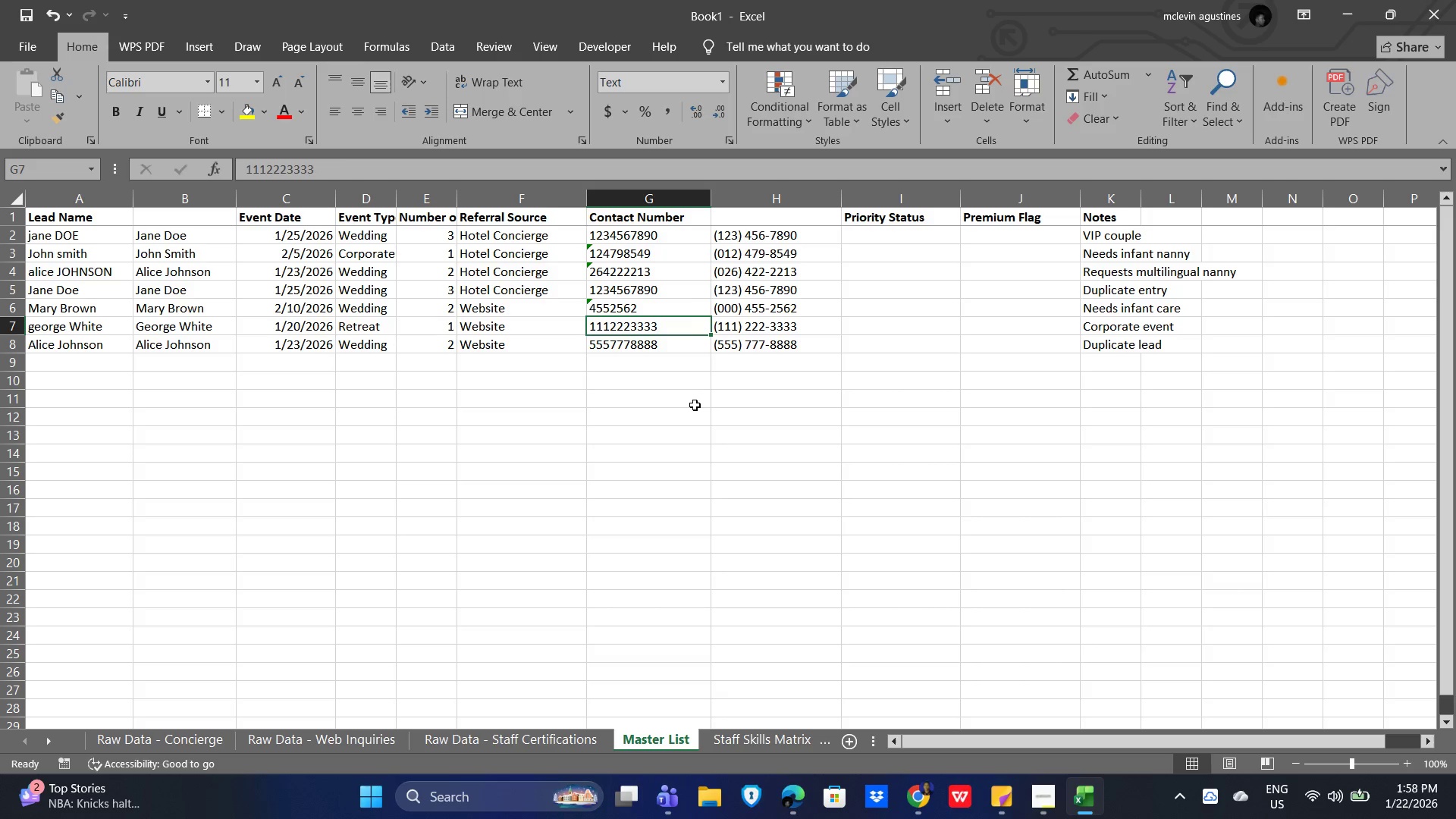 
left_click([647, 416])
 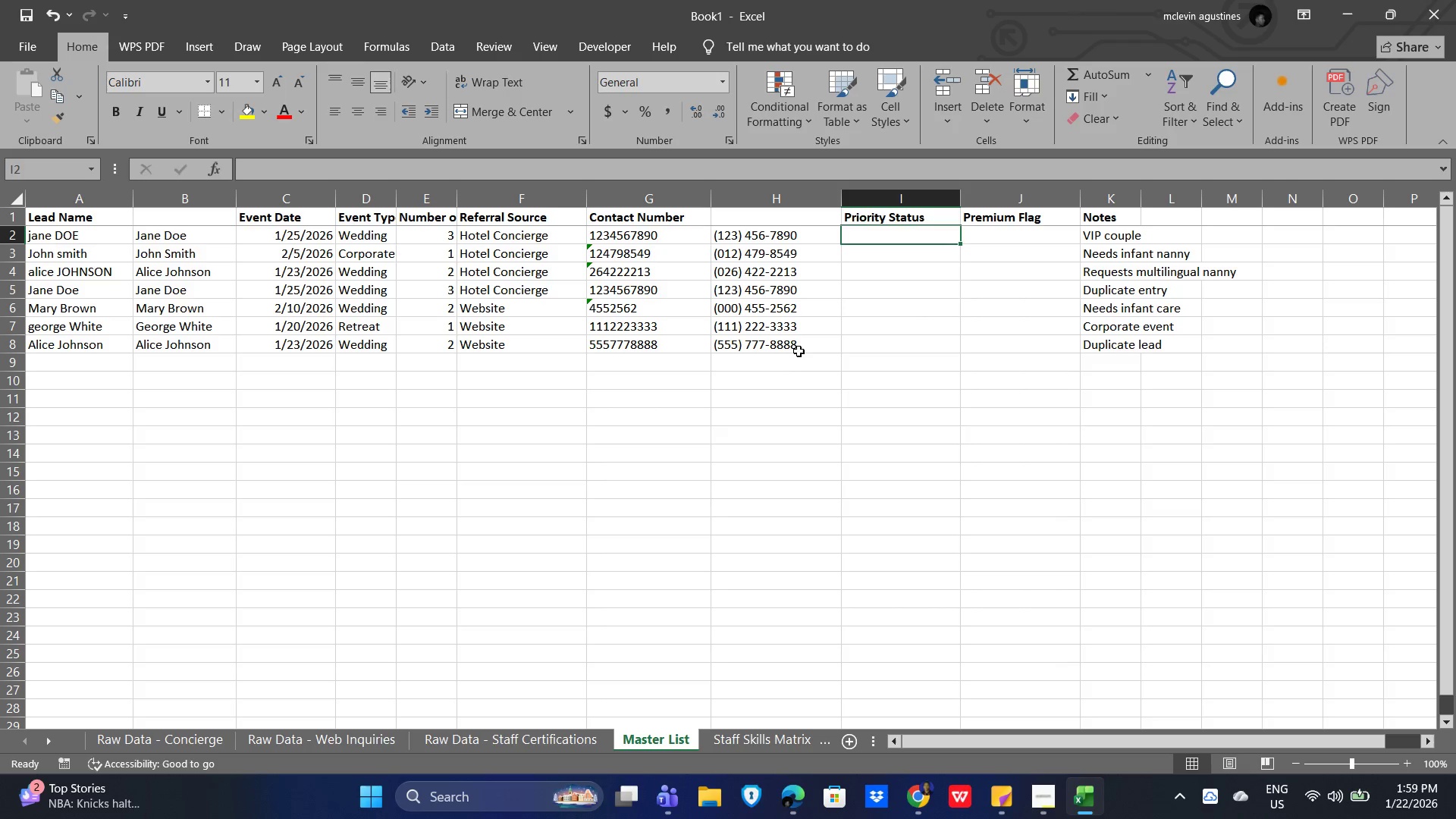 
wait(29.31)
 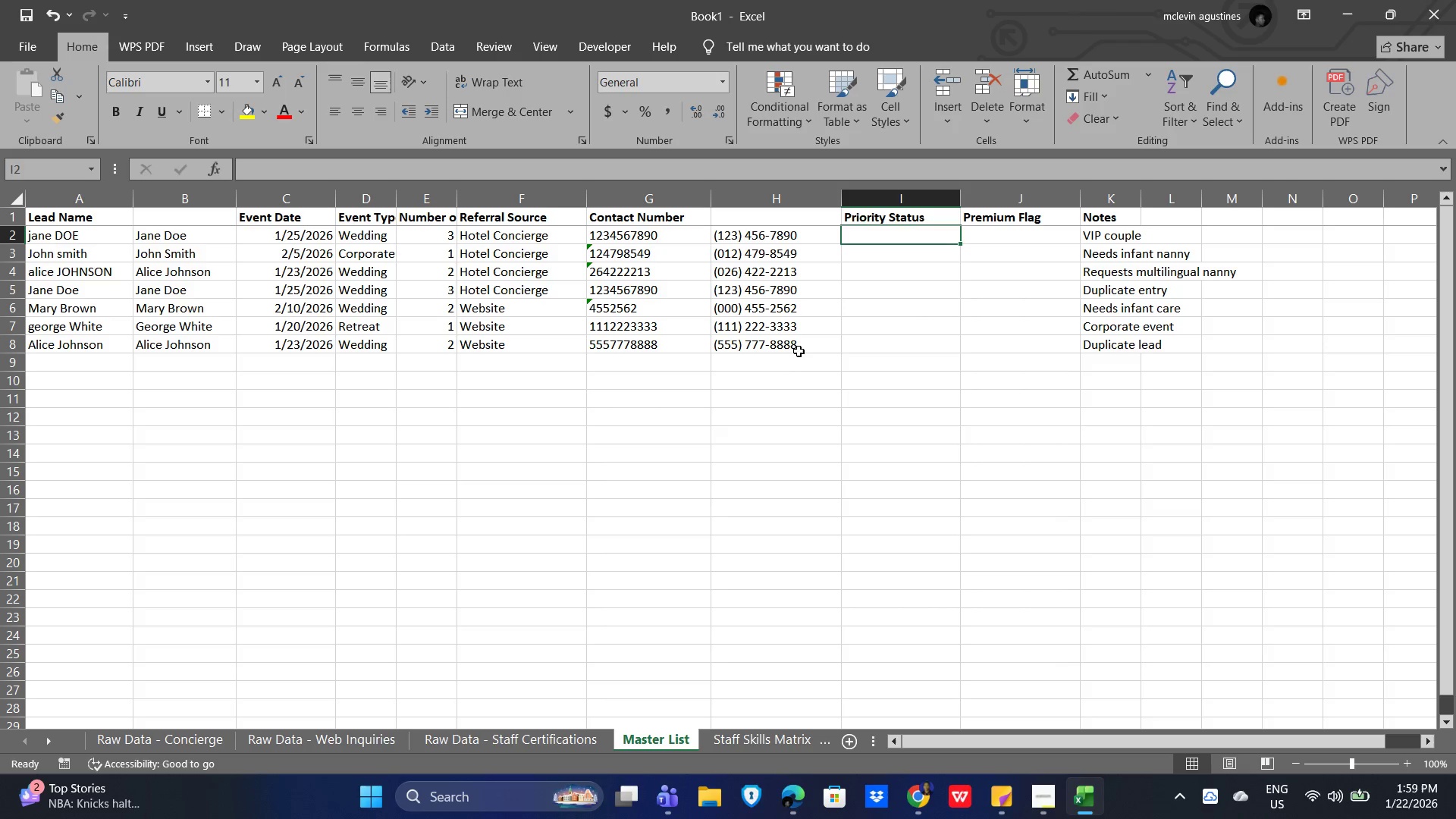 
left_click_drag(start_coordinate=[49, 237], to_coordinate=[1150, 337])
 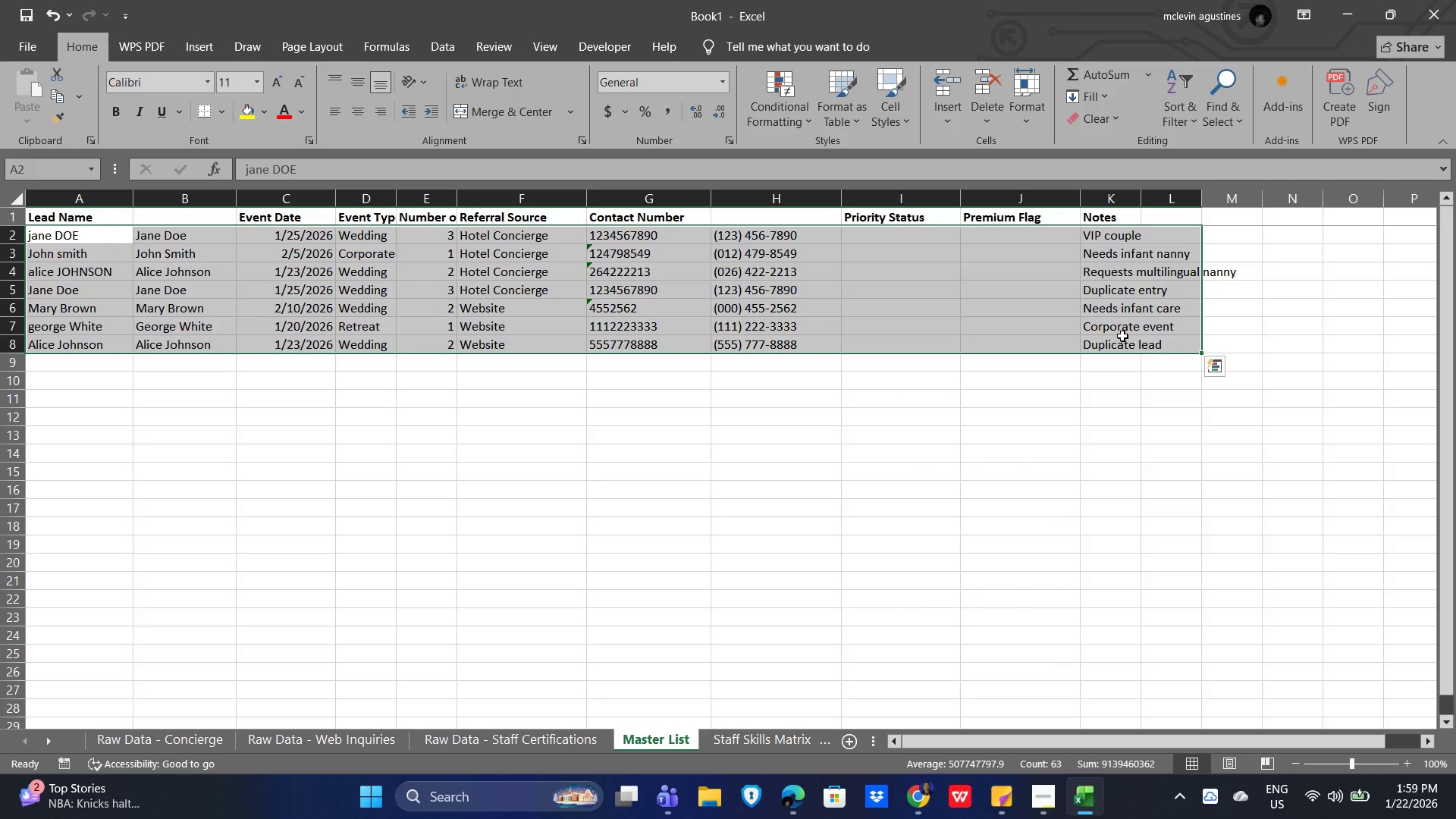 
wait(8.2)
 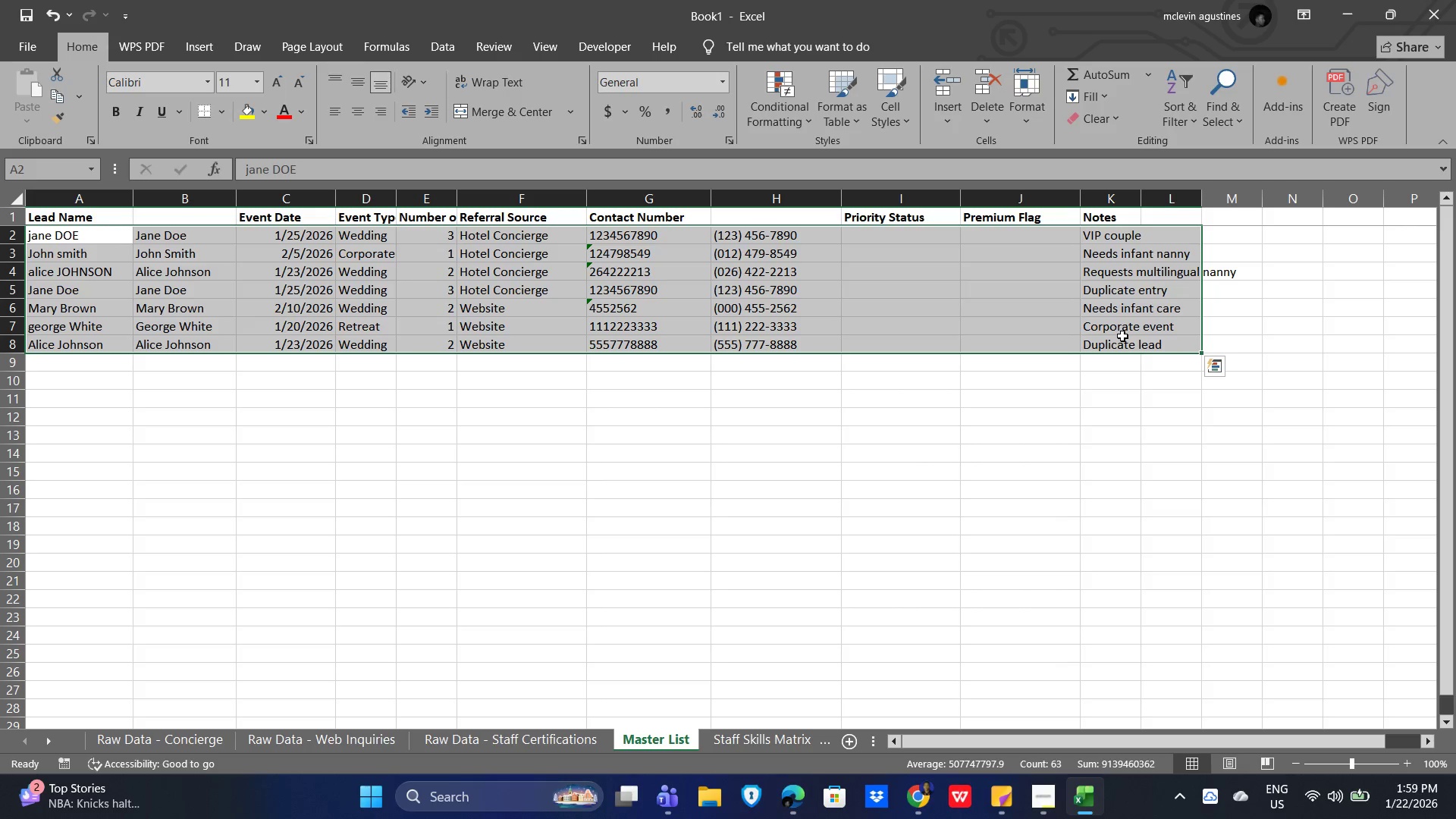 
left_click([243, 45])
 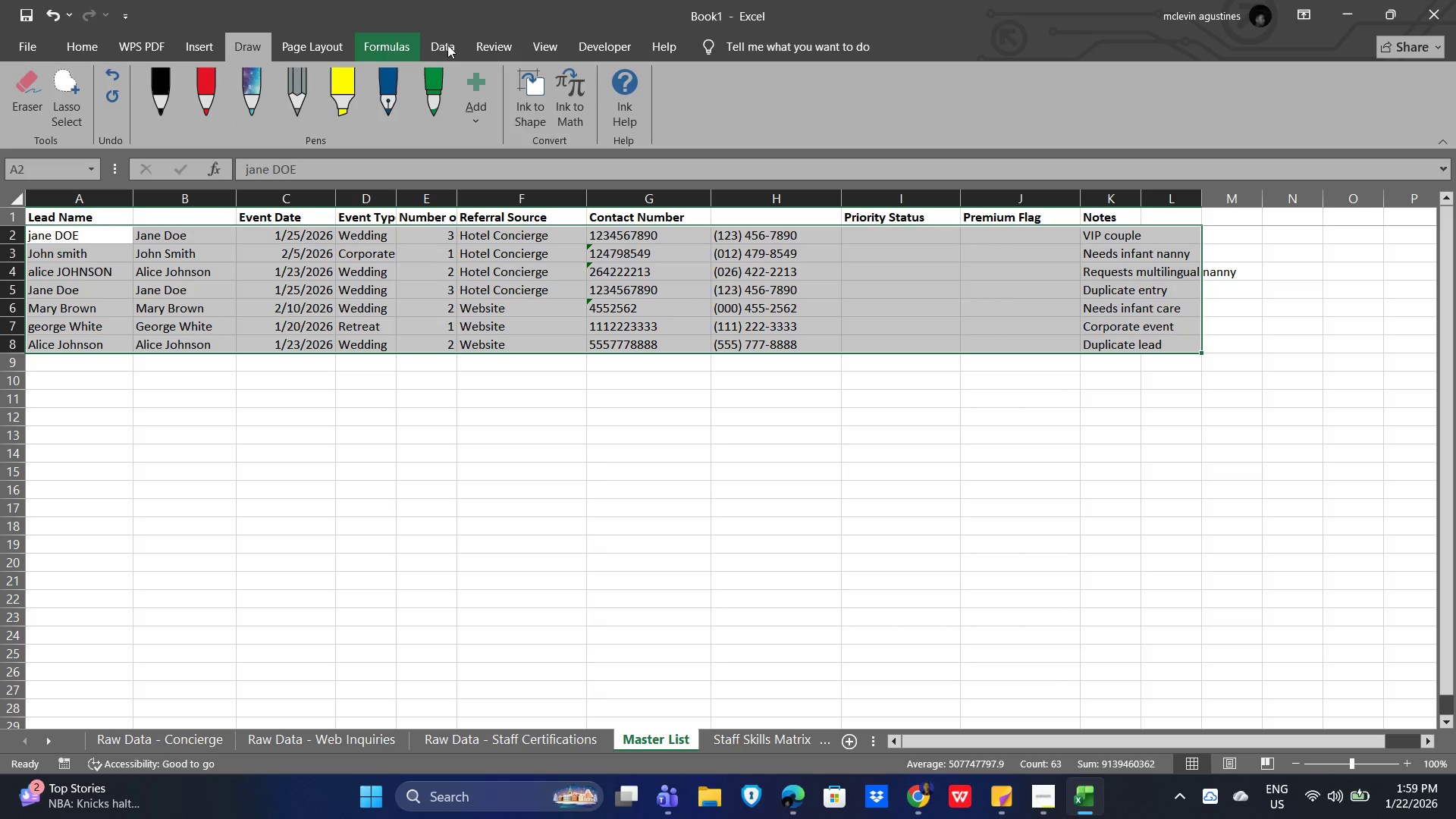 
left_click([450, 45])
 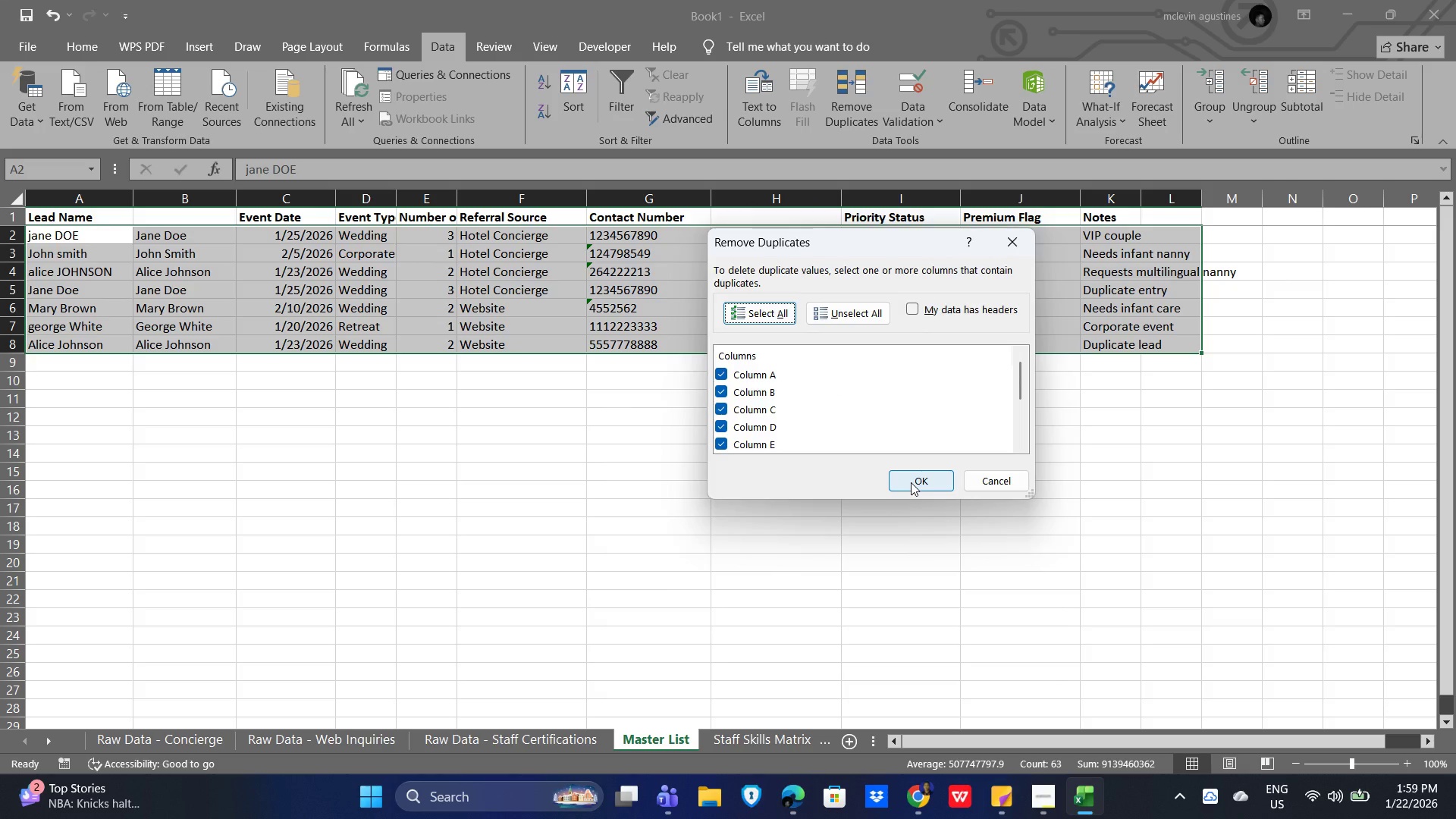 
scroll: coordinate [834, 389], scroll_direction: down, amount: 2.0
 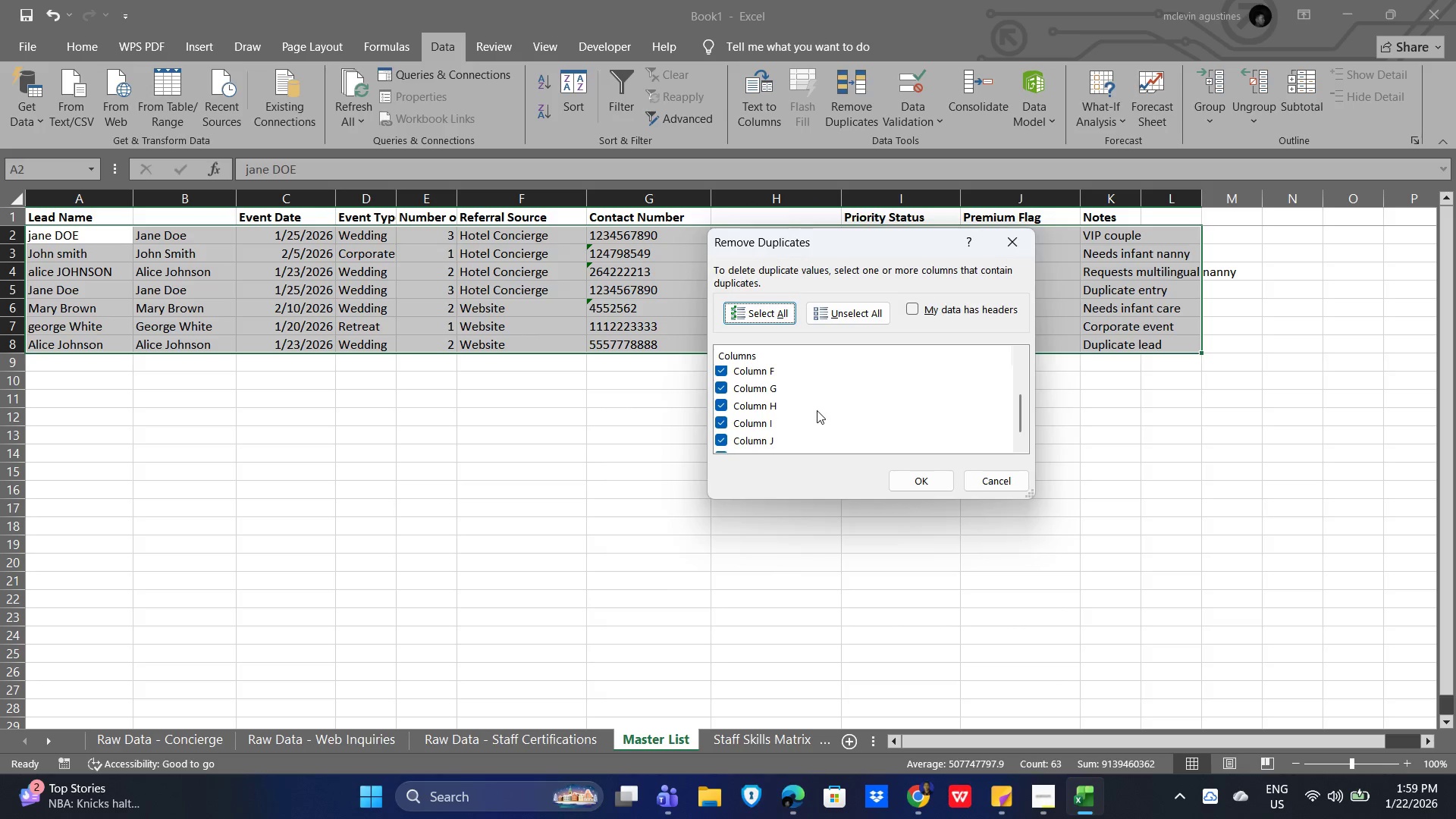 
scroll: coordinate [672, 431], scroll_direction: none, amount: 0.0
 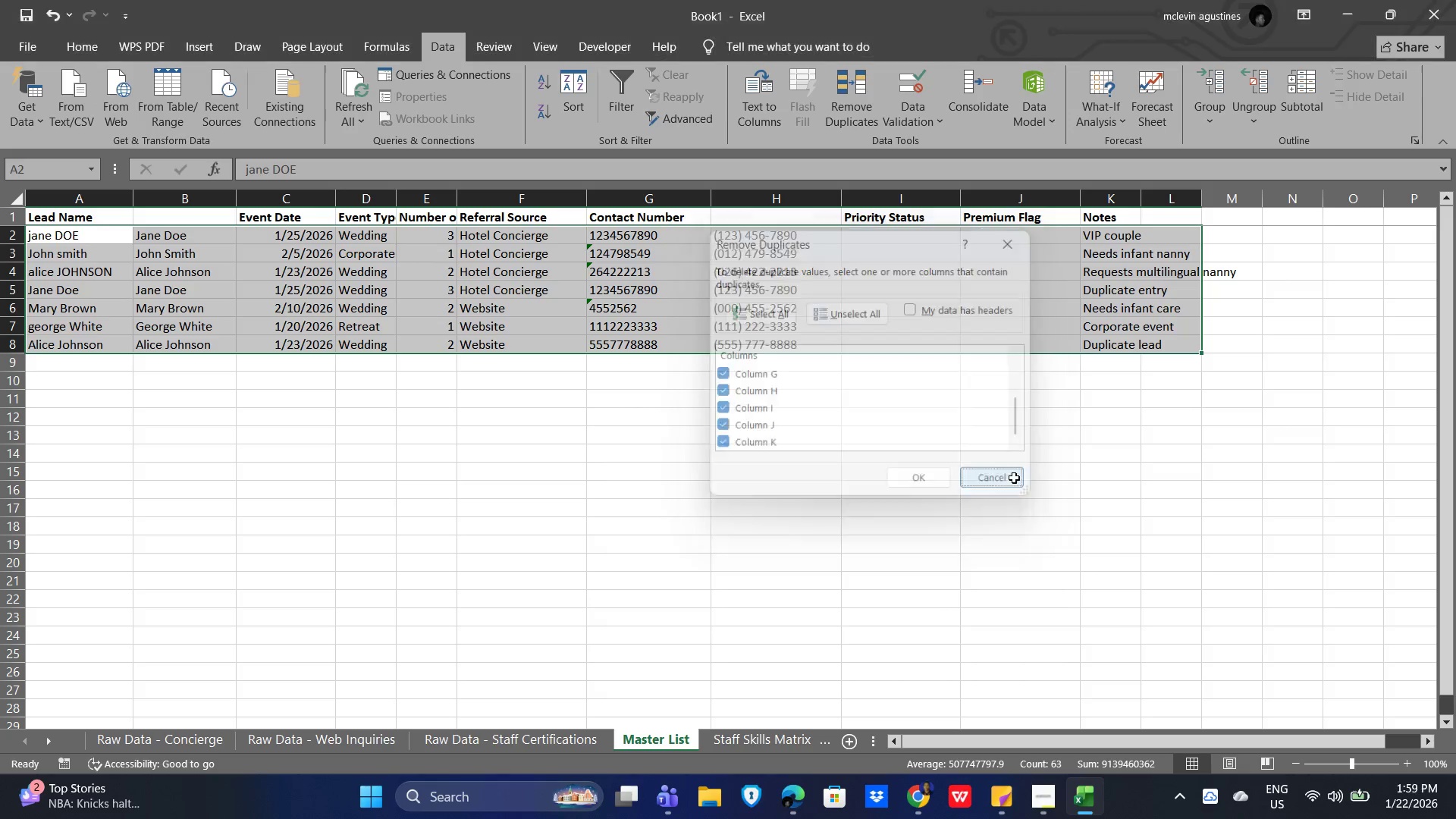 
double_click([1169, 426])
 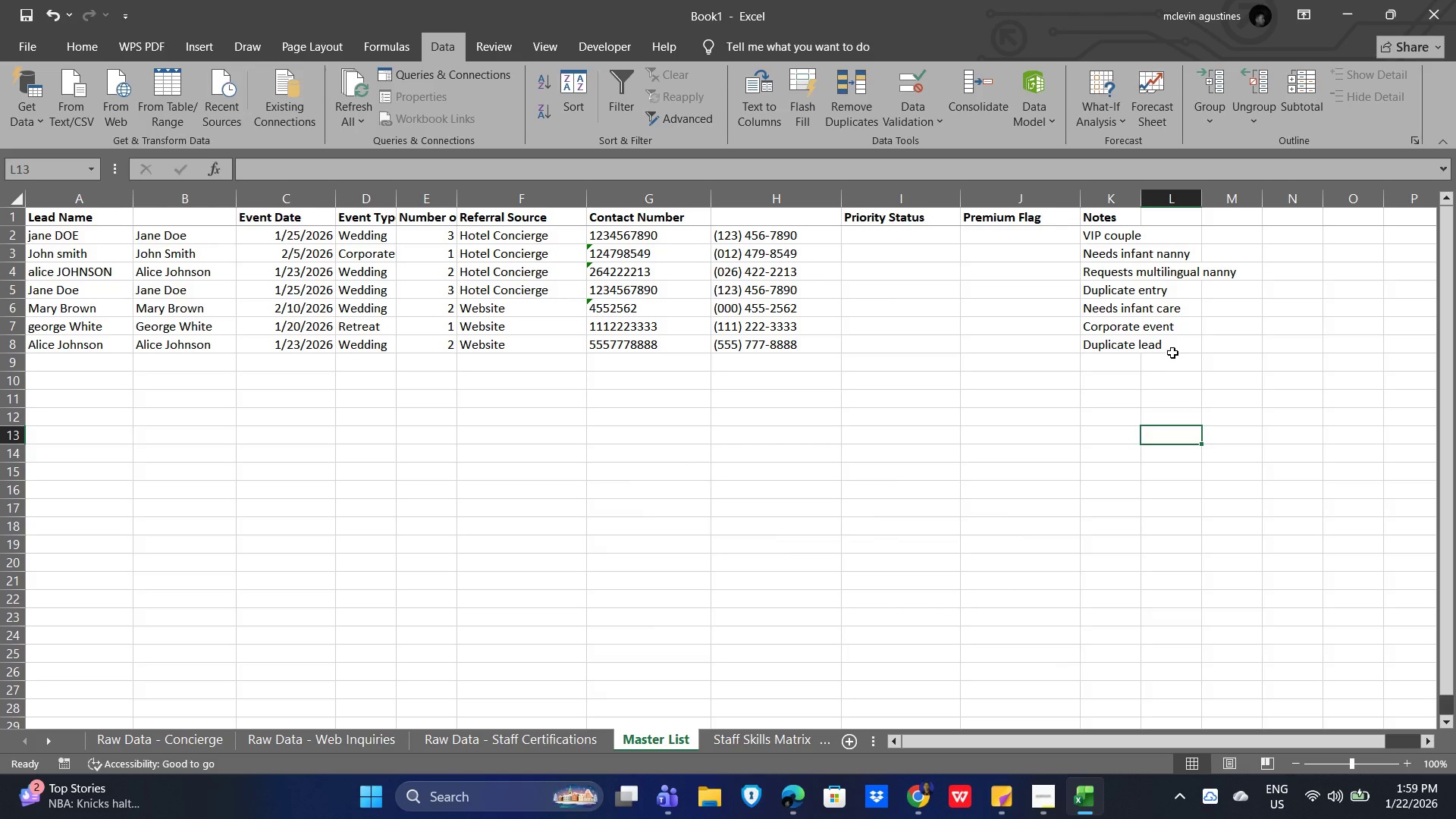 
left_click_drag(start_coordinate=[1172, 349], to_coordinate=[0, 181])
 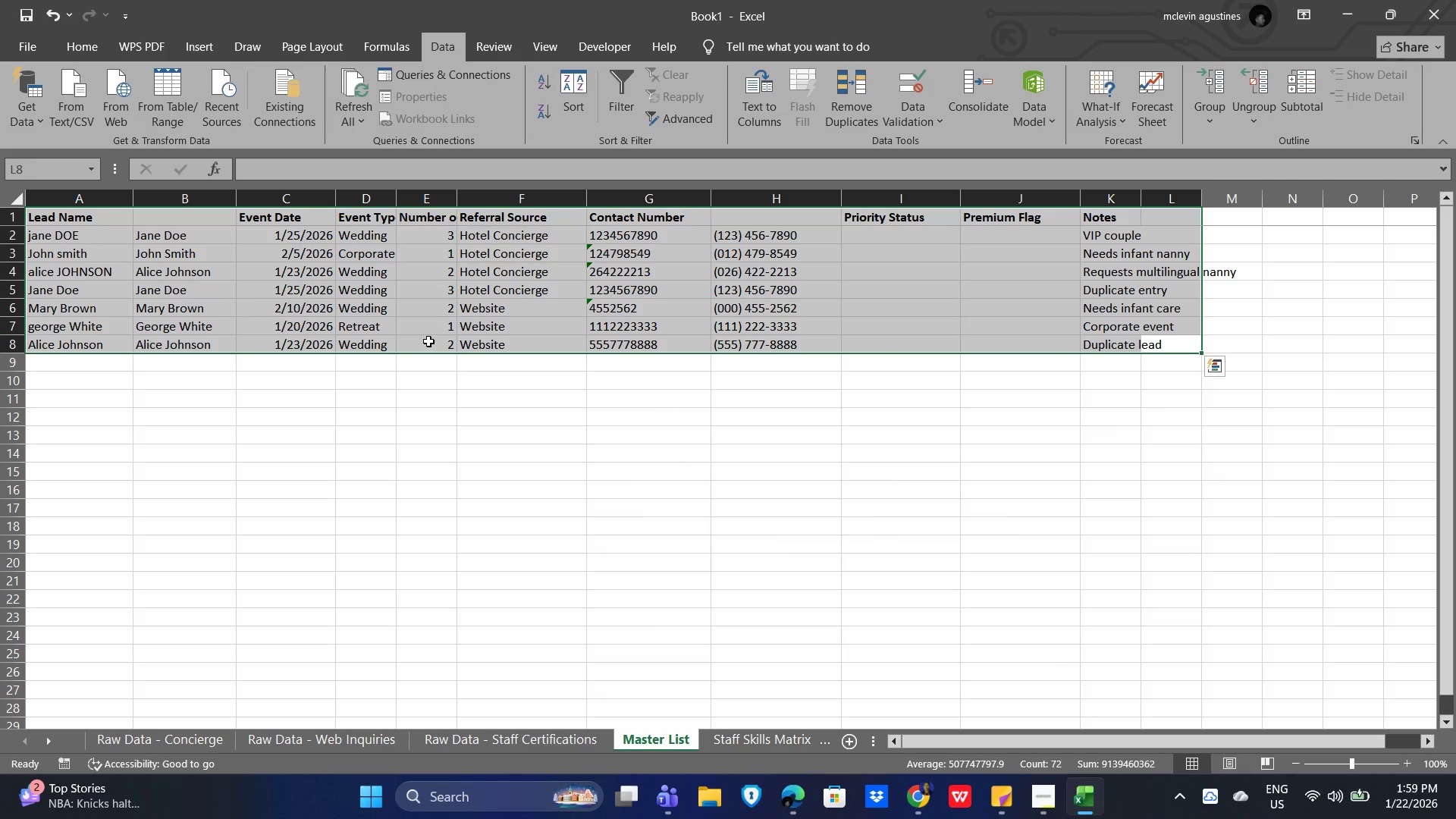 
wait(8.47)
 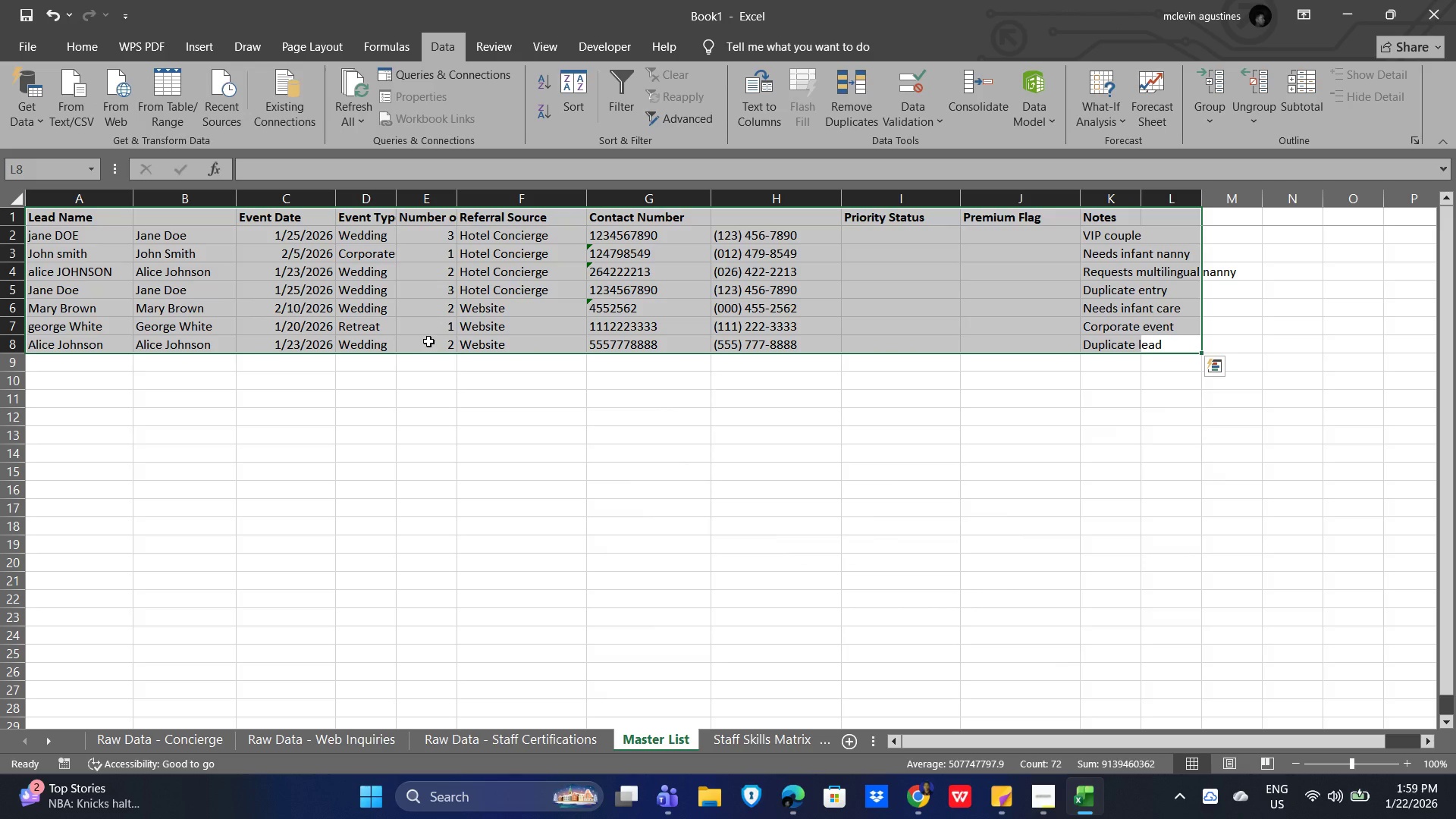 
left_click_drag(start_coordinate=[1176, 341], to_coordinate=[73, 238])
 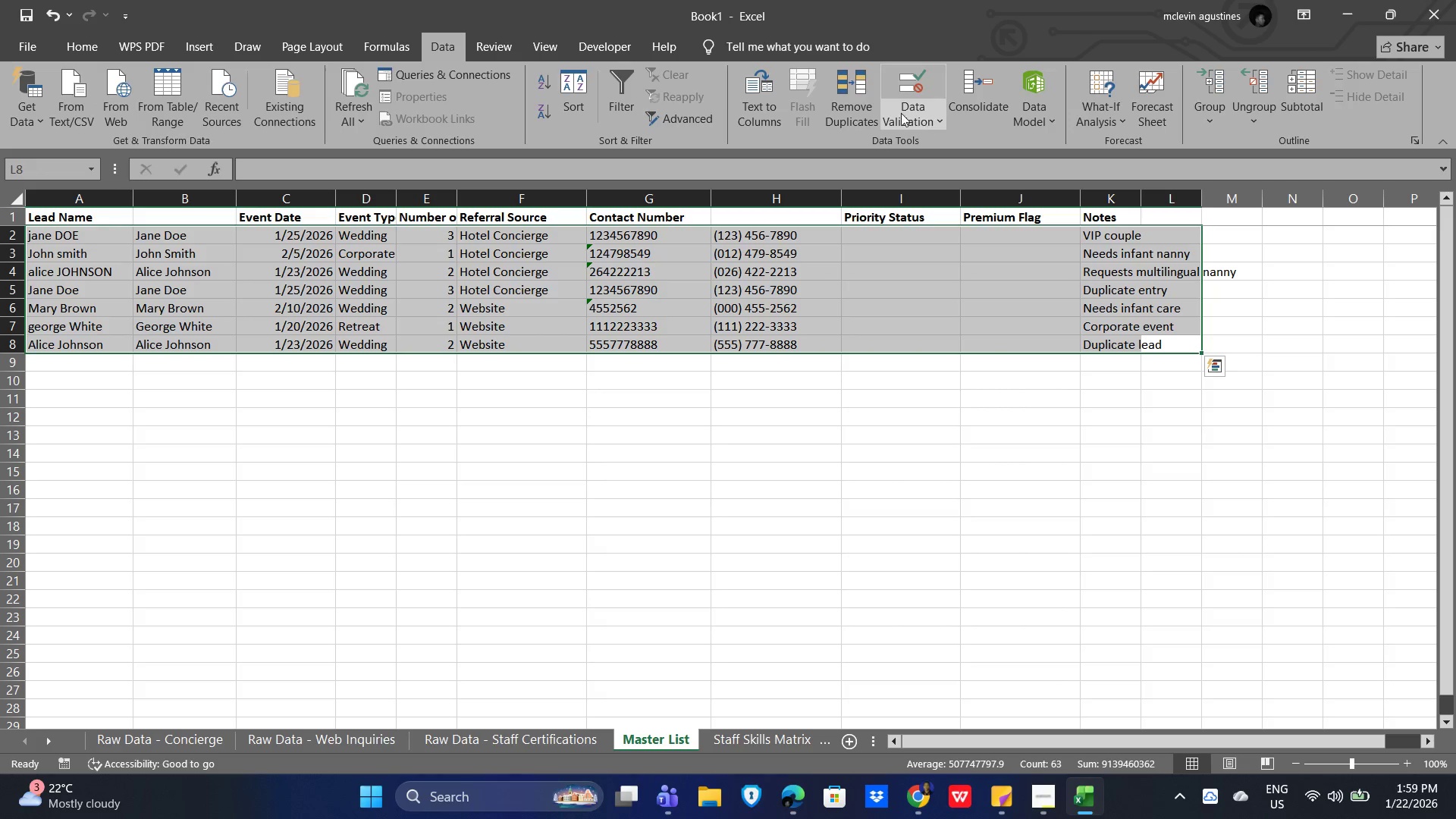 
left_click([849, 92])
 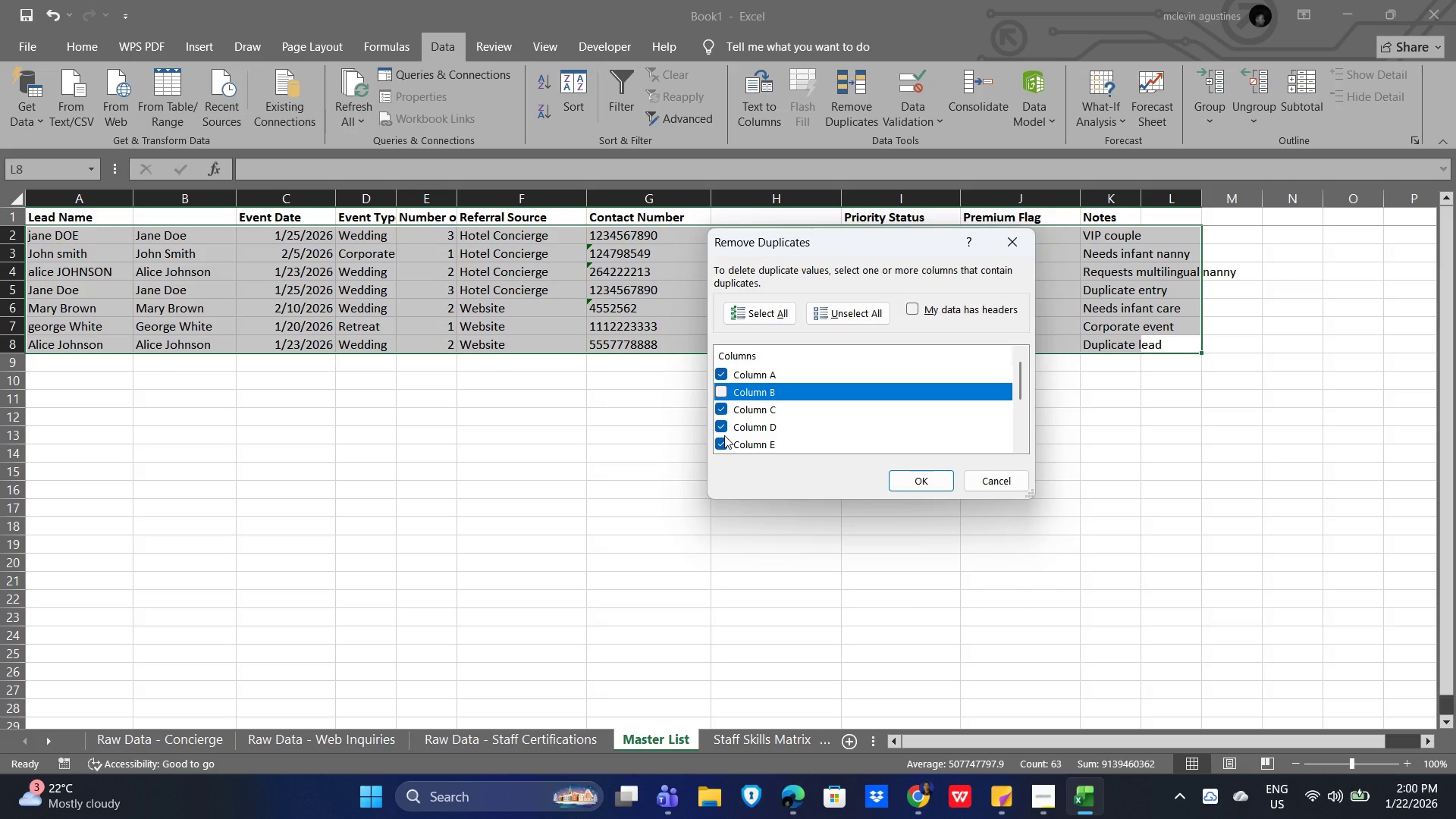 
wait(23.61)
 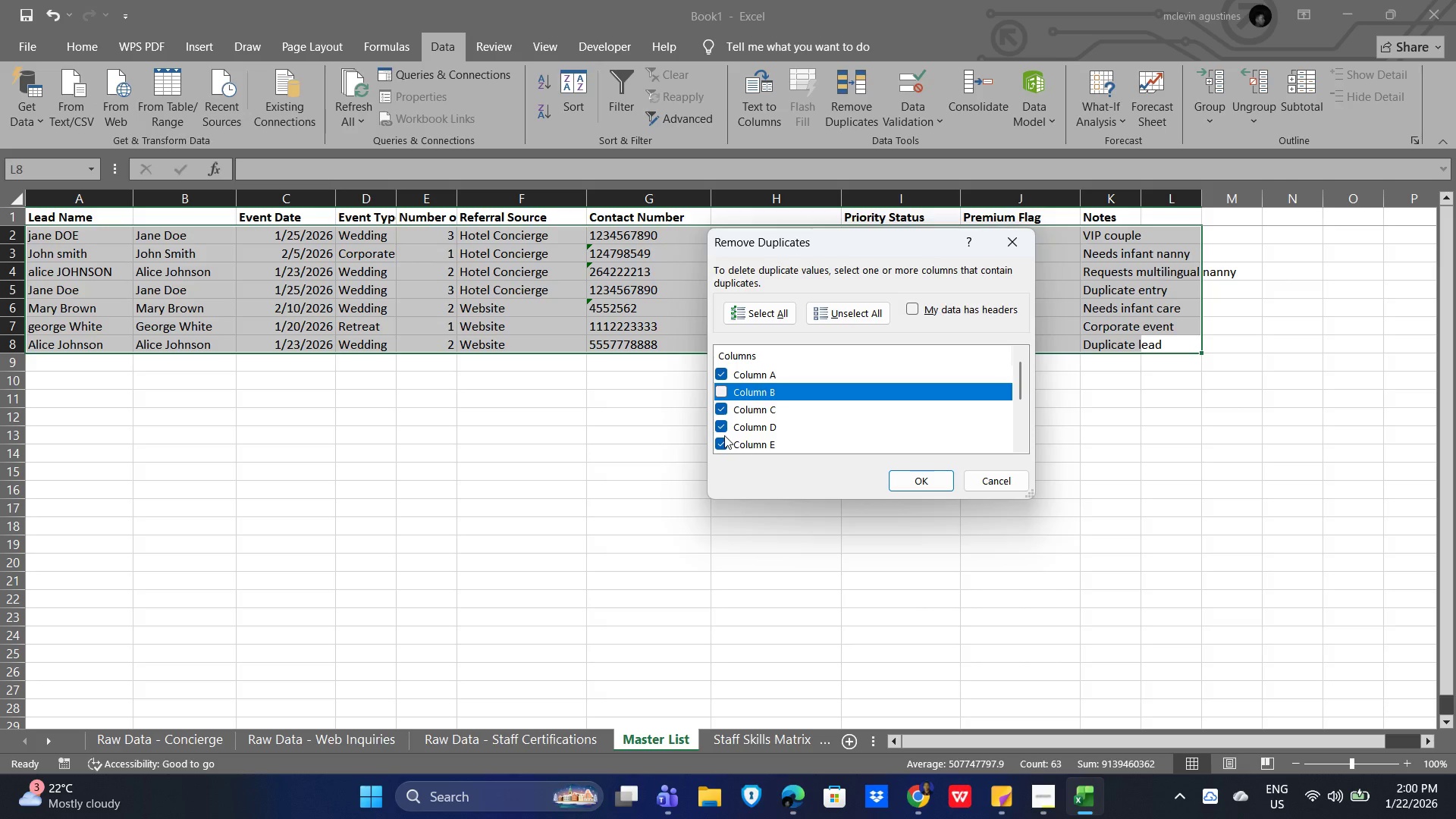 
left_click([724, 410])
 